 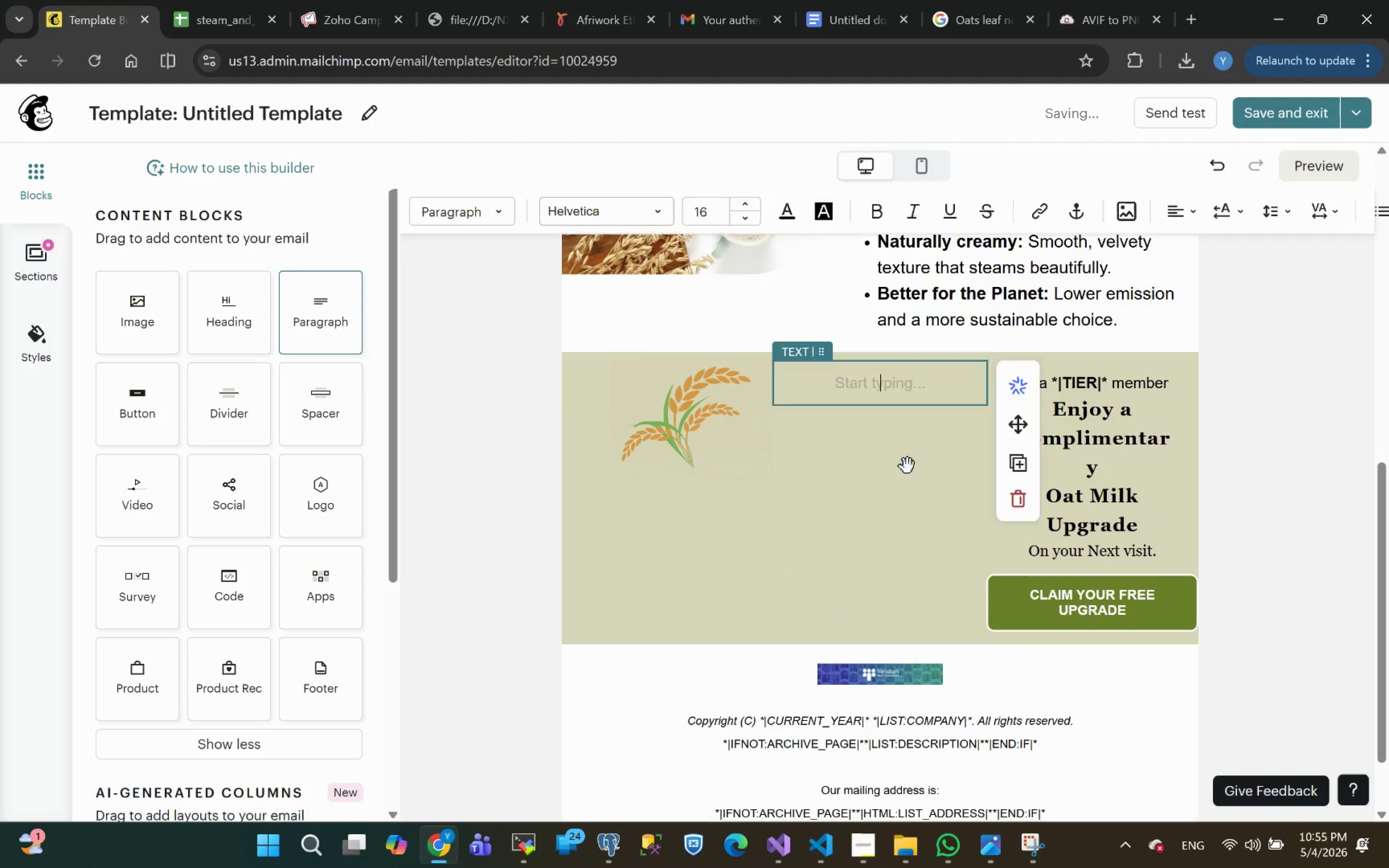 
key(Control+ControlLeft)
 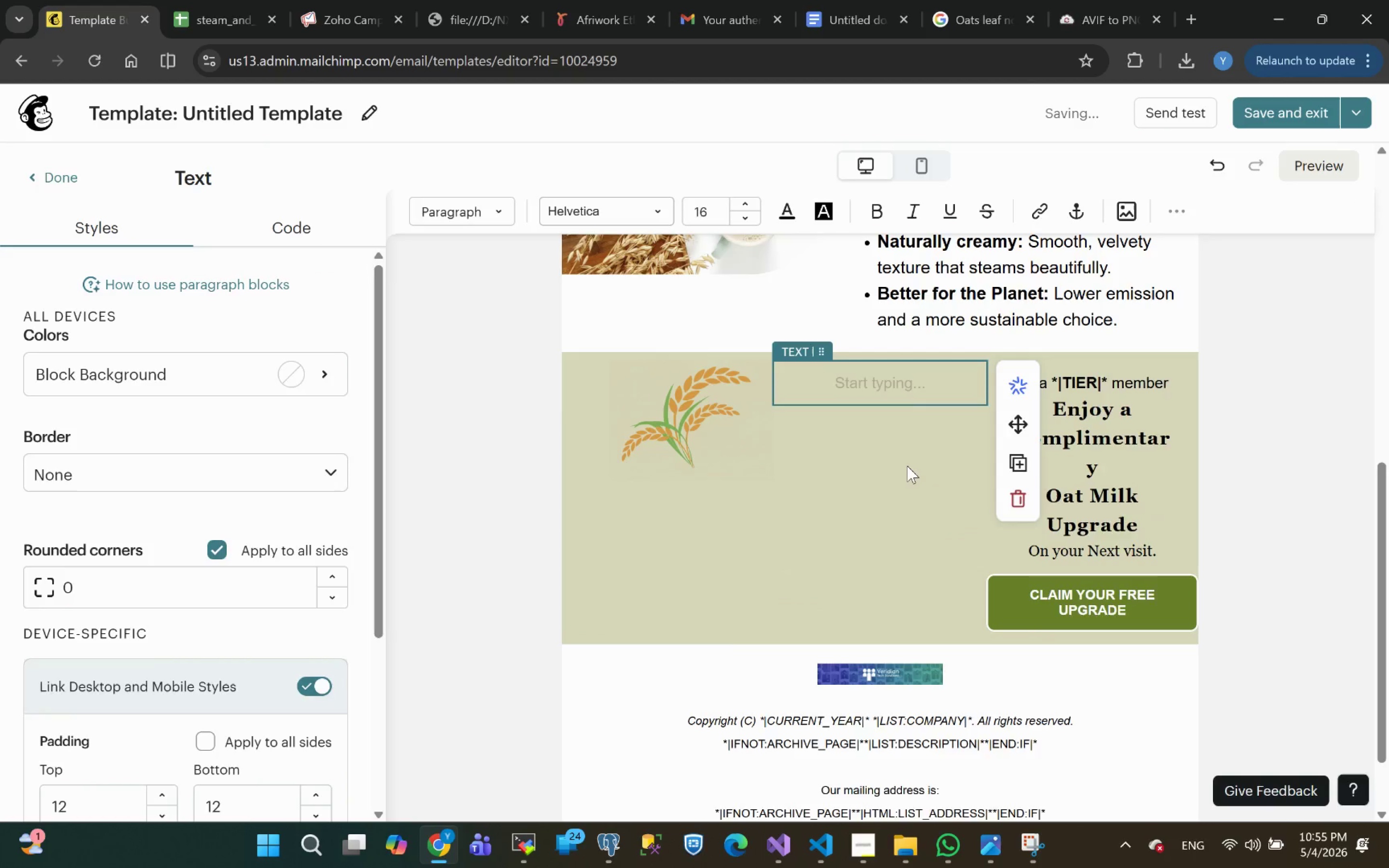 
key(Control+Z)
 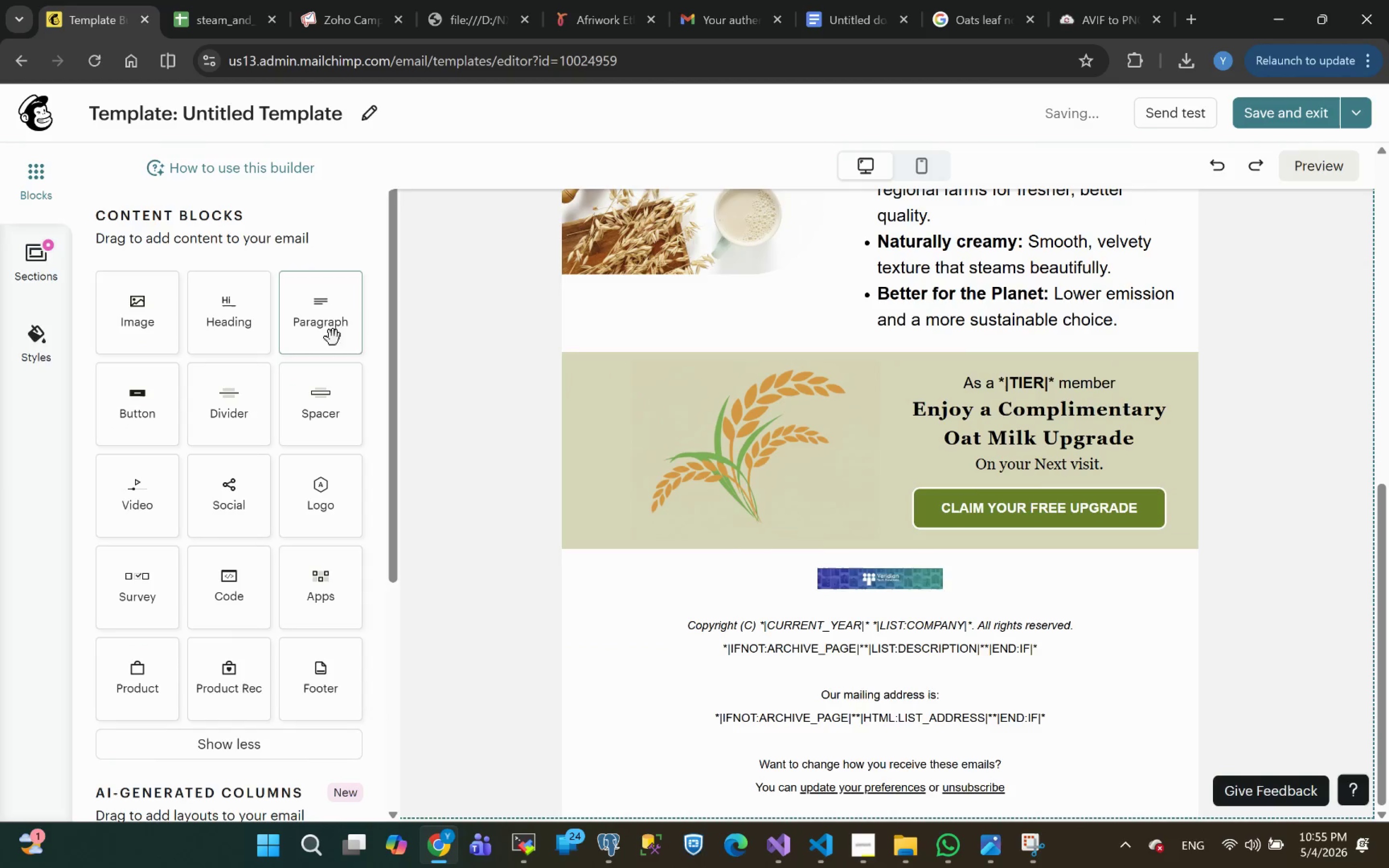 
left_click_drag(start_coordinate=[323, 321], to_coordinate=[1057, 531])
 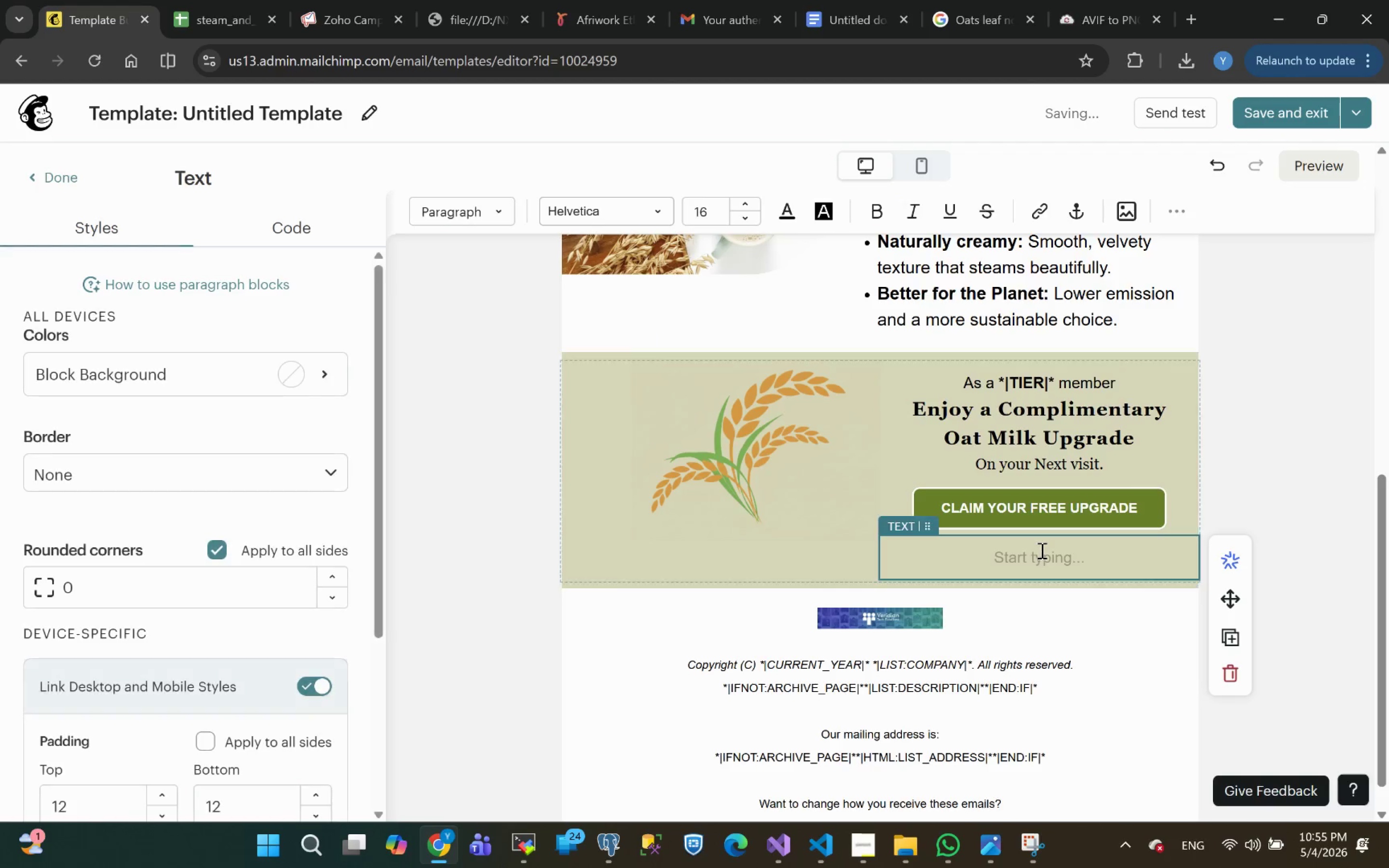 
type(Valid for the next three days)
 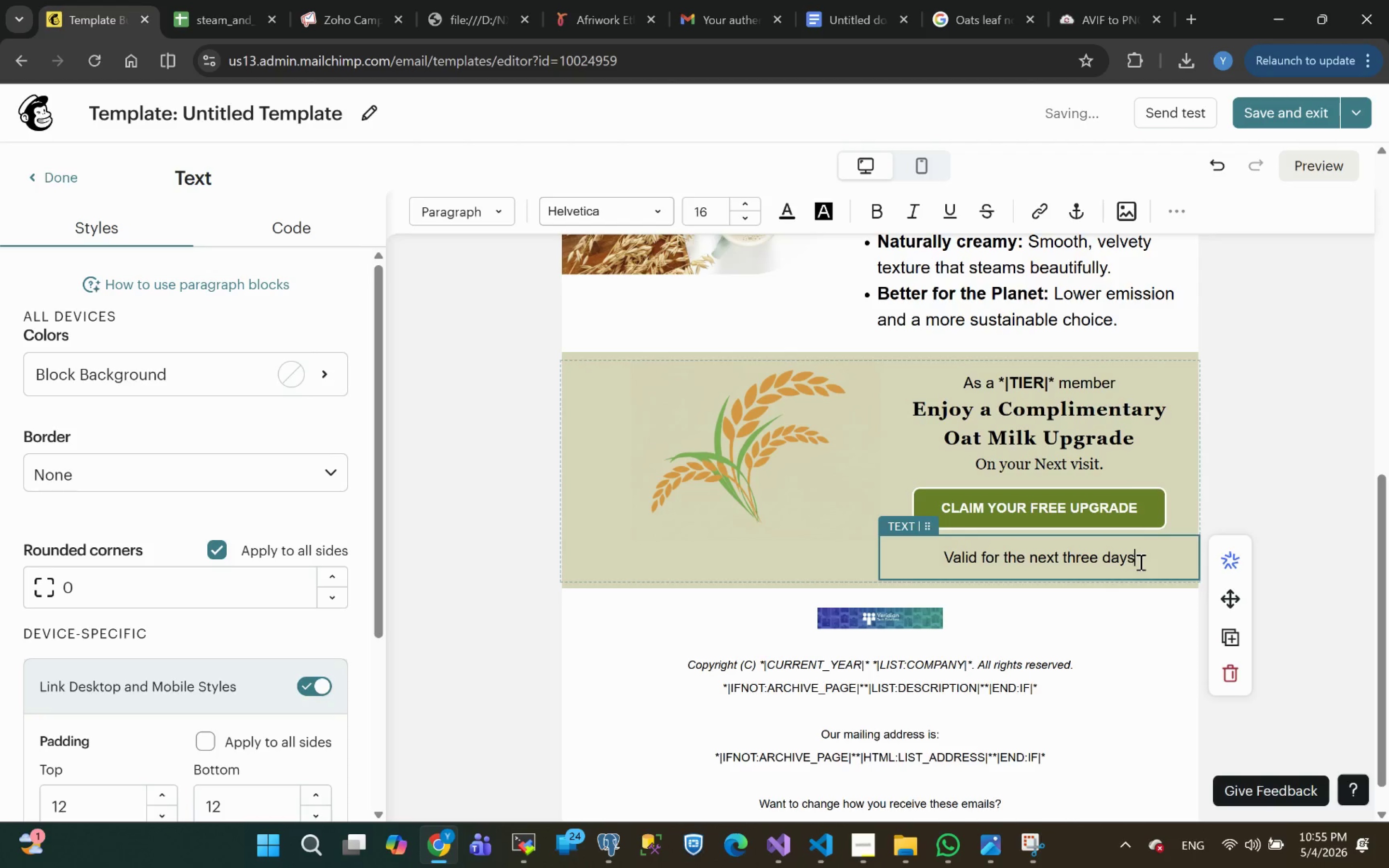 
left_click_drag(start_coordinate=[1147, 561], to_coordinate=[945, 559])
 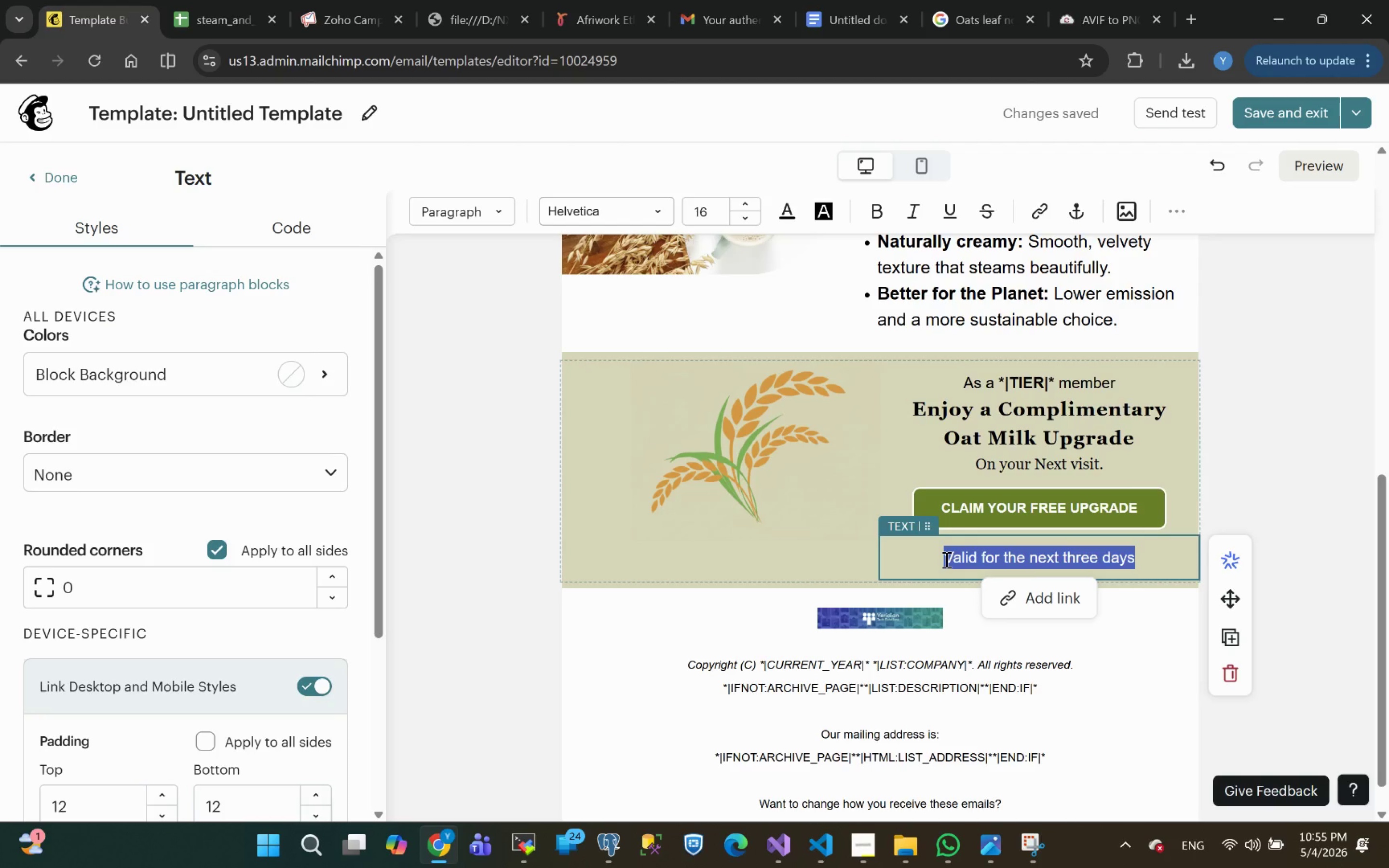 
key(B)
 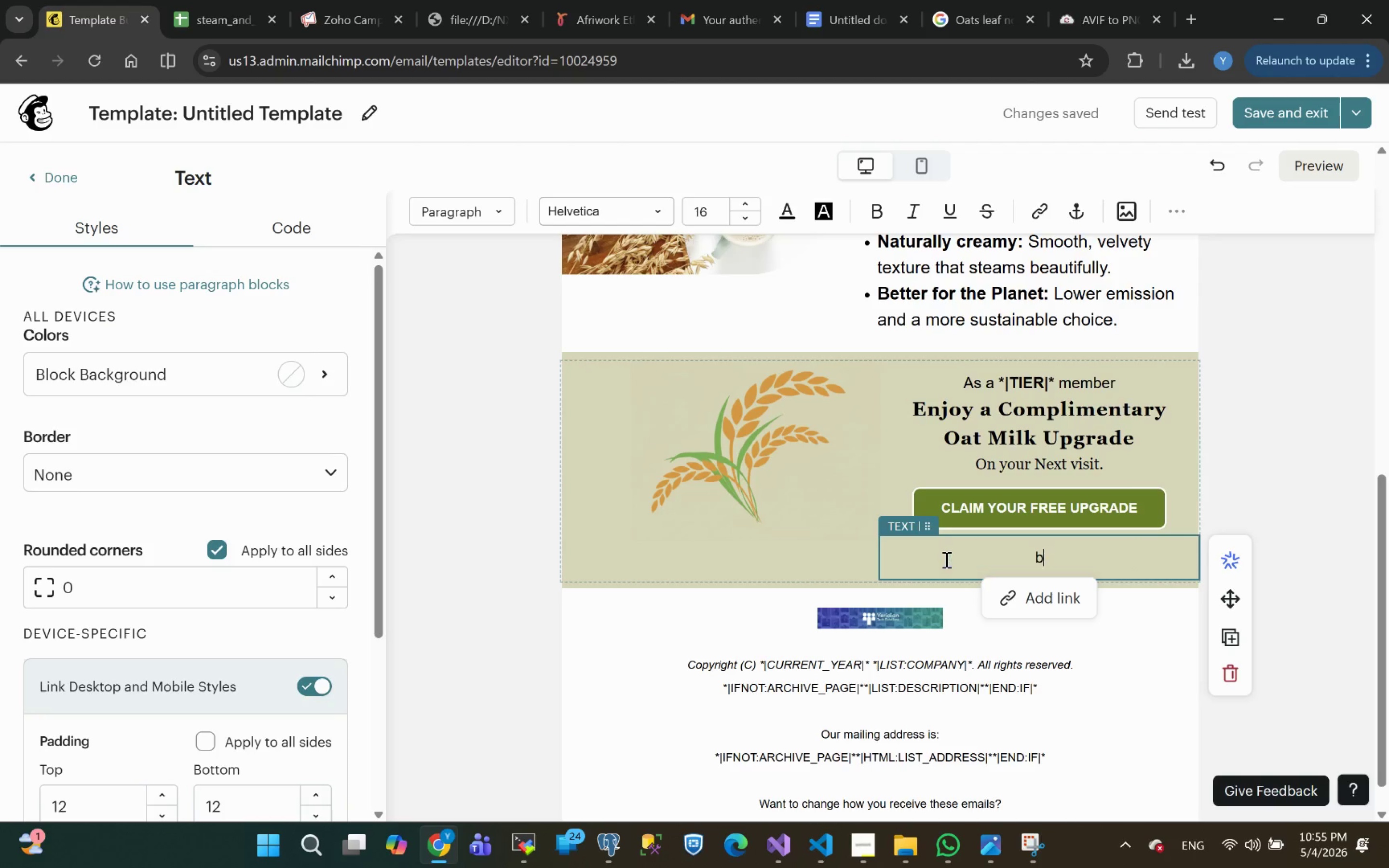 
key(Control+ControlLeft)
 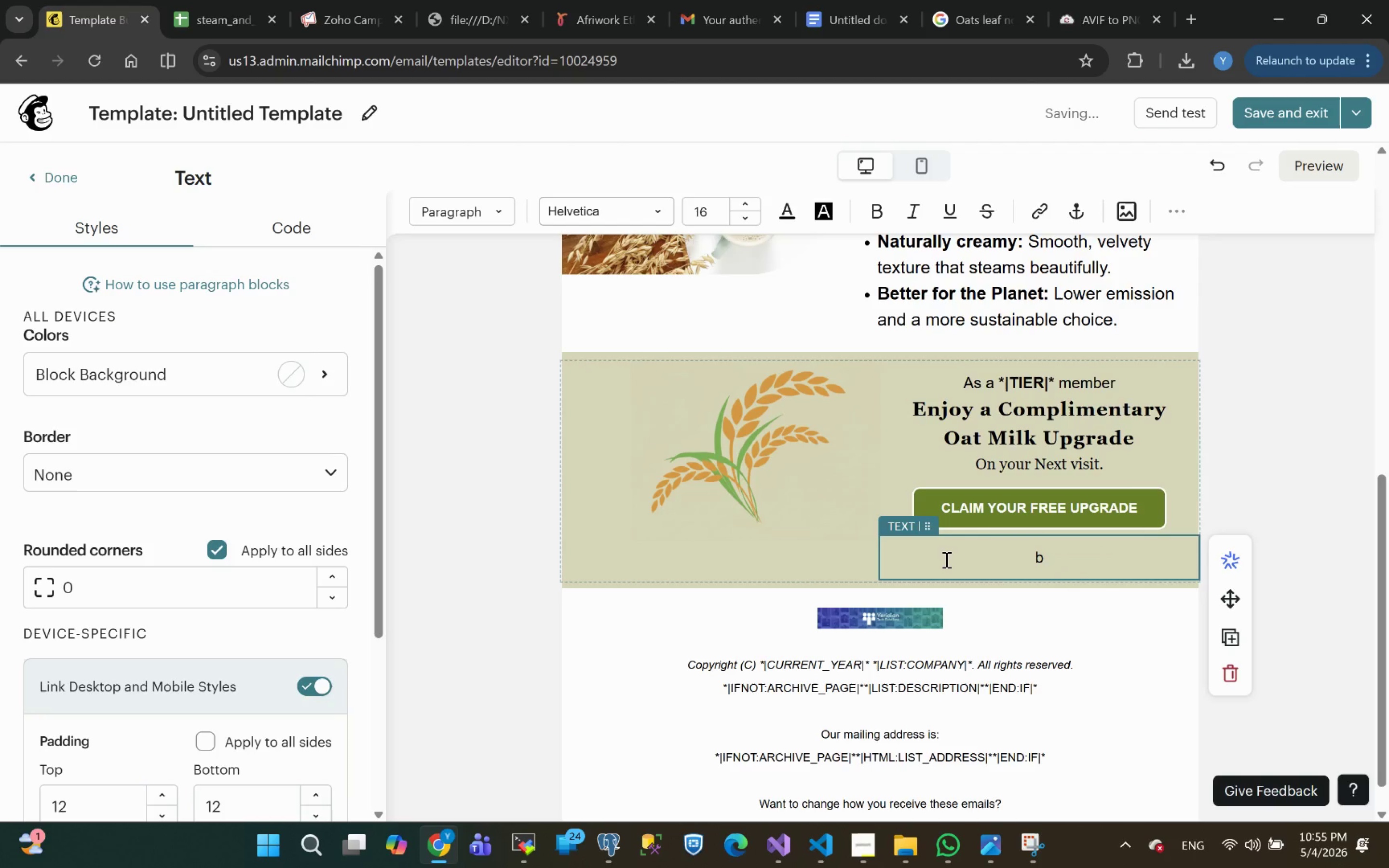 
key(Control+Z)
 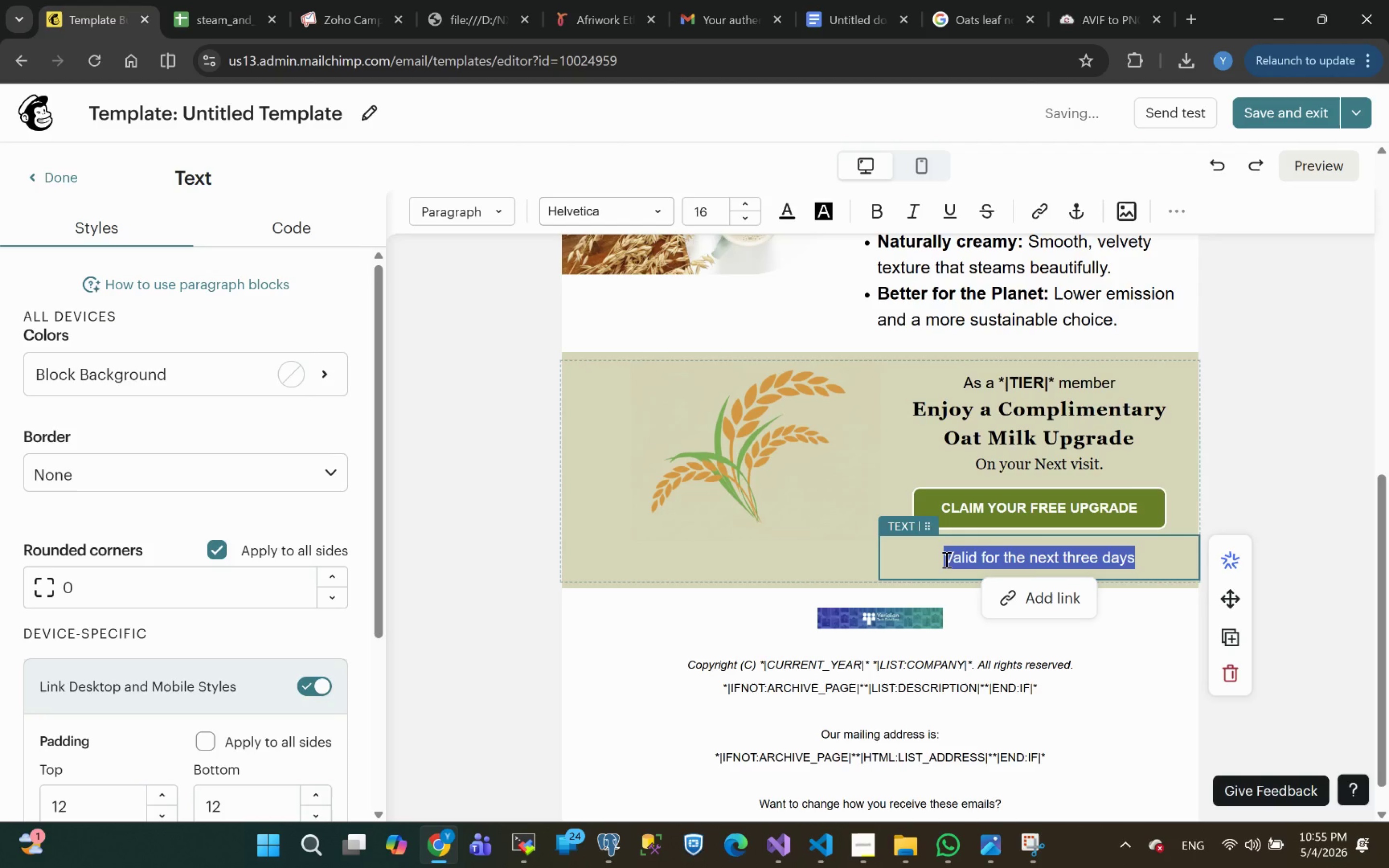 
key(Control+B)
 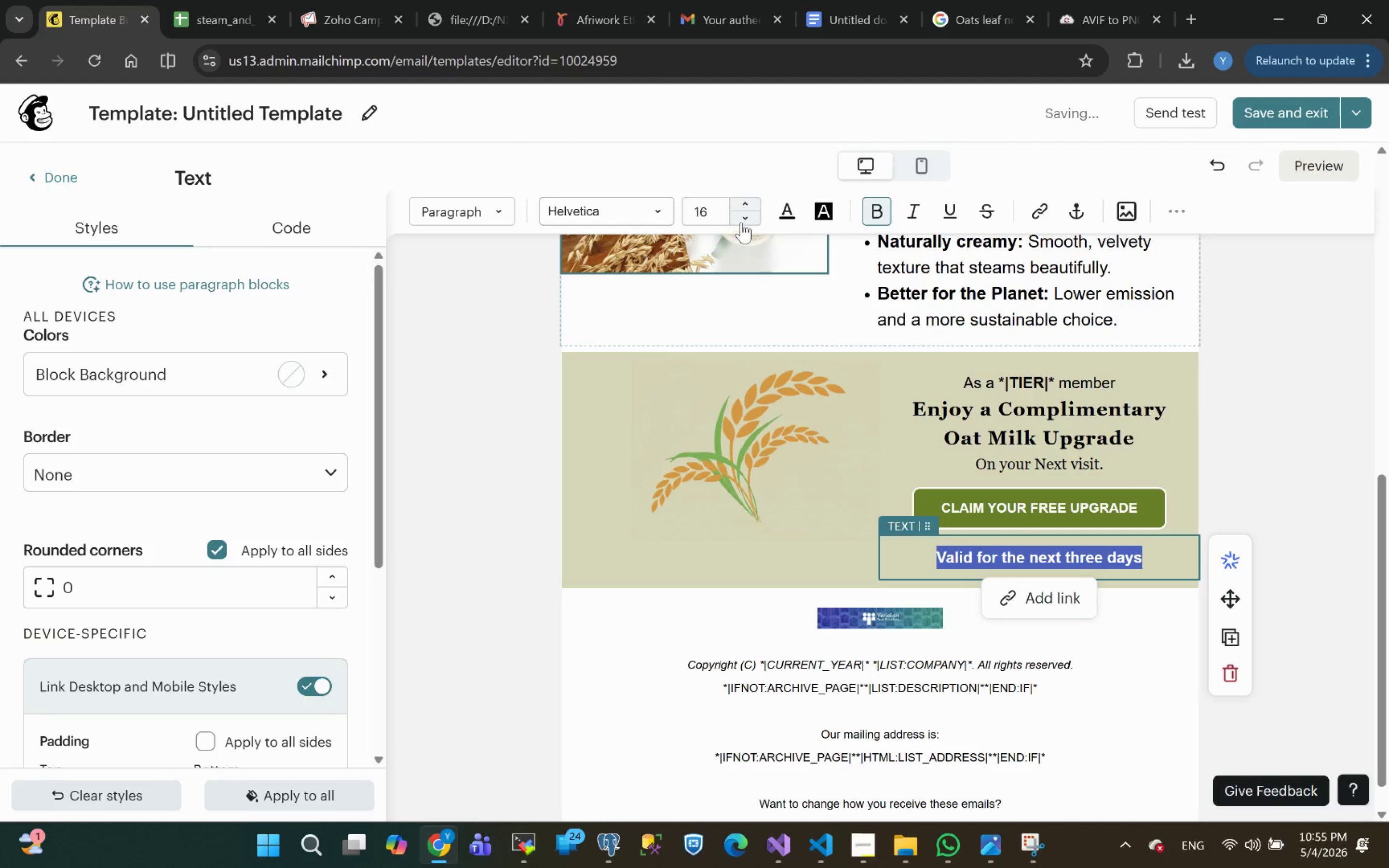 
double_click([752, 217])
 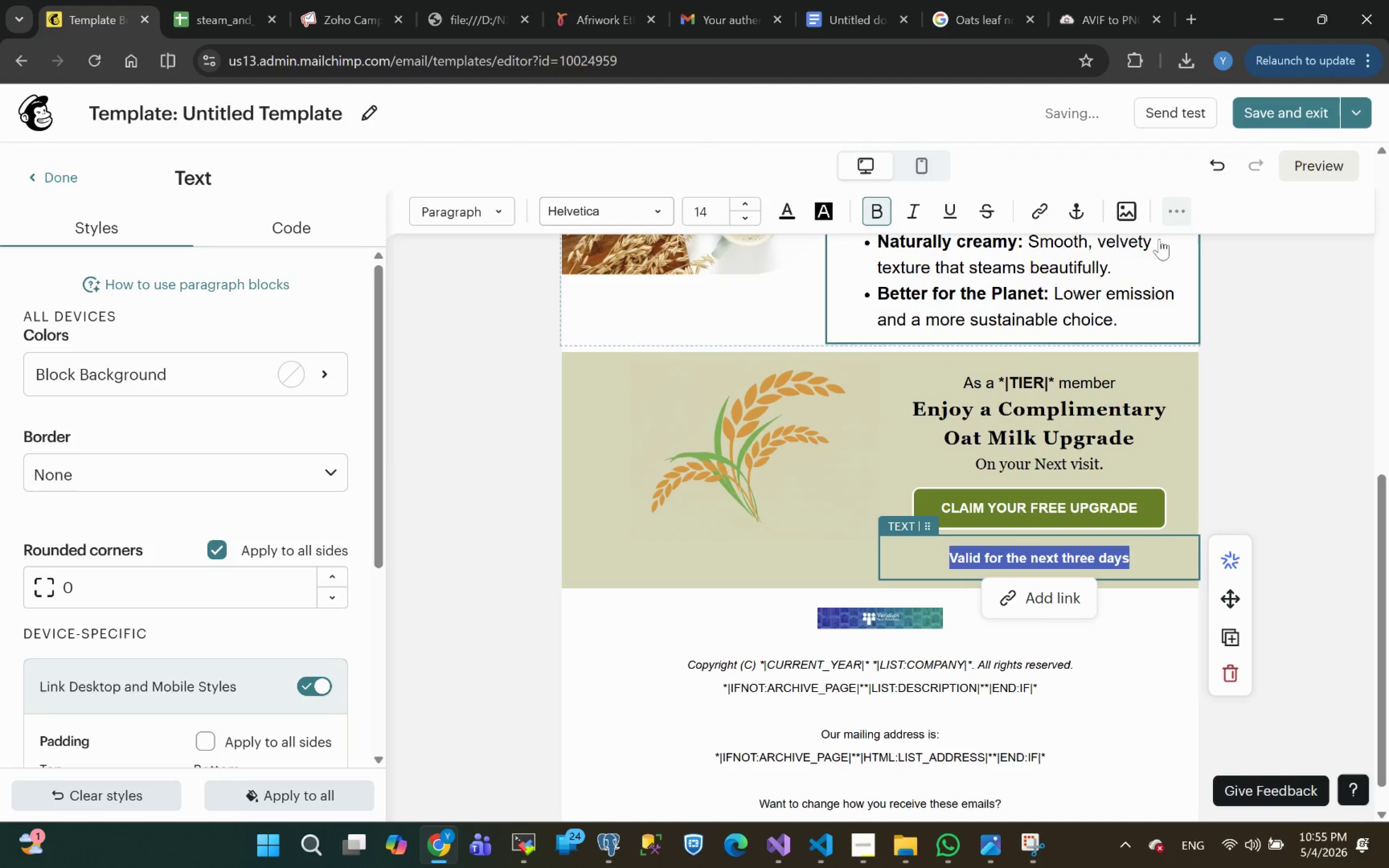 
mouse_move([164, 505])
 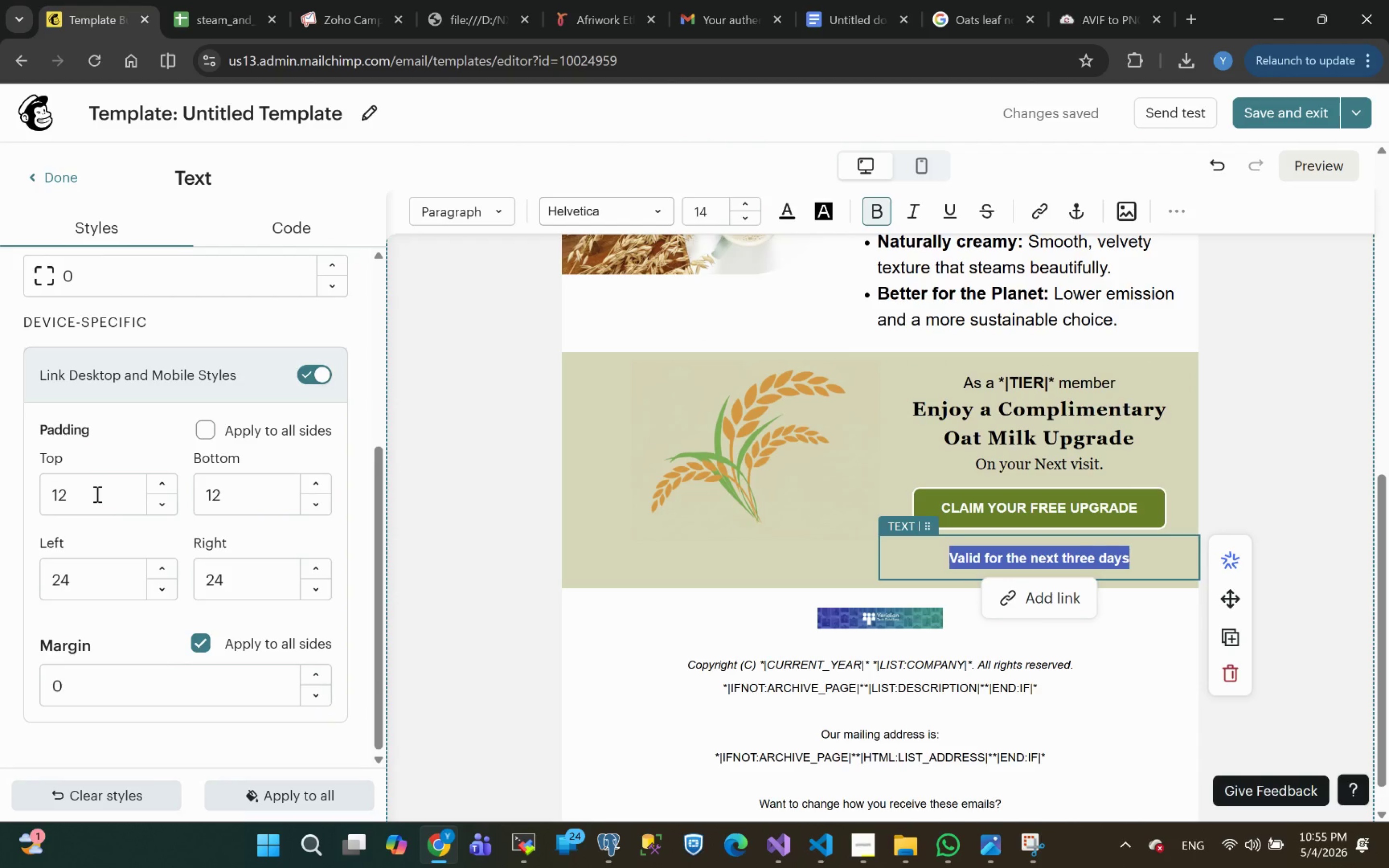 
left_click_drag(start_coordinate=[95, 494], to_coordinate=[0, 512])
 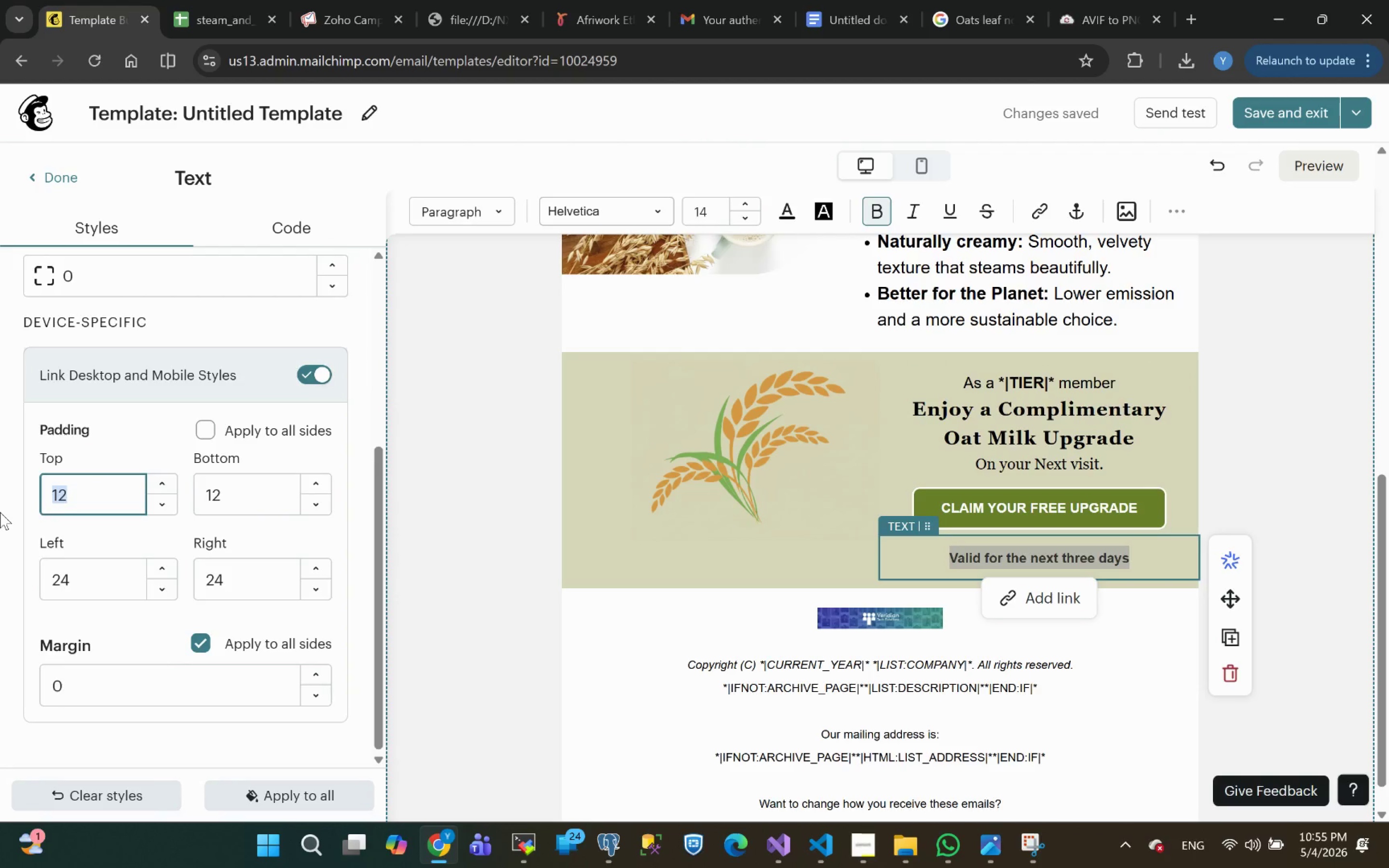 
key(0)
 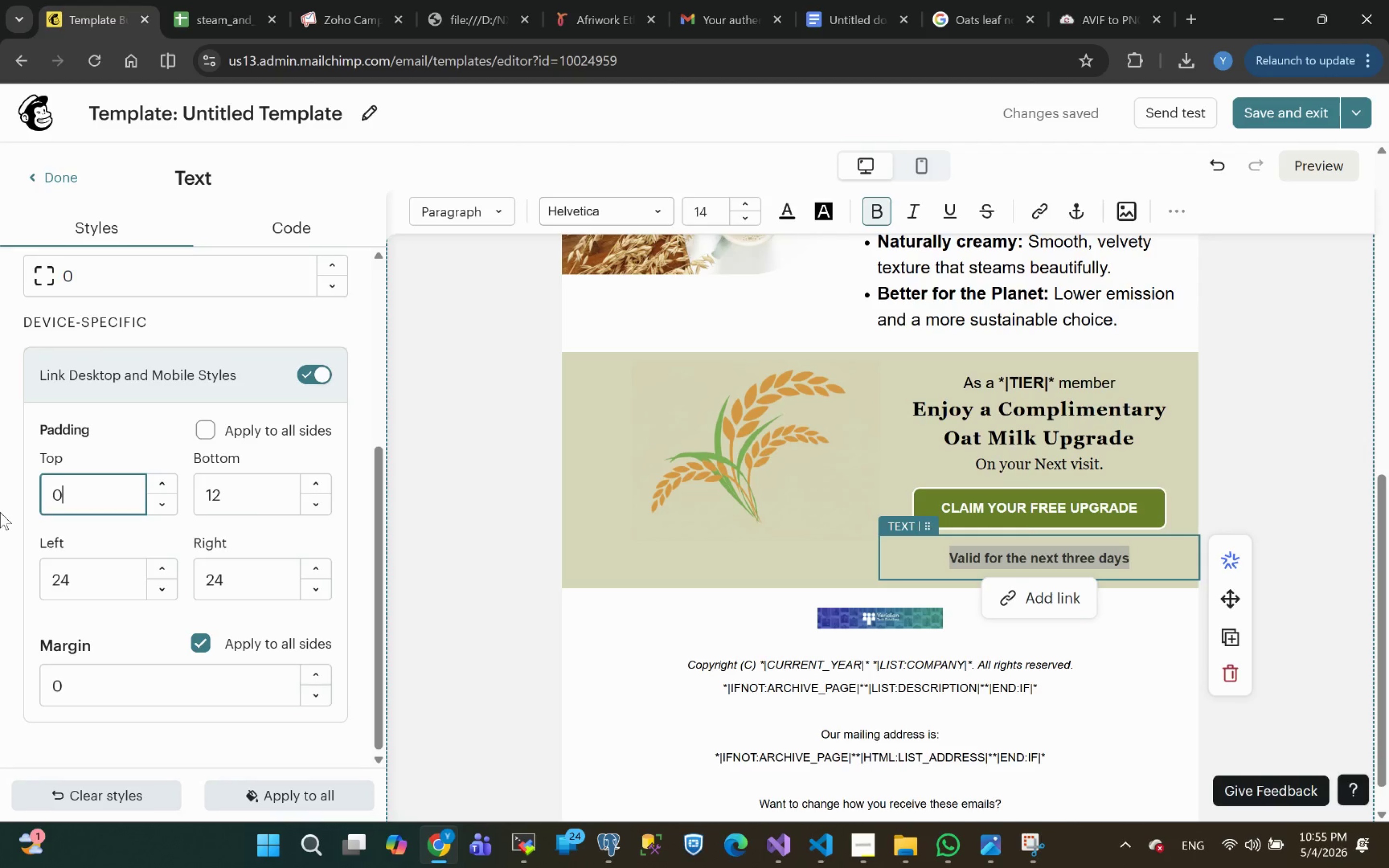 
key(Enter)
 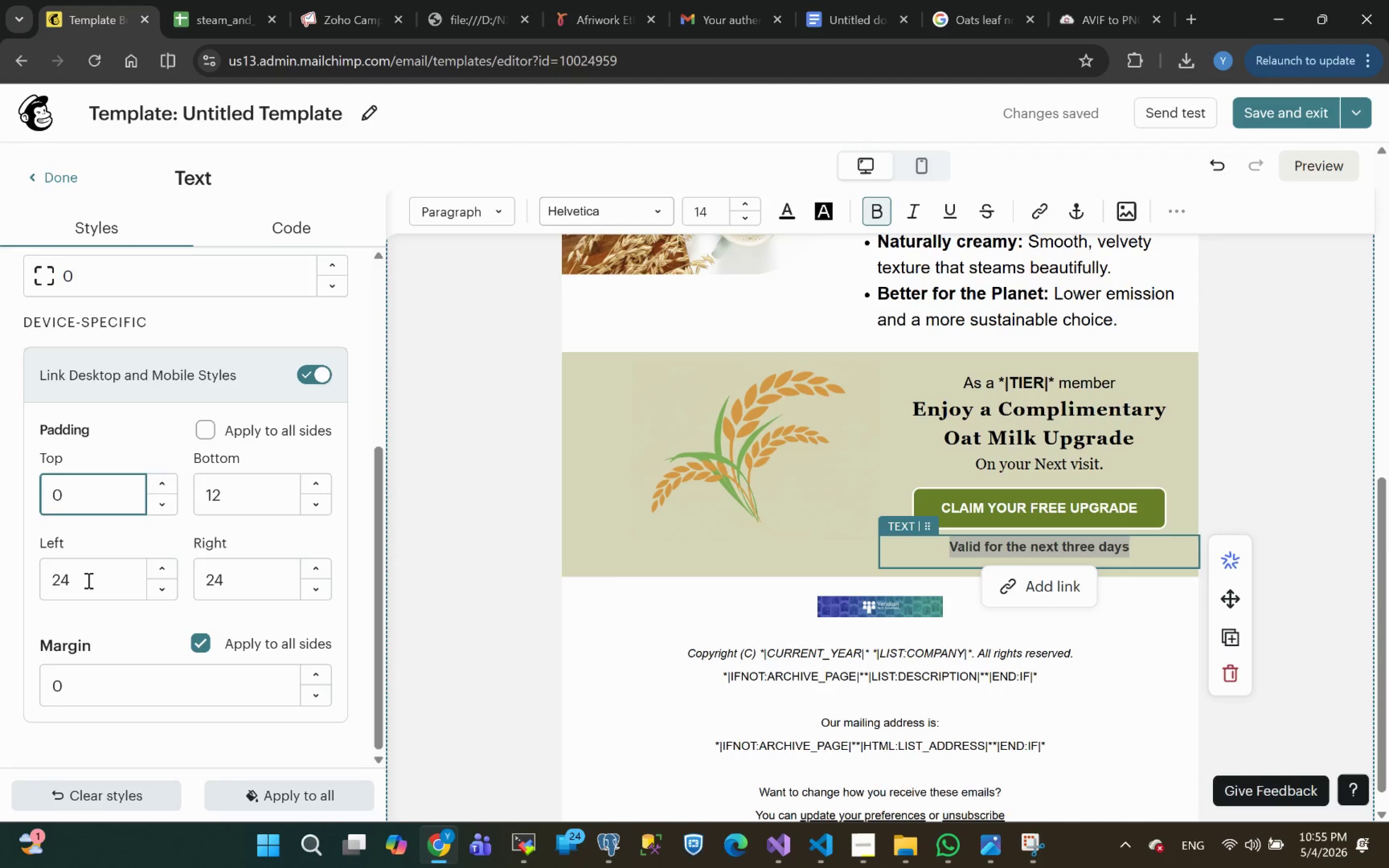 
left_click_drag(start_coordinate=[244, 502], to_coordinate=[107, 506])
 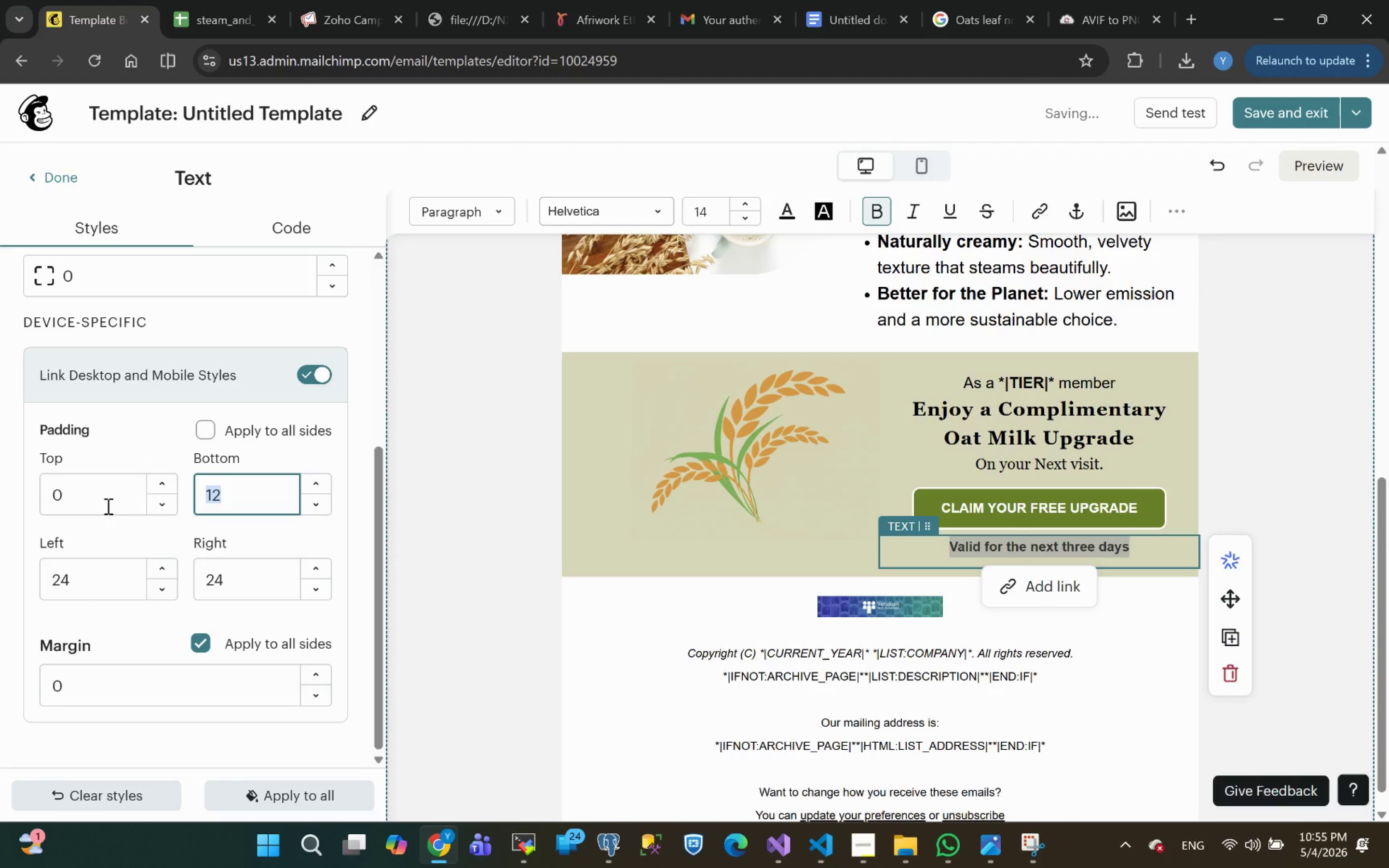 
key(0)
 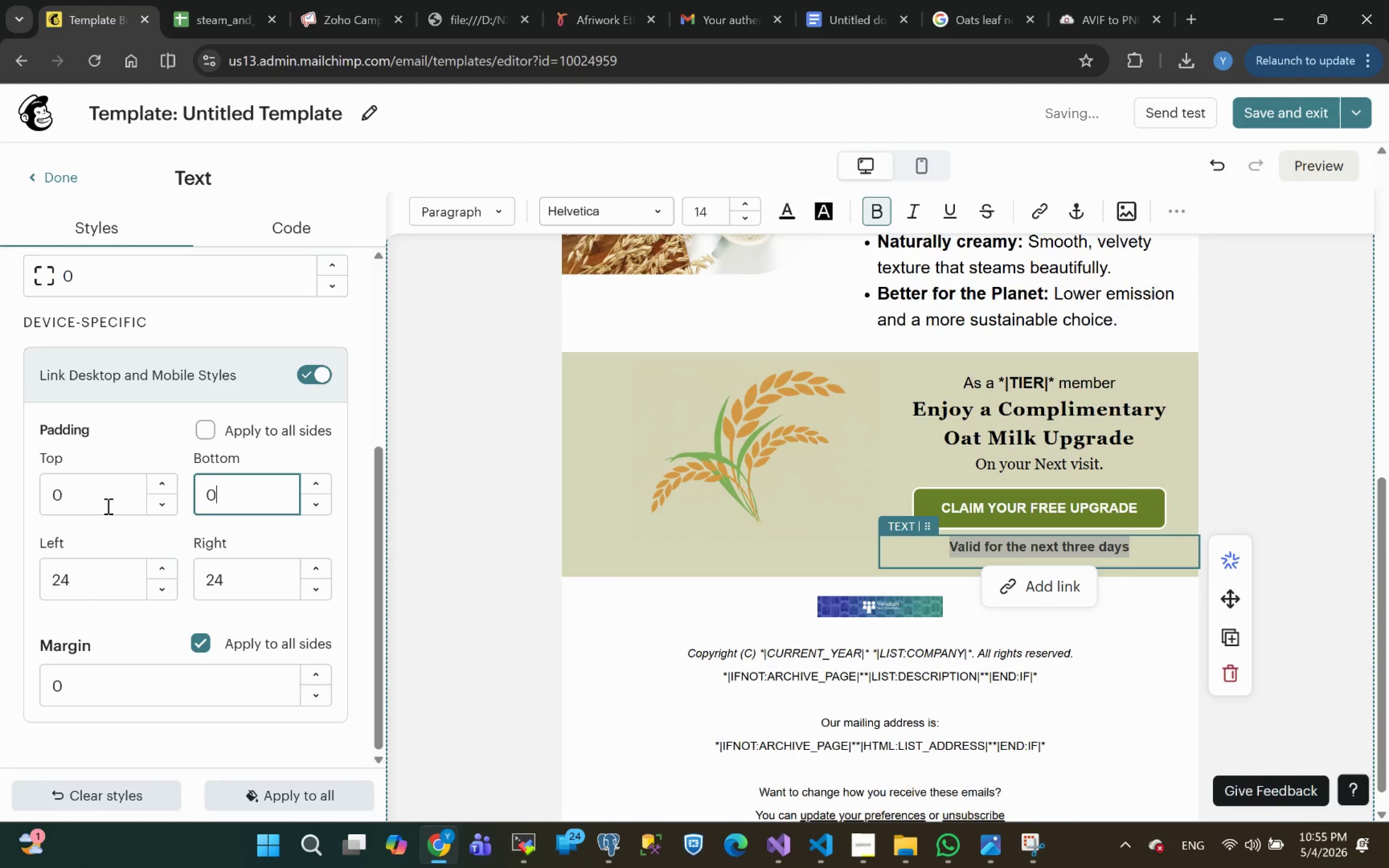 
key(Enter)
 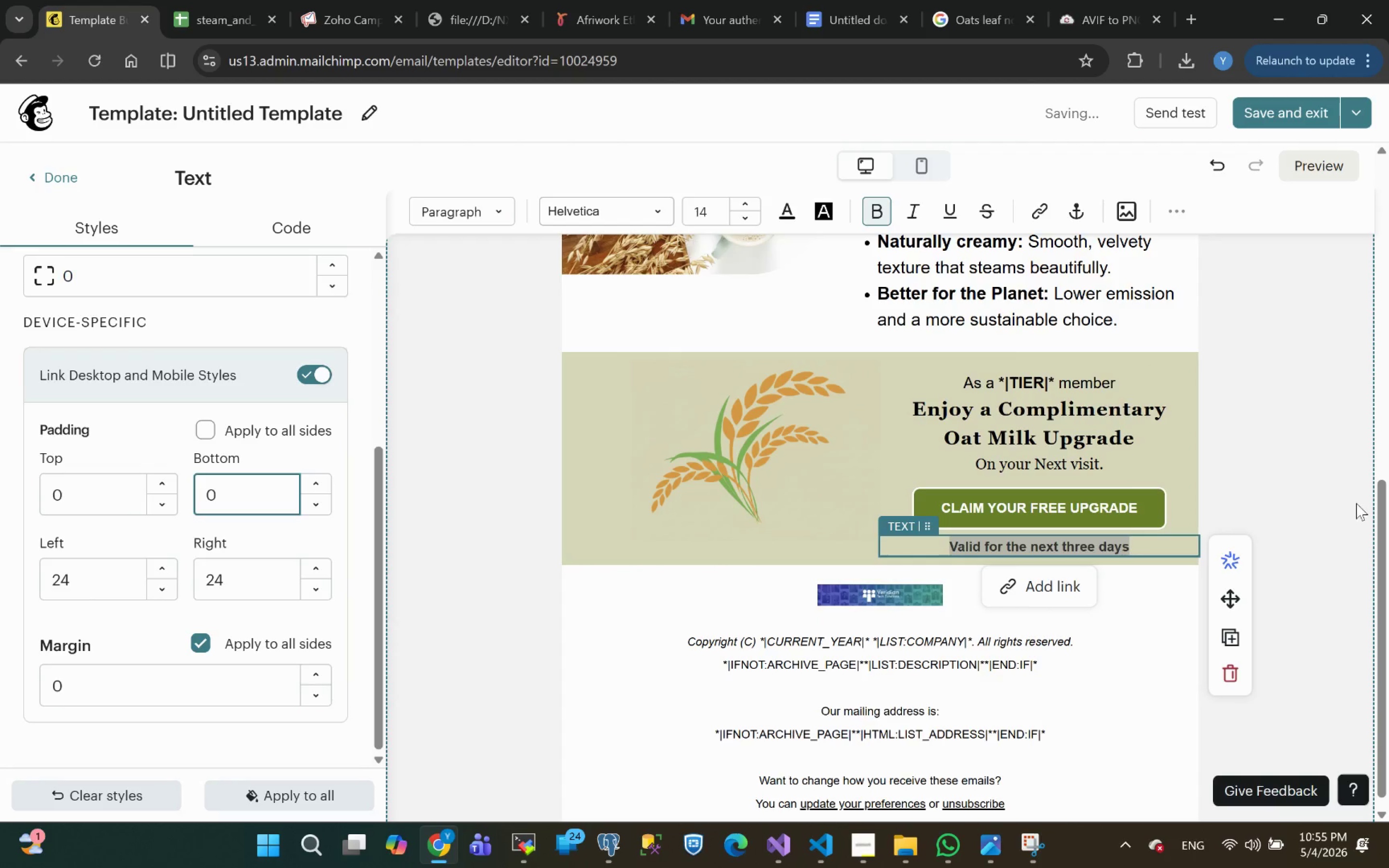 
left_click([1333, 482])
 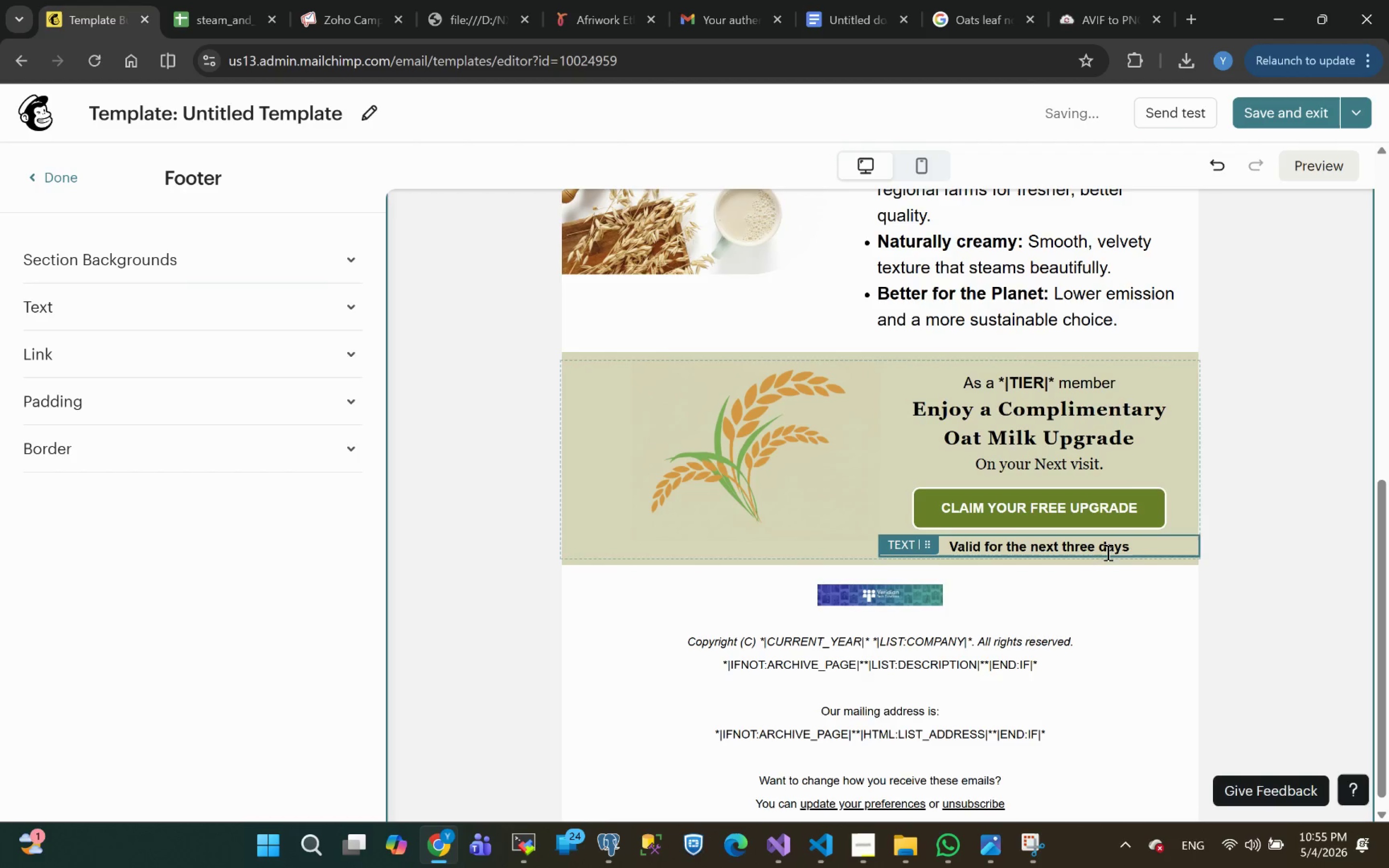 
left_click([1139, 548])
 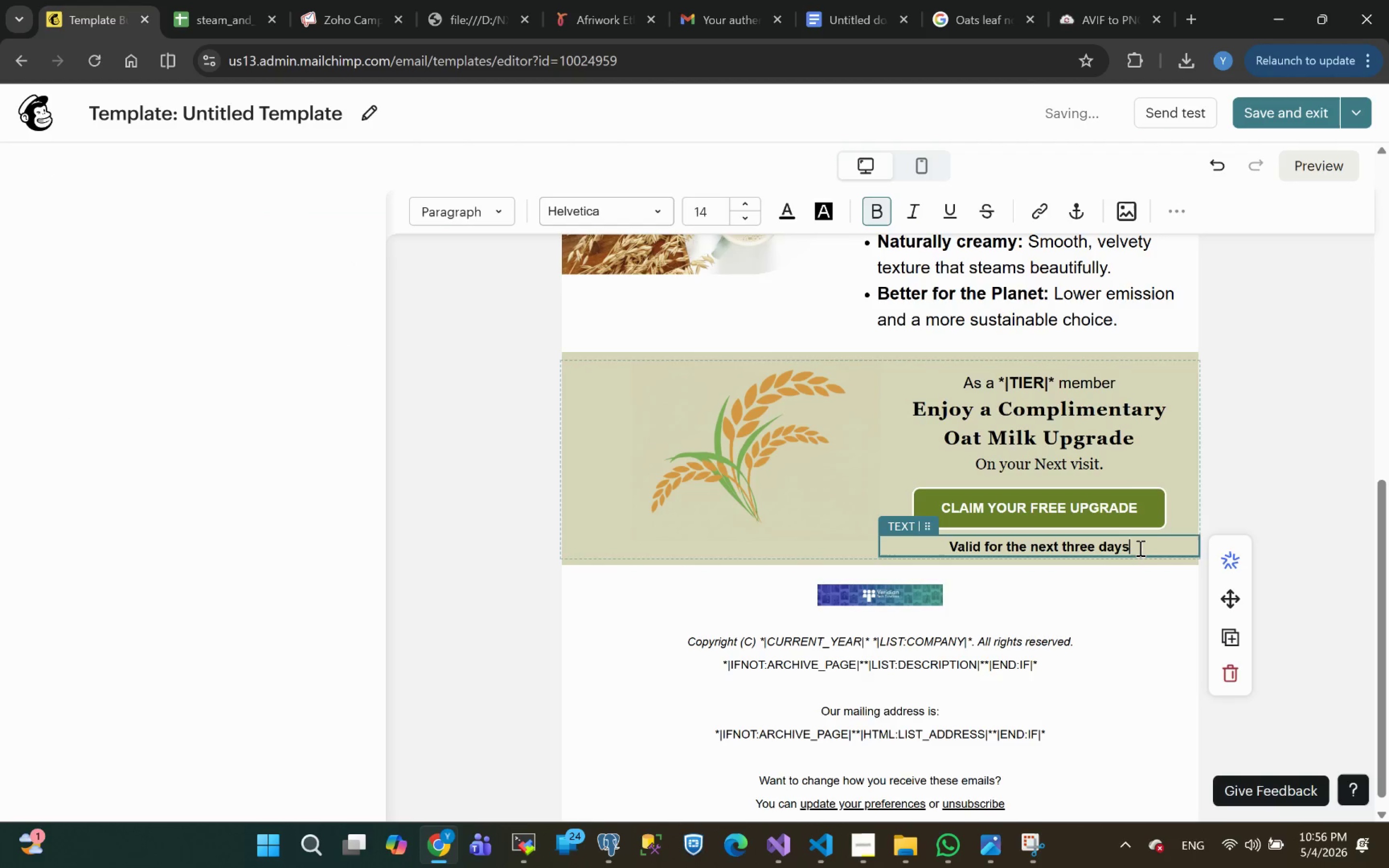 
left_click_drag(start_coordinate=[1139, 548], to_coordinate=[896, 544])
 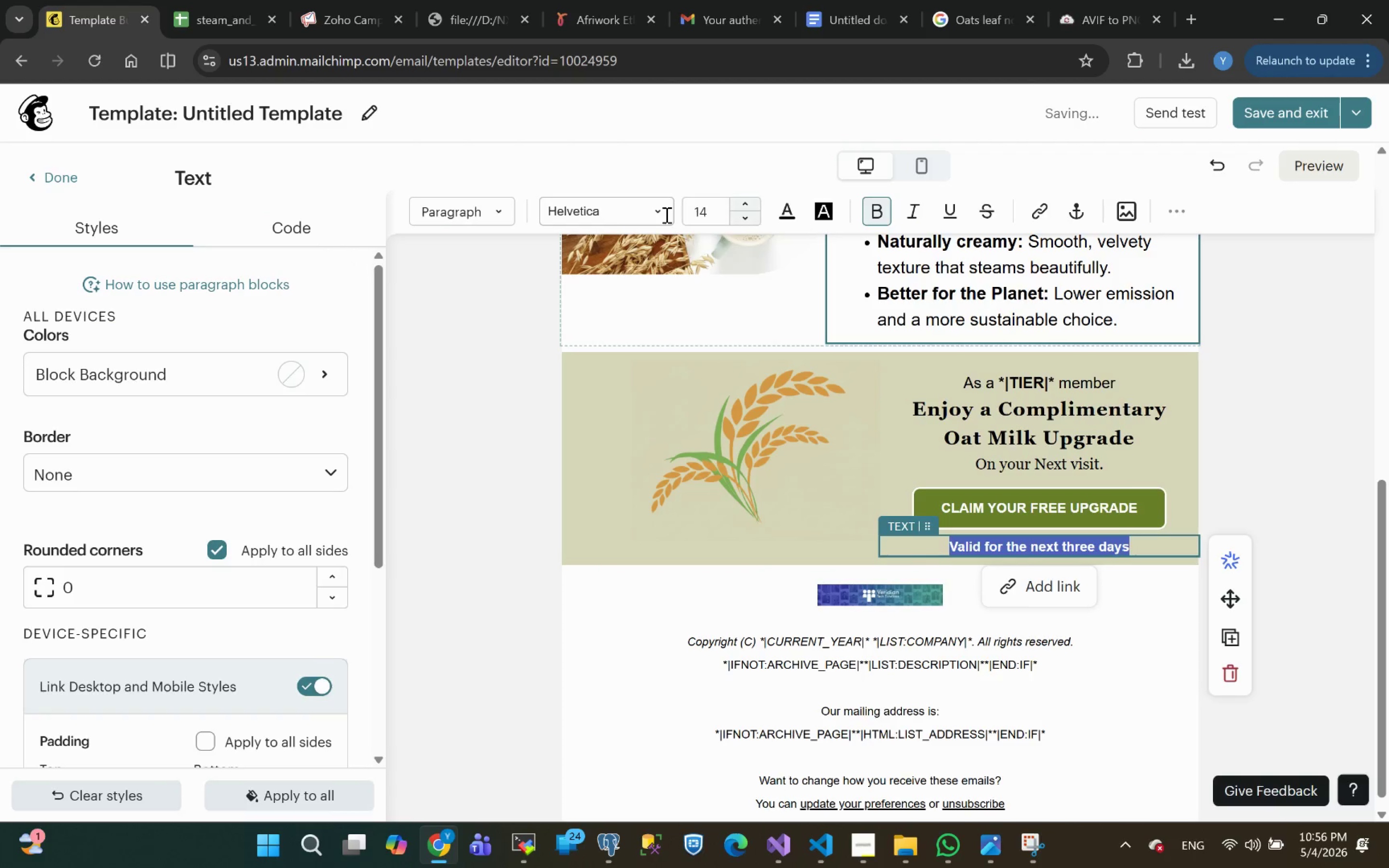 
left_click([599, 214])
 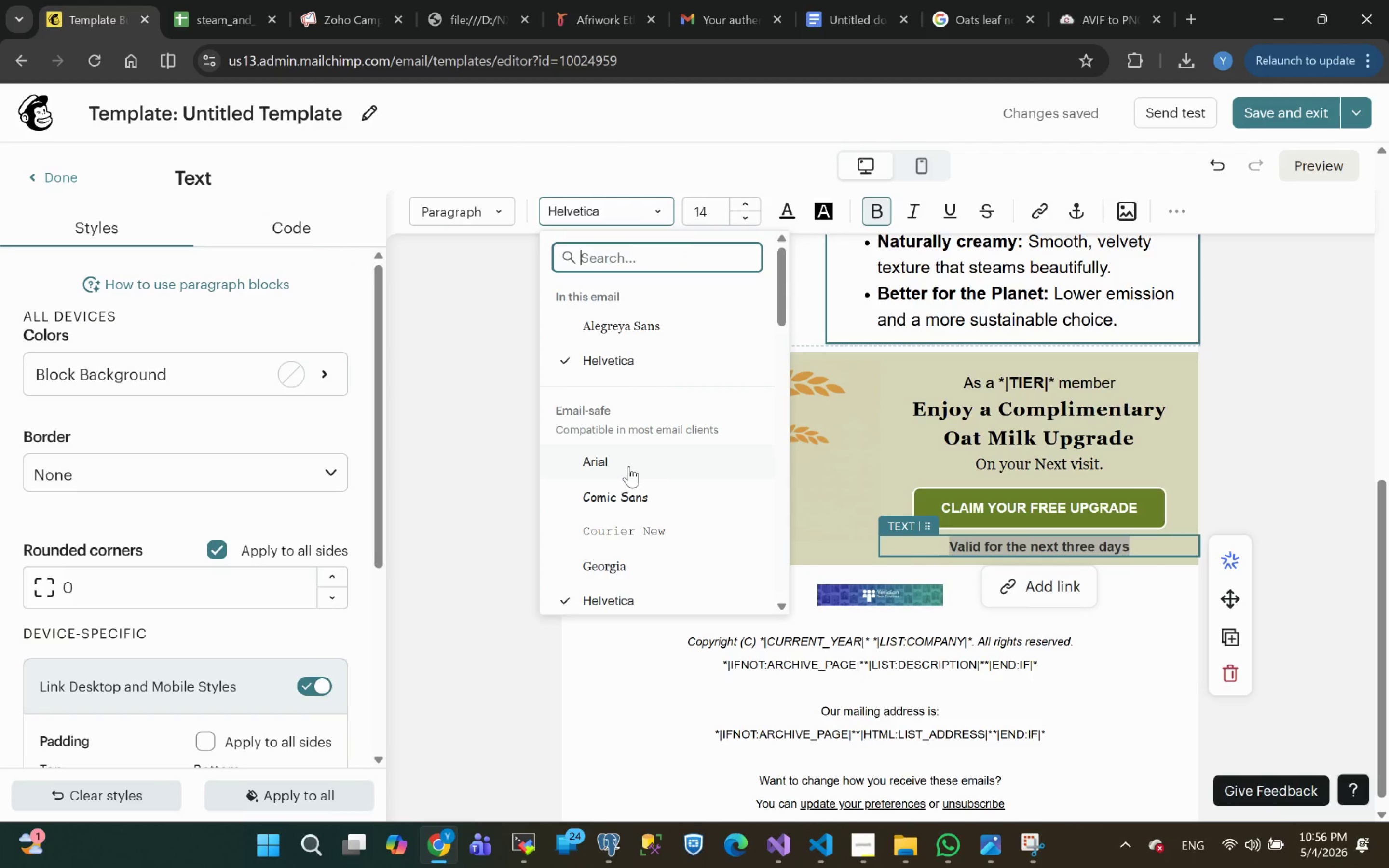 
left_click([633, 497])
 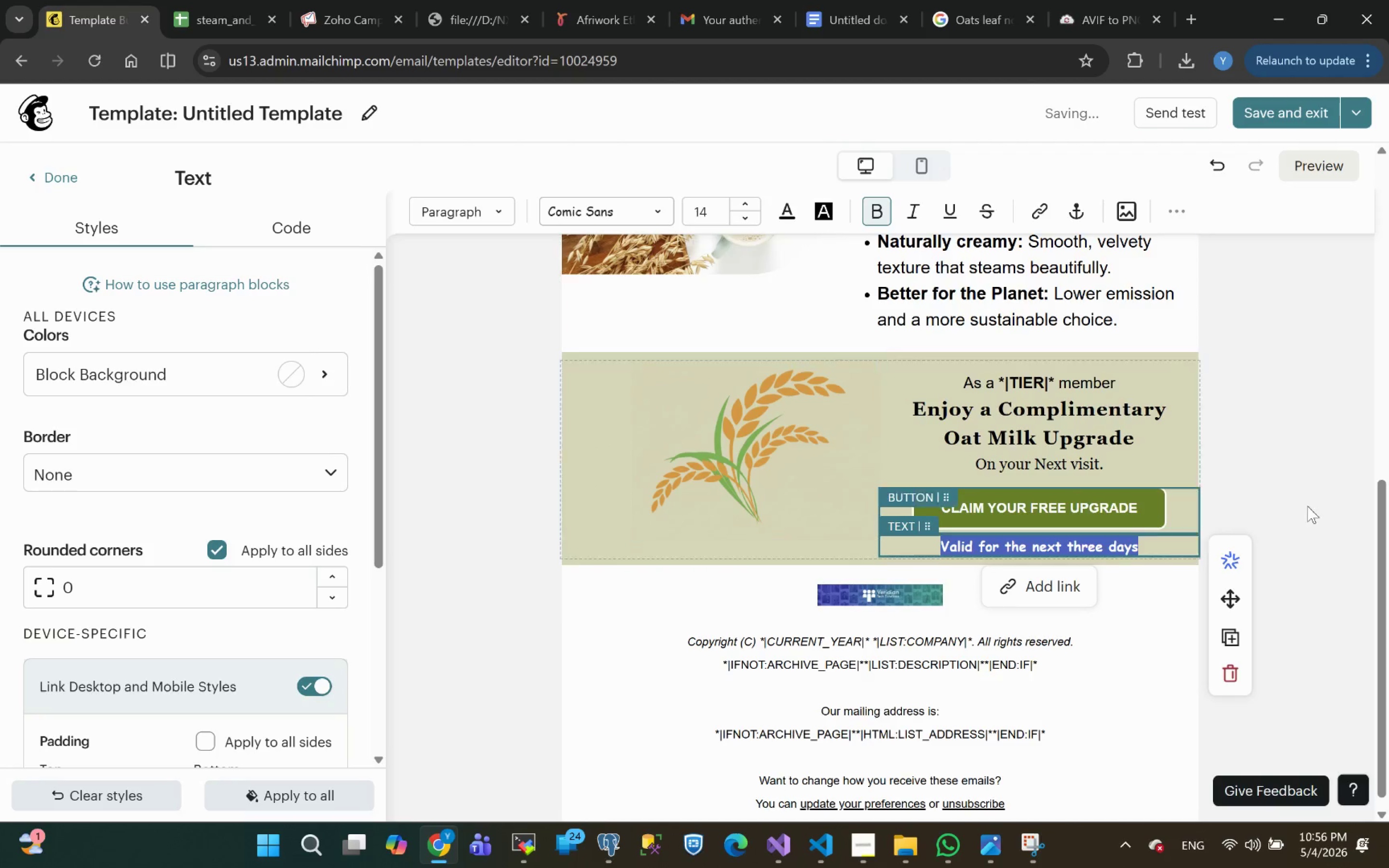 
left_click([1300, 503])
 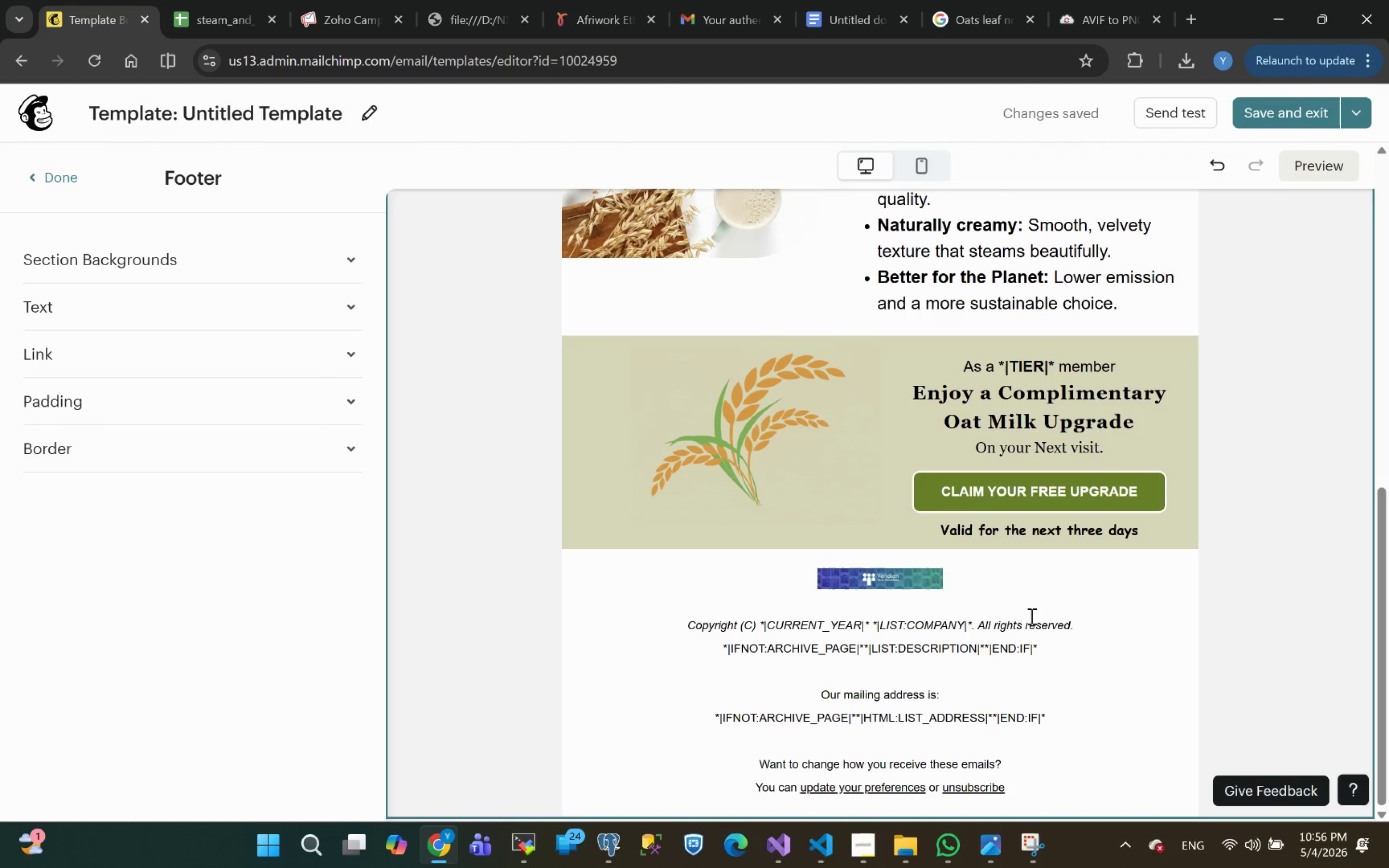 
wait(6.49)
 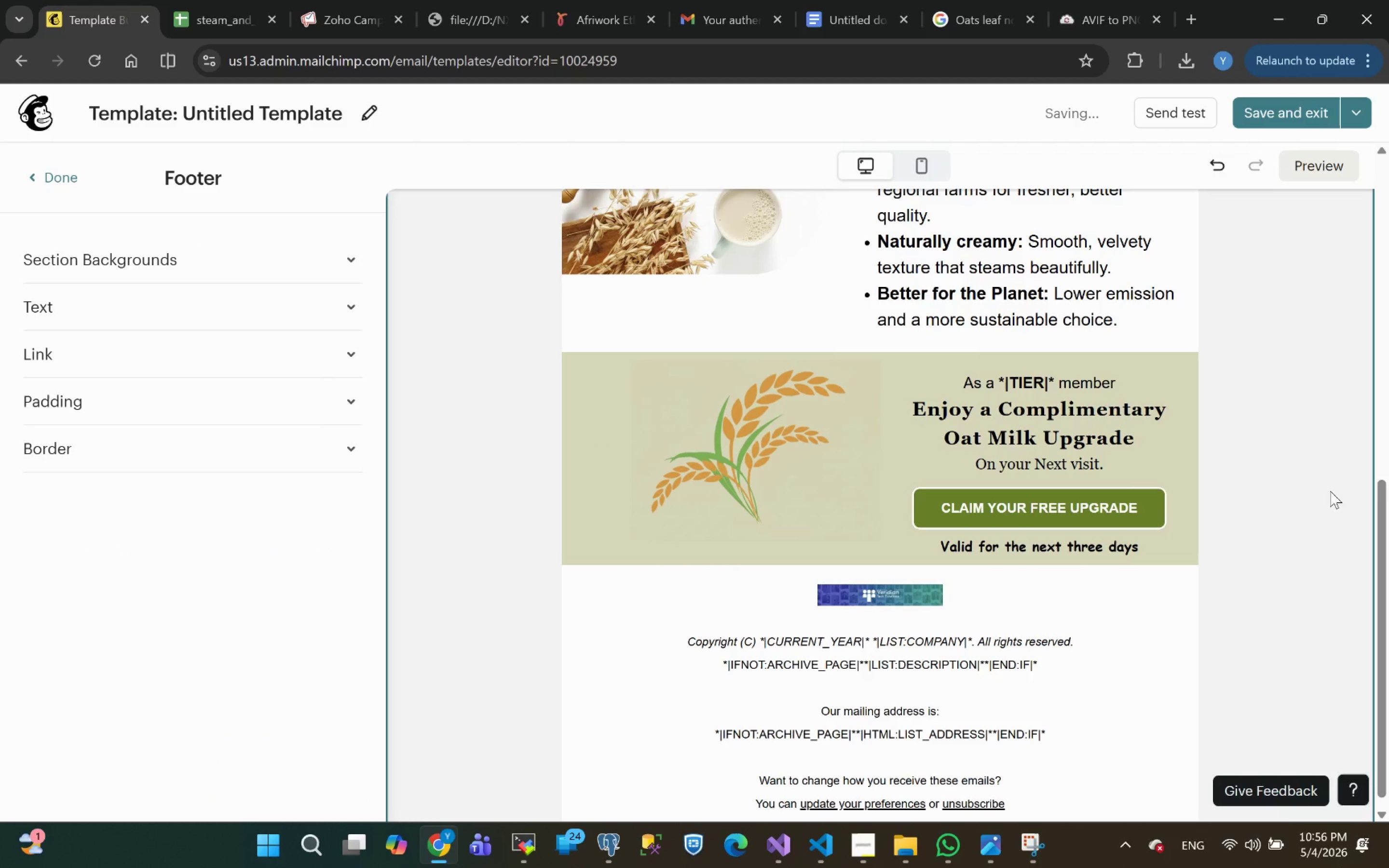 
left_click([48, 172])
 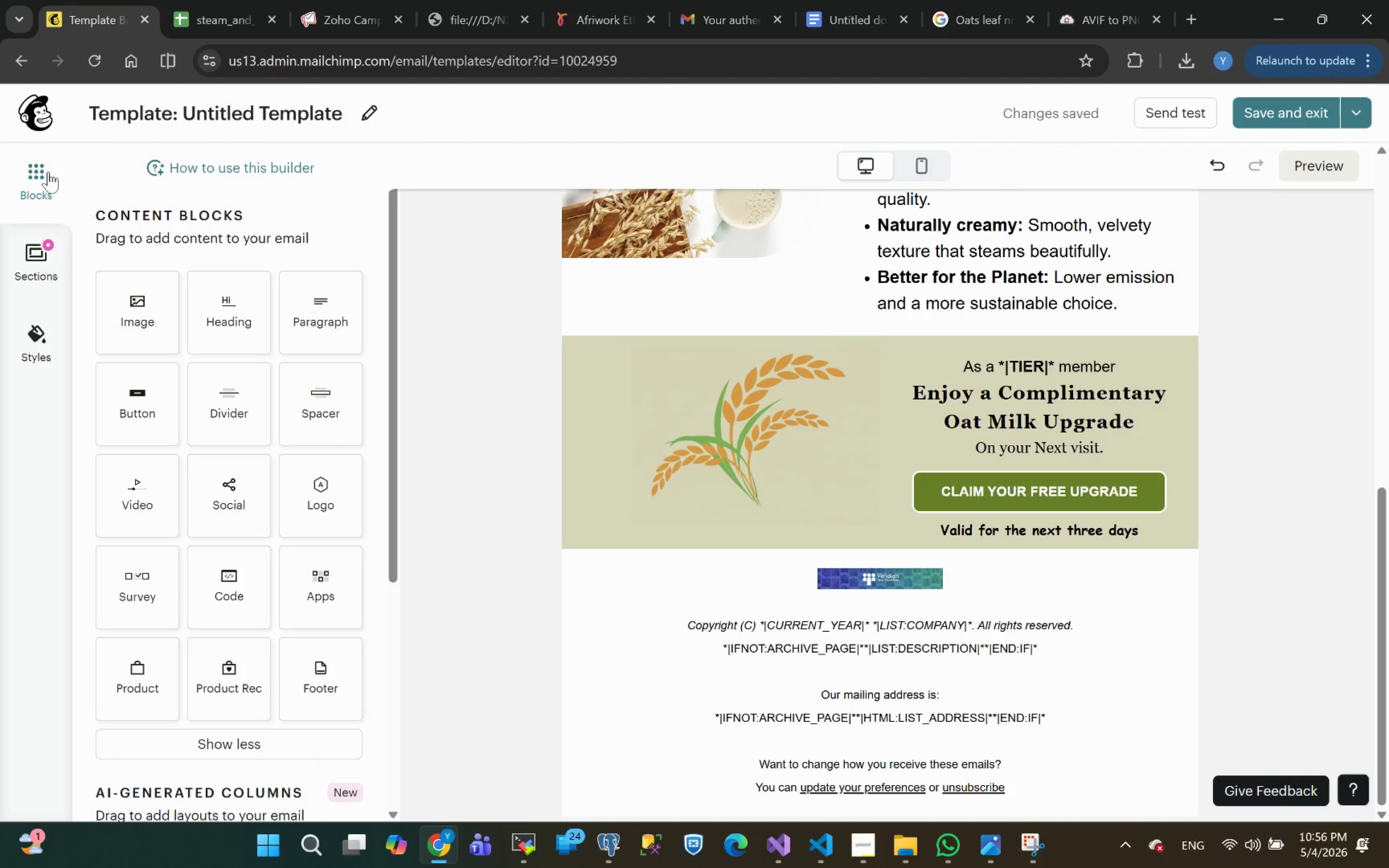 
wait(21.87)
 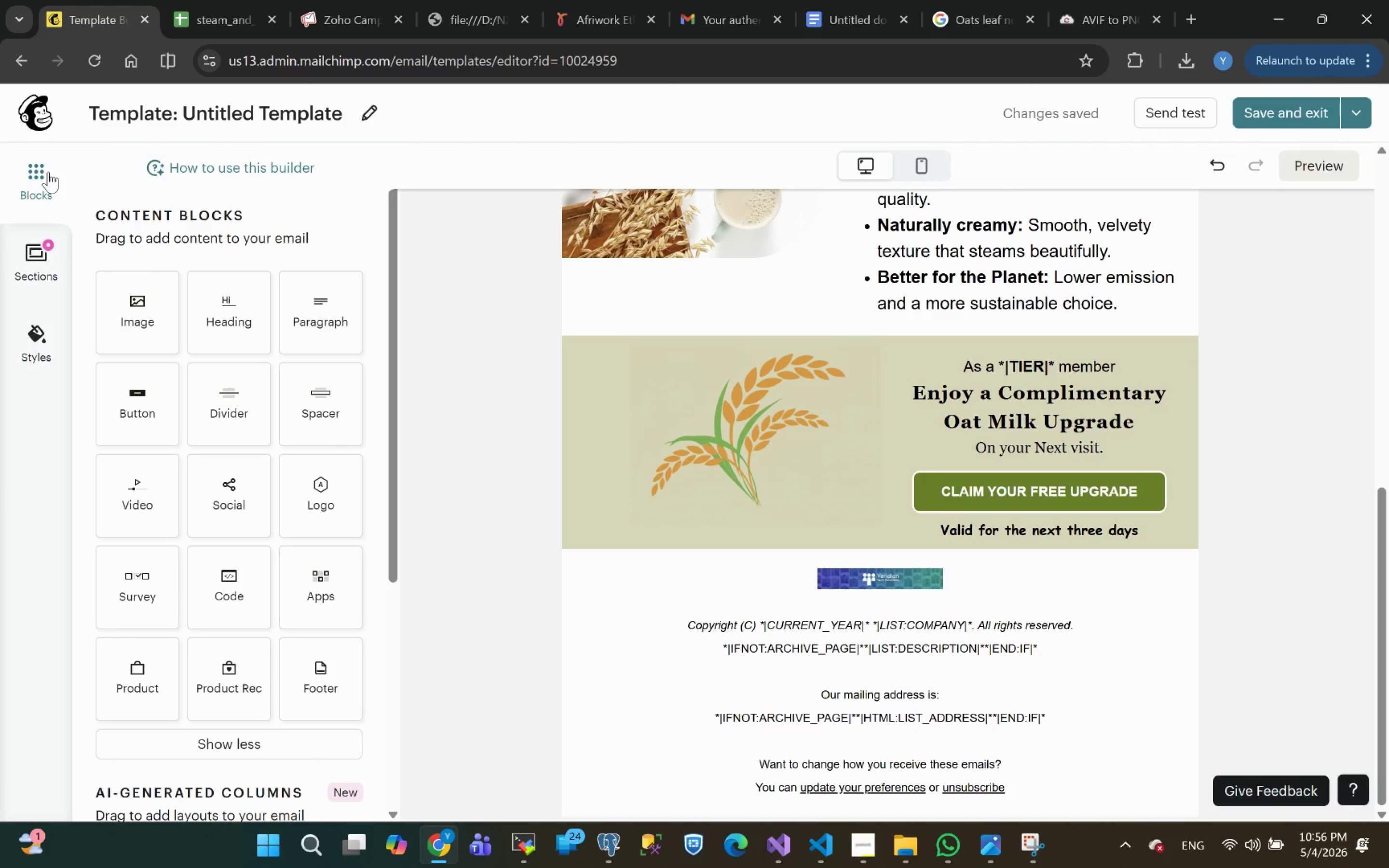 
left_click_drag(start_coordinate=[122, 321], to_coordinate=[828, 558])
 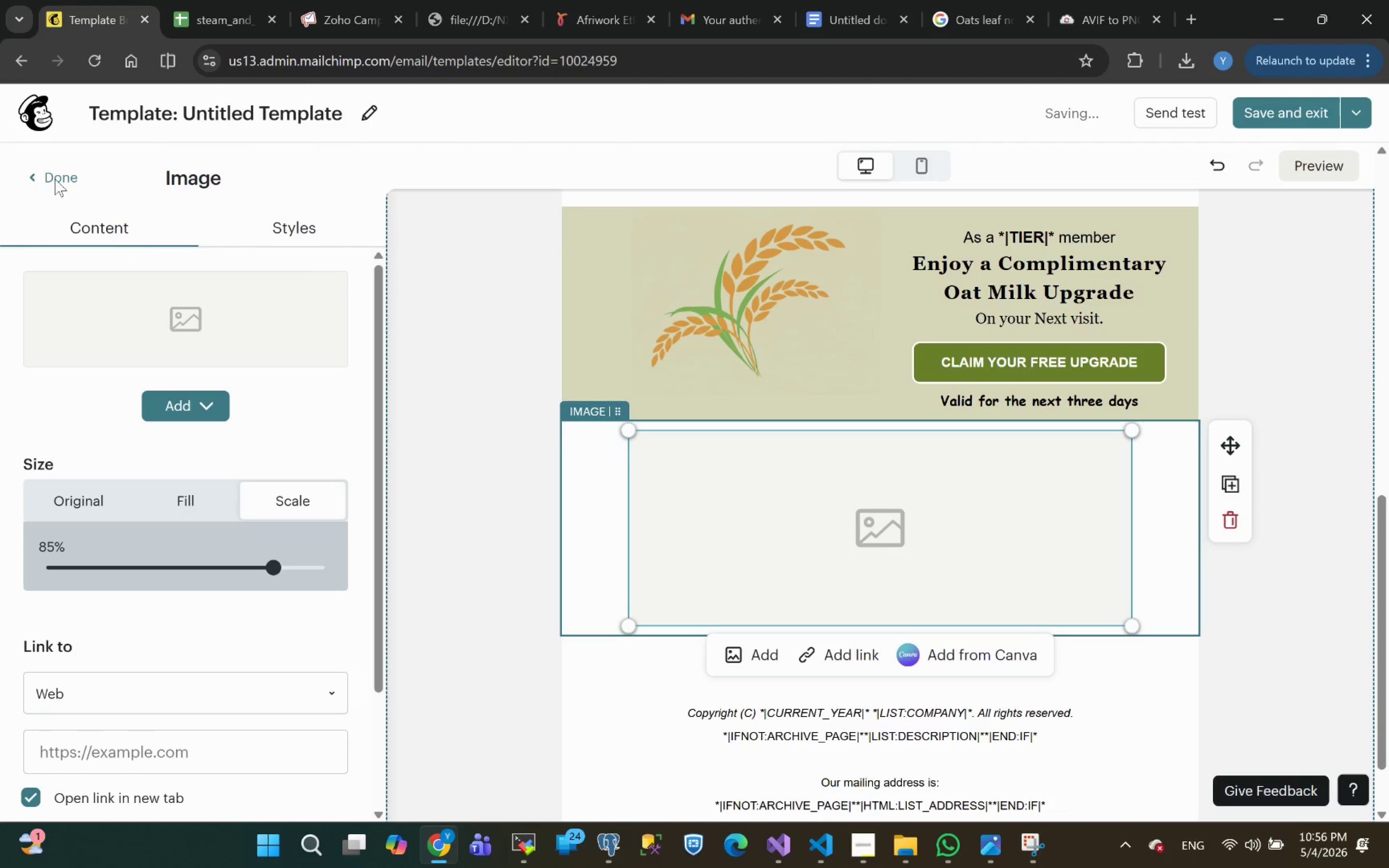 
left_click([36, 181])
 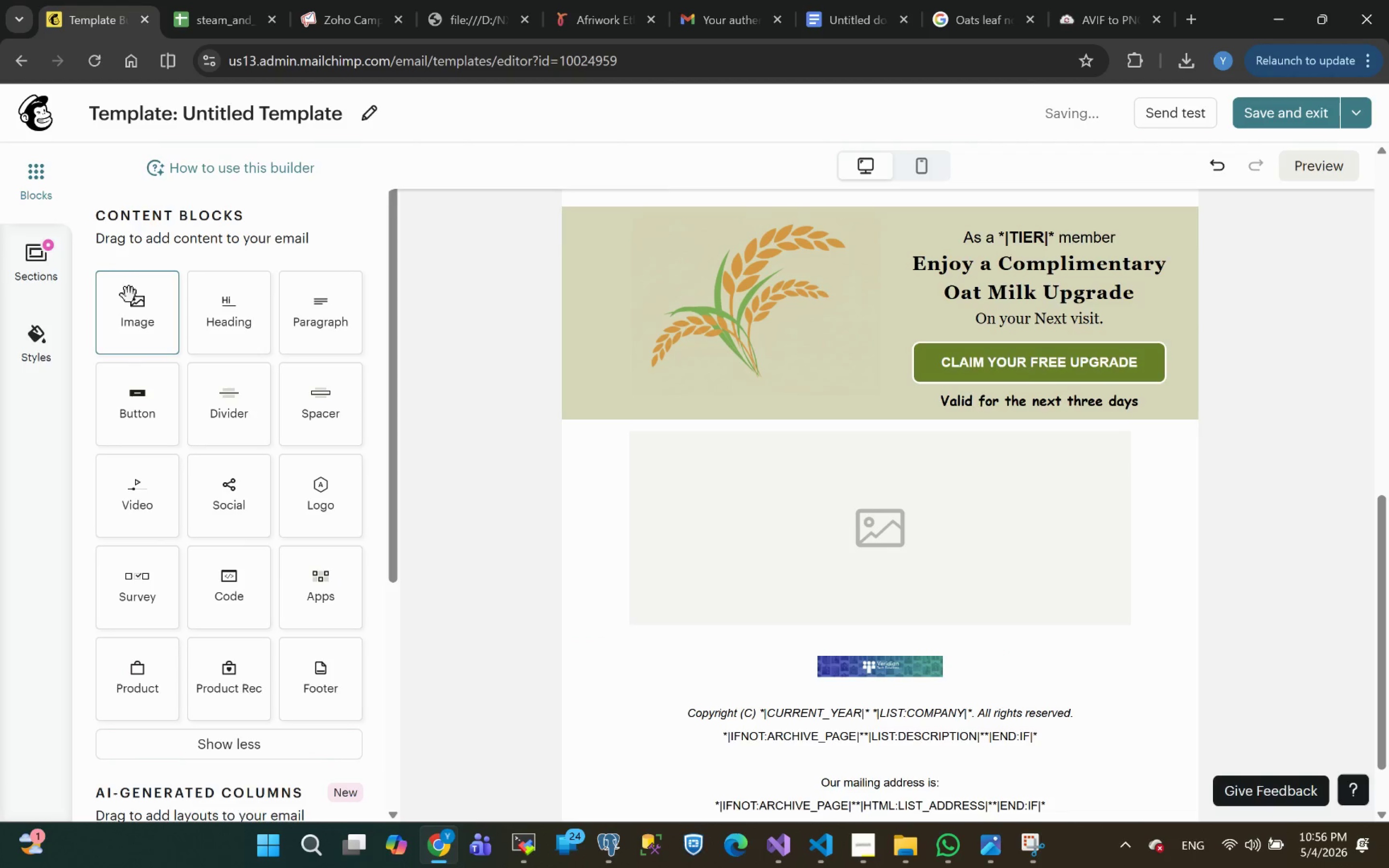 
left_click_drag(start_coordinate=[146, 317], to_coordinate=[858, 639])
 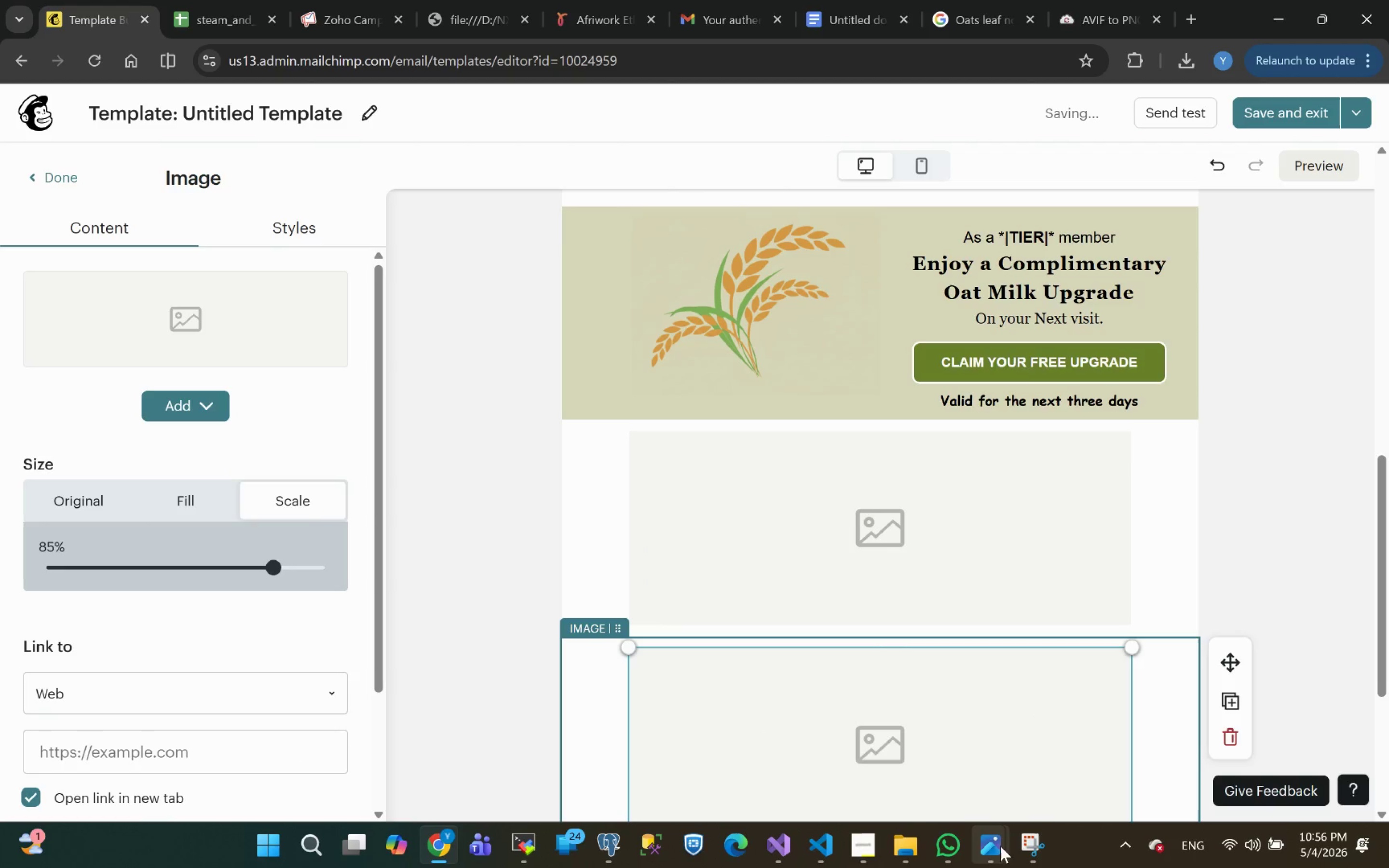 
left_click([1088, 749])
 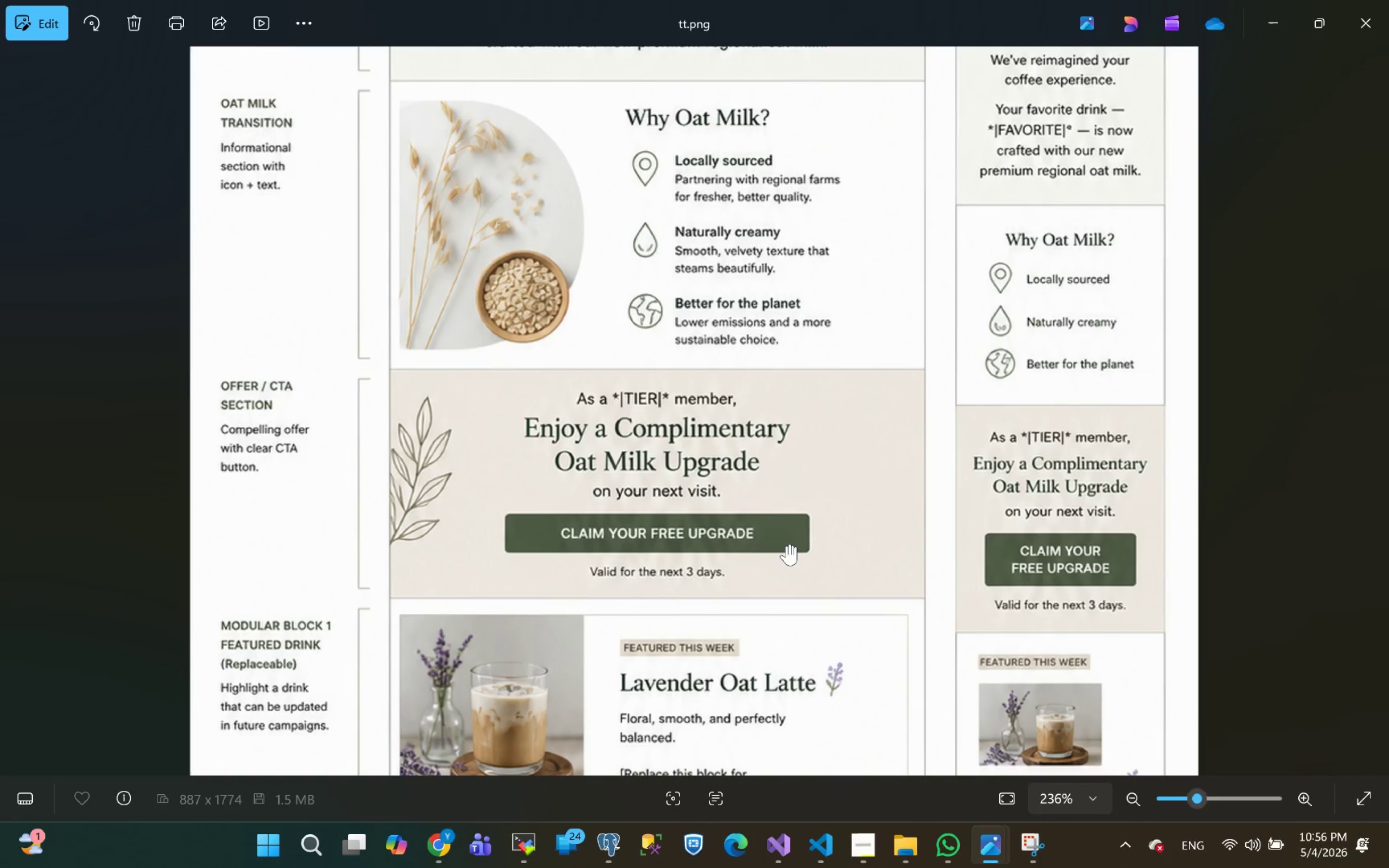 
hold_key(key=ControlLeft, duration=0.37)
 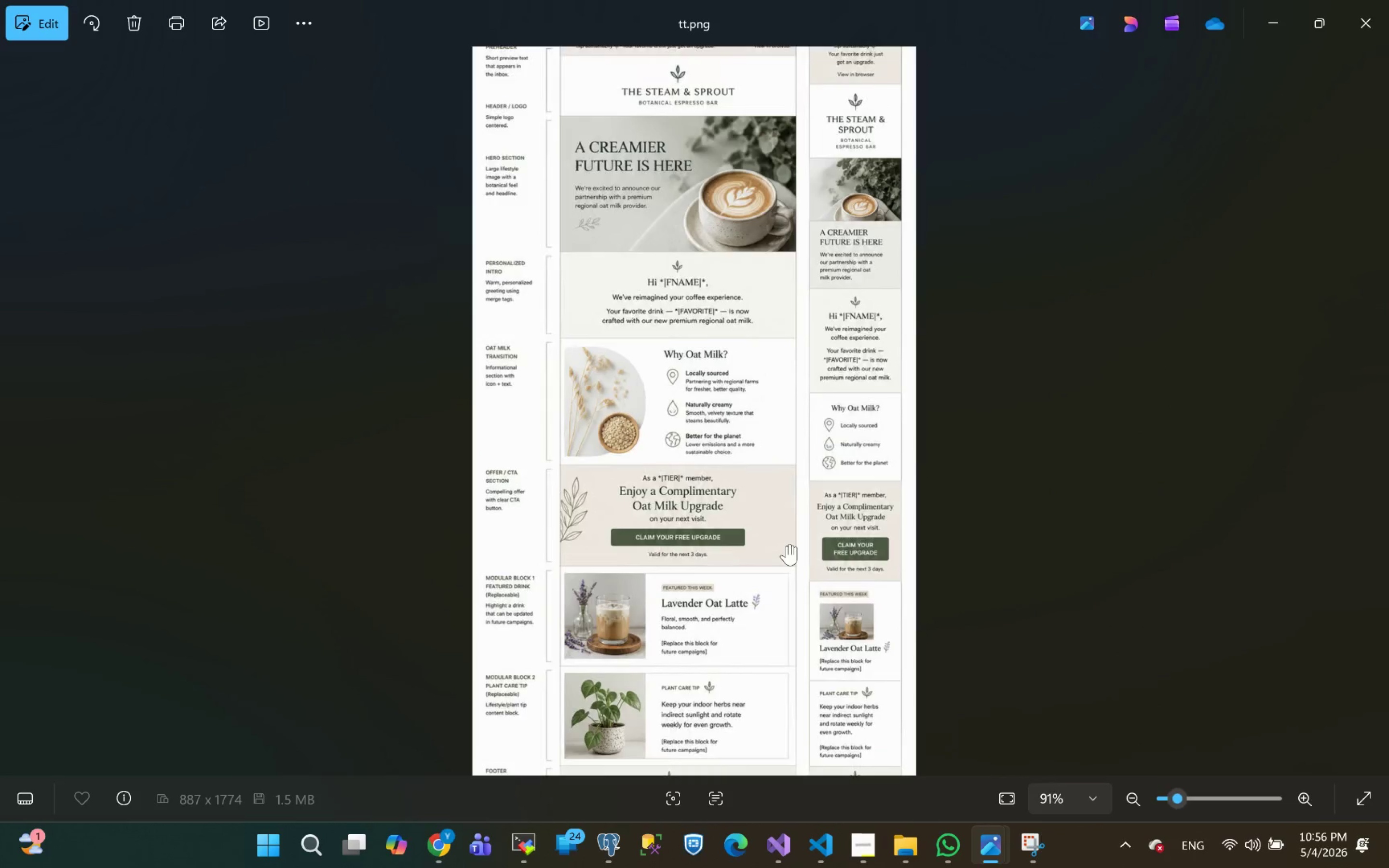 
scroll: coordinate [787, 545], scroll_direction: down, amount: 8.0
 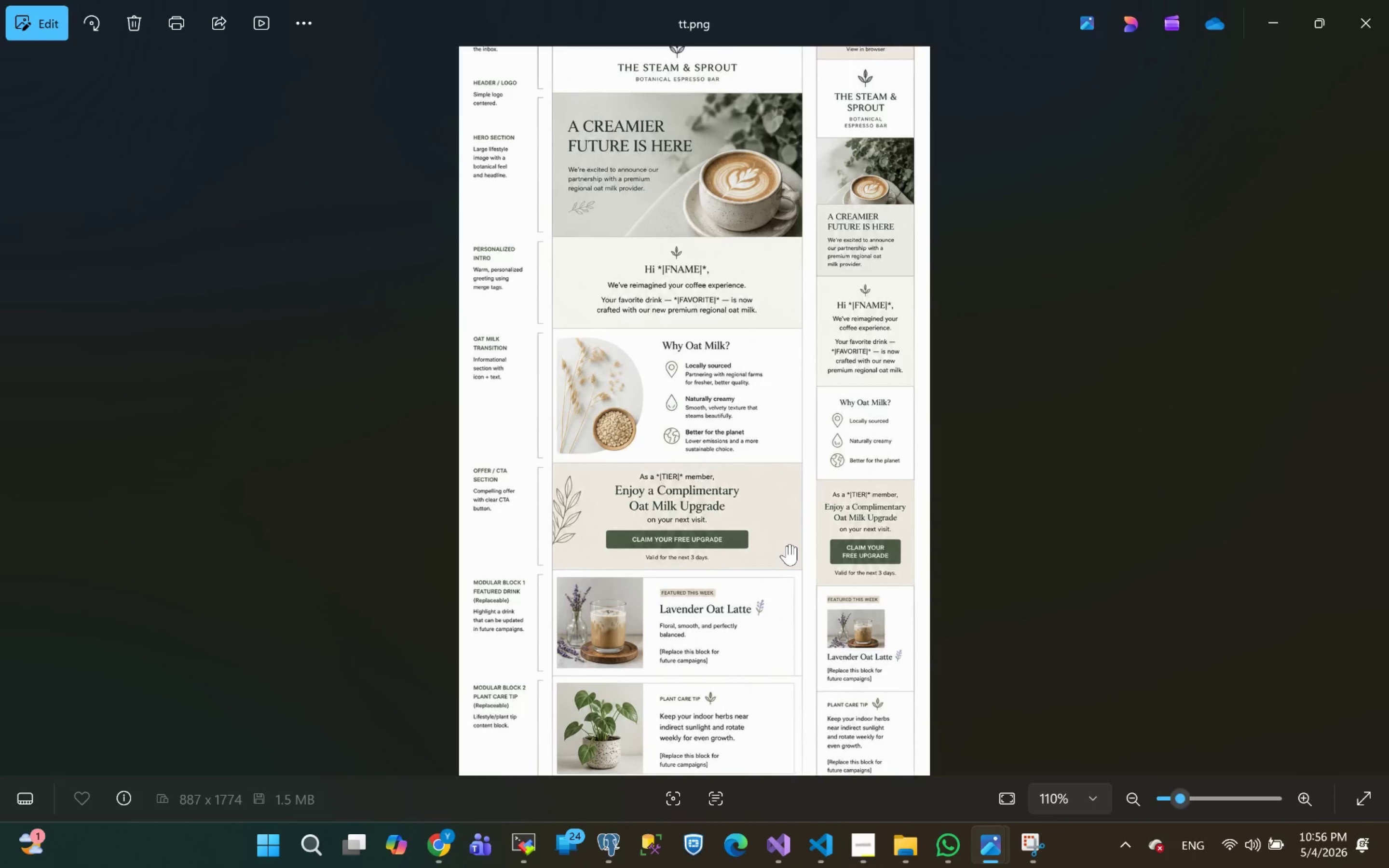 
scroll: coordinate [787, 545], scroll_direction: none, amount: 0.0
 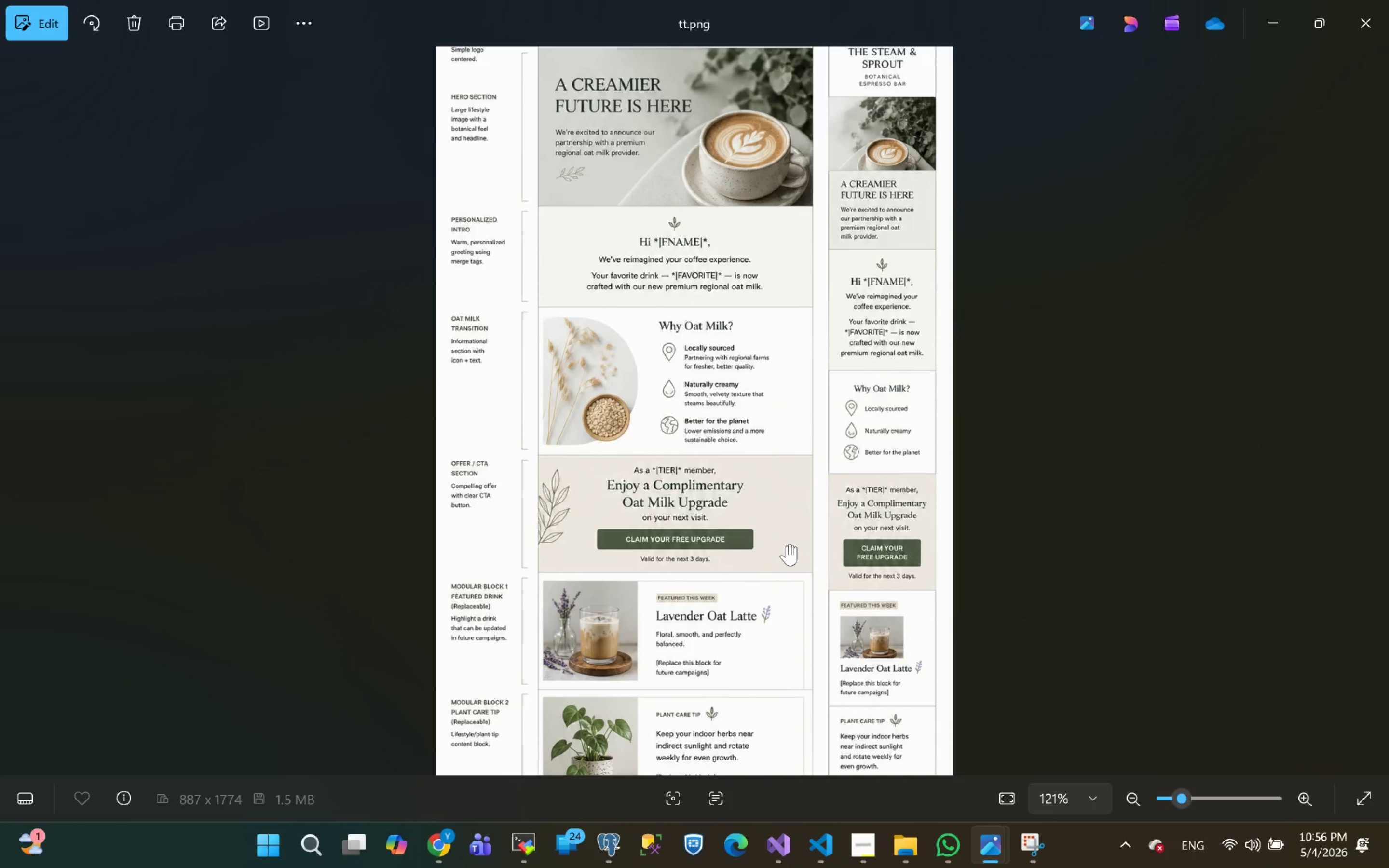 
scroll: coordinate [787, 545], scroll_direction: down, amount: 3.0
 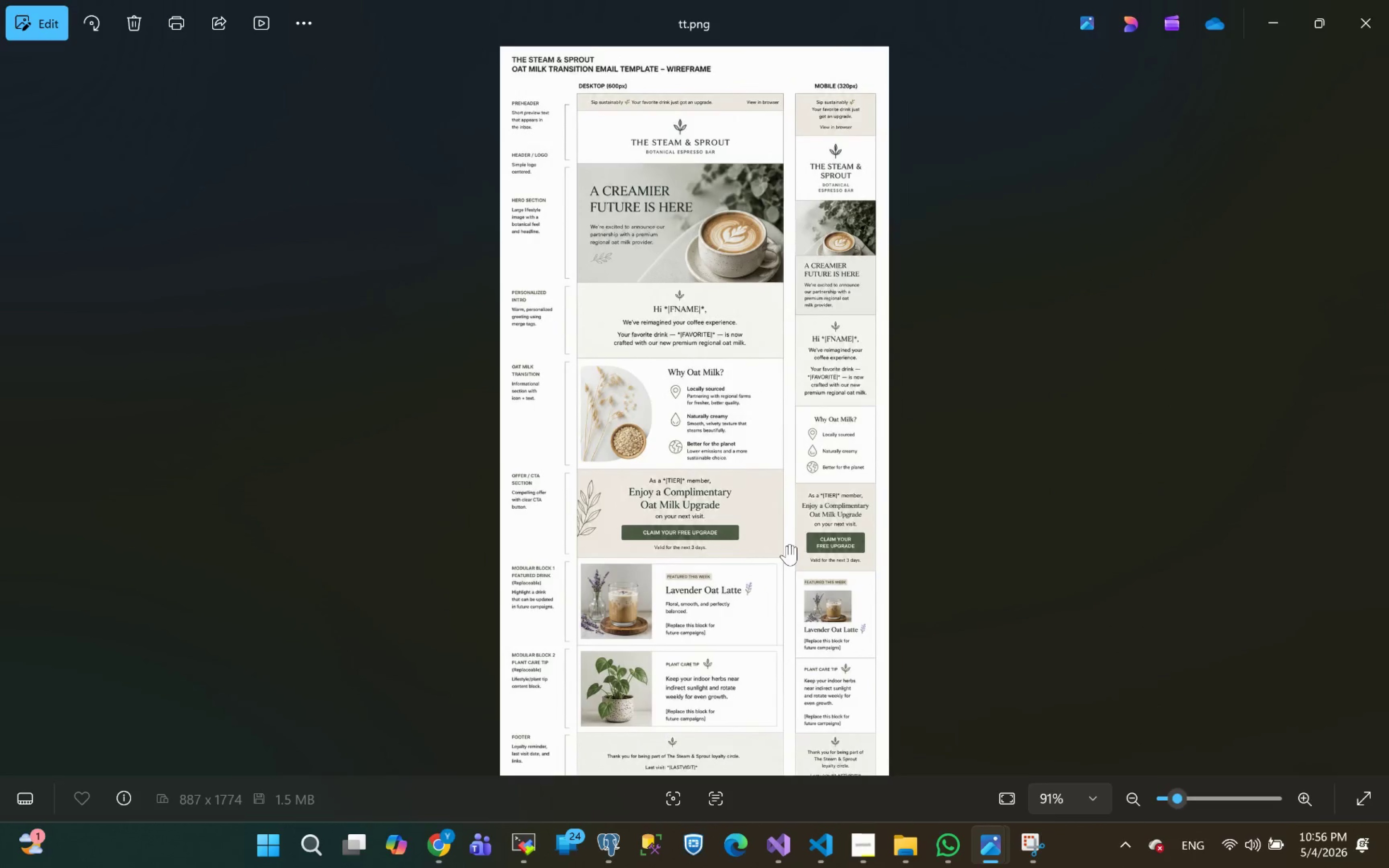 
hold_key(key=ControlLeft, duration=0.61)
scroll: coordinate [787, 545], scroll_direction: up, amount: 2.0
 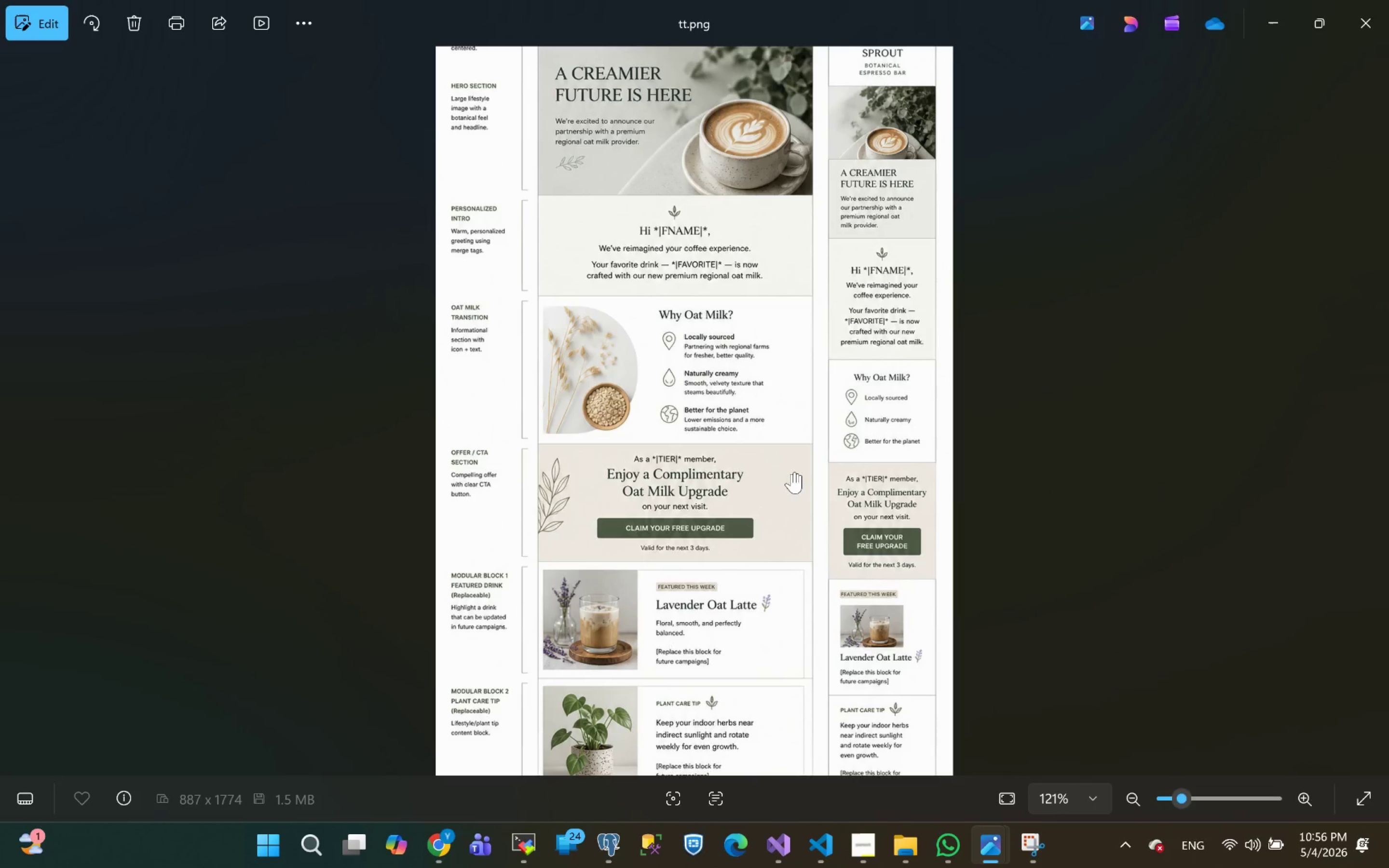 
left_click_drag(start_coordinate=[787, 488], to_coordinate=[783, 348])
 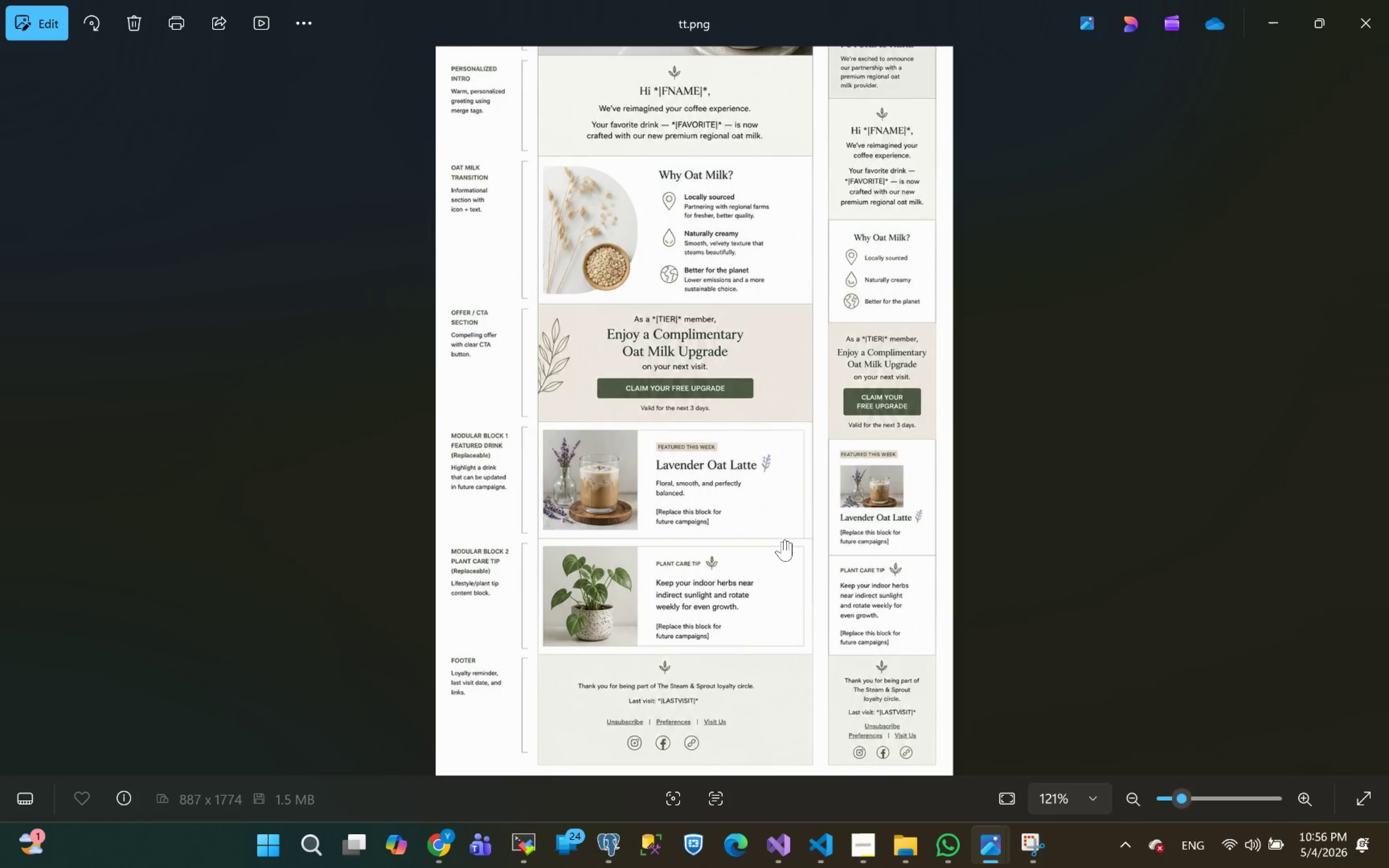 
hold_key(key=ControlLeft, duration=0.84)
scroll: coordinate [782, 541], scroll_direction: up, amount: 2.0
 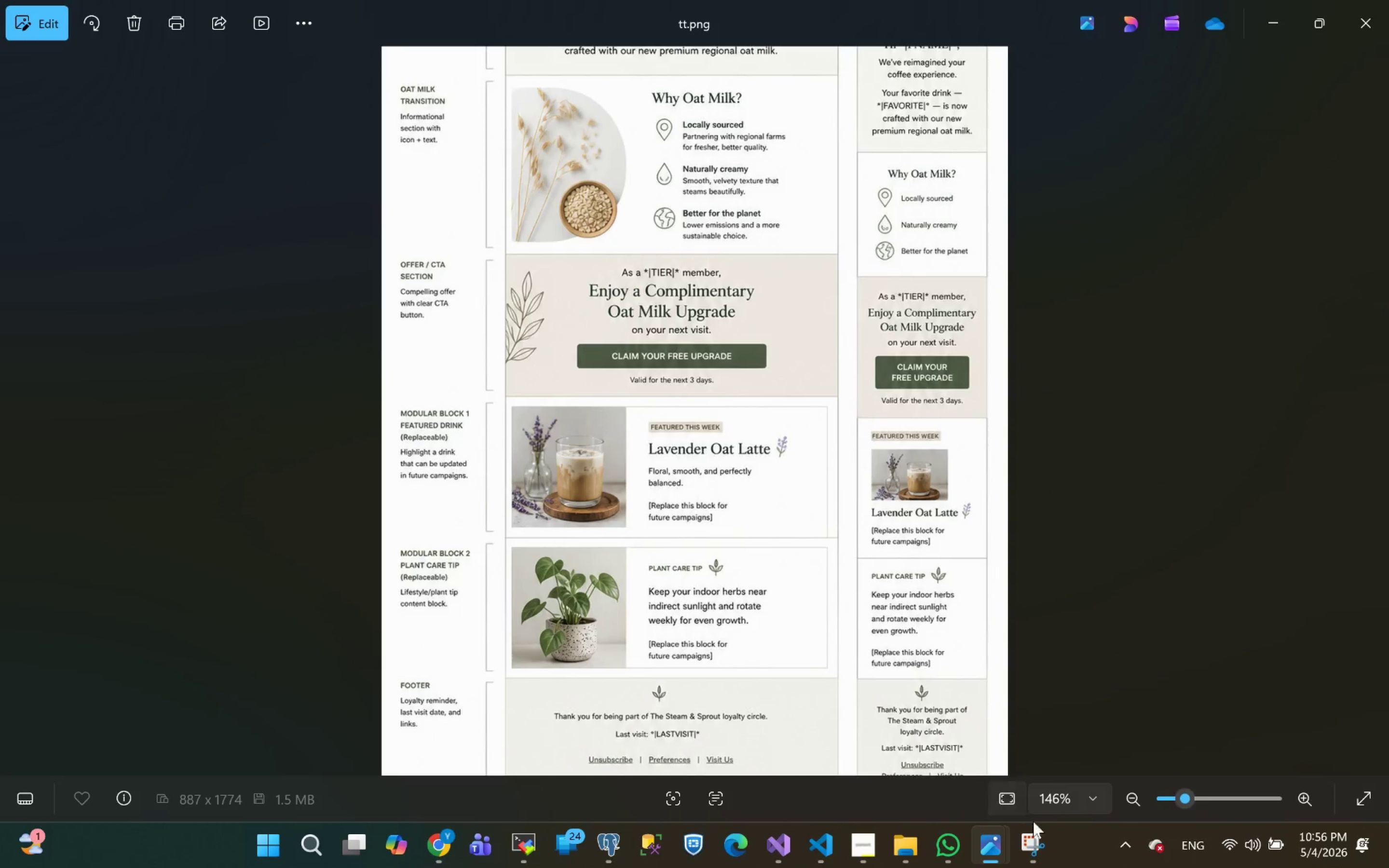 
left_click([1027, 834])
 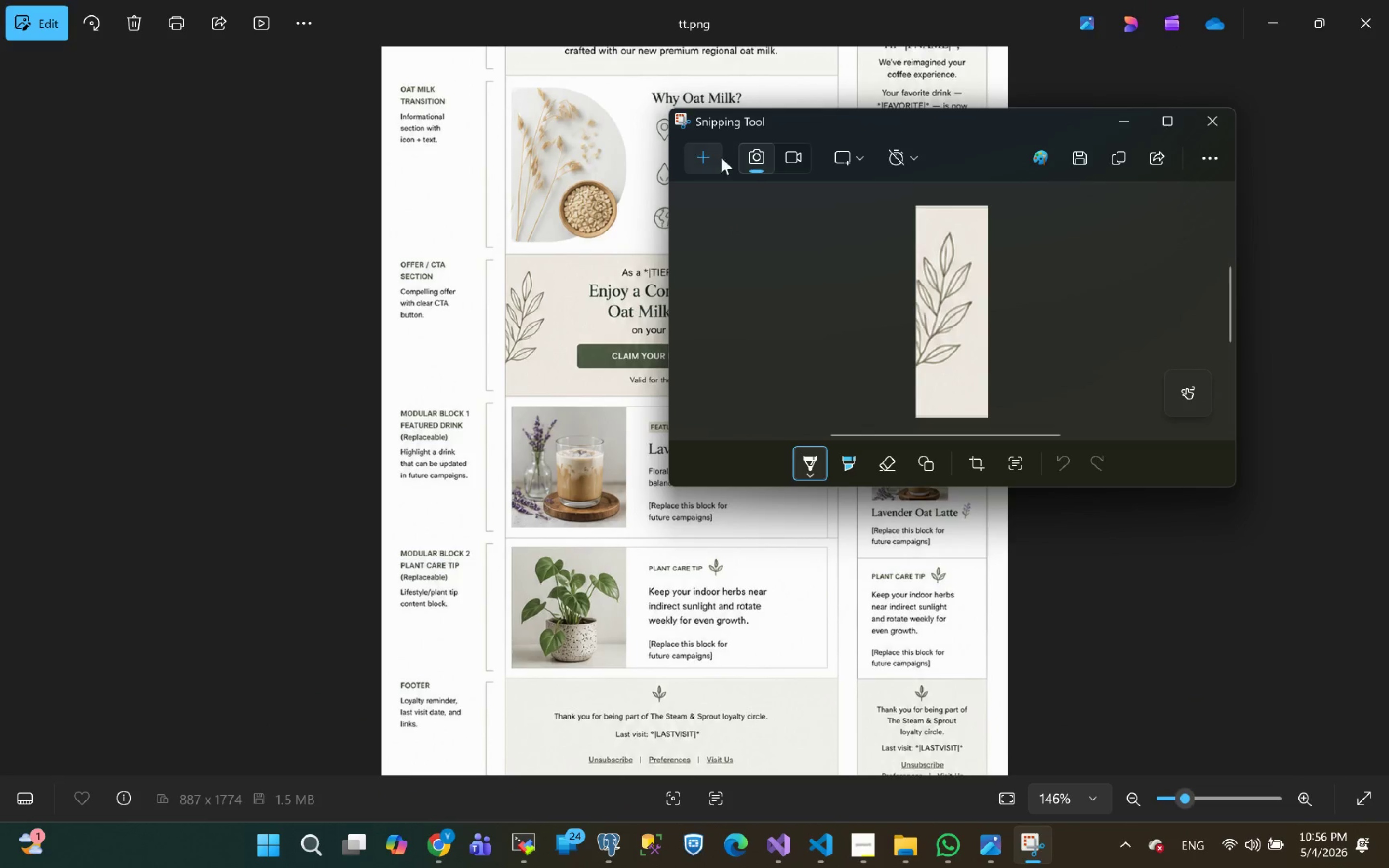 
left_click([703, 152])
 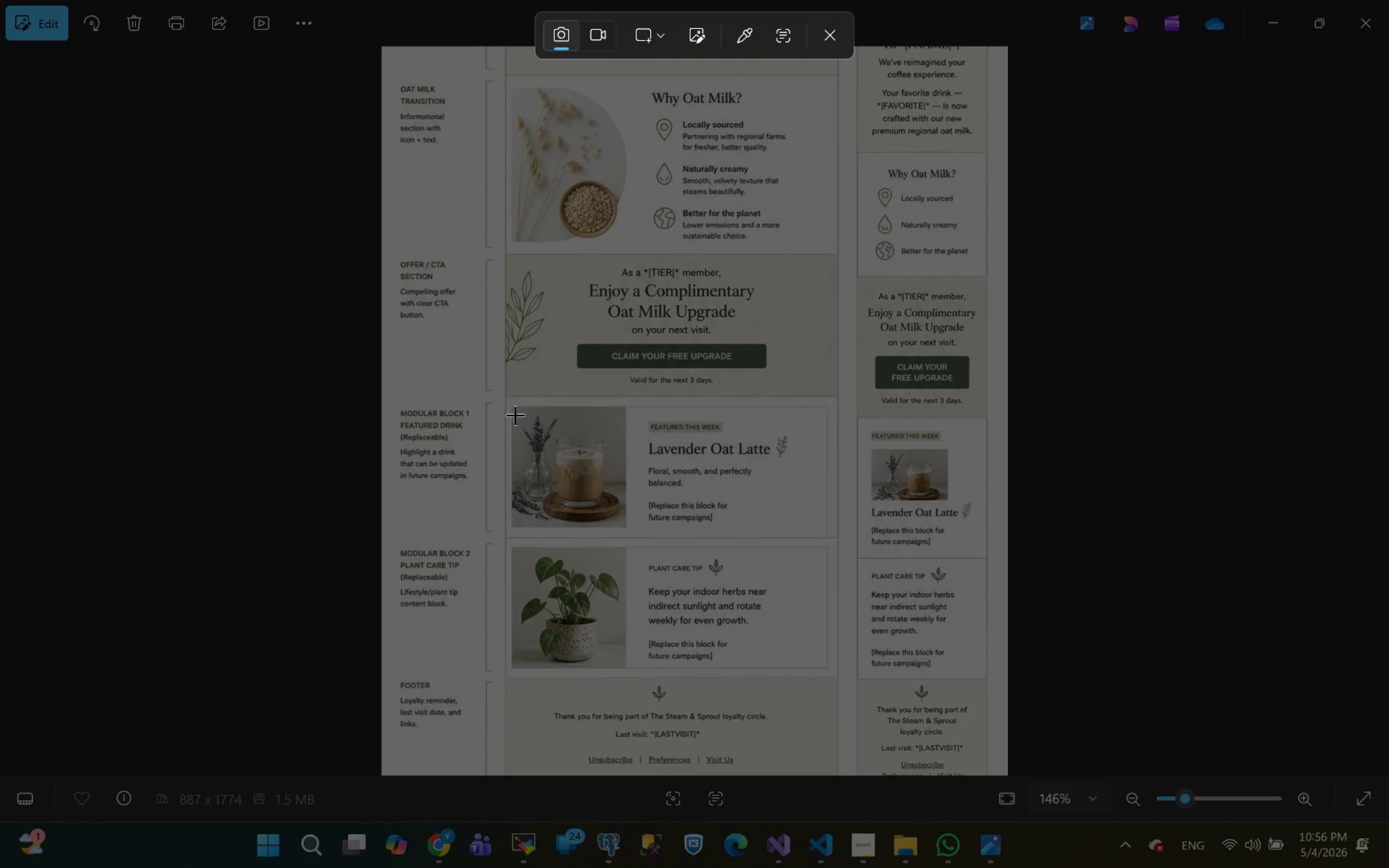 
wait(6.07)
 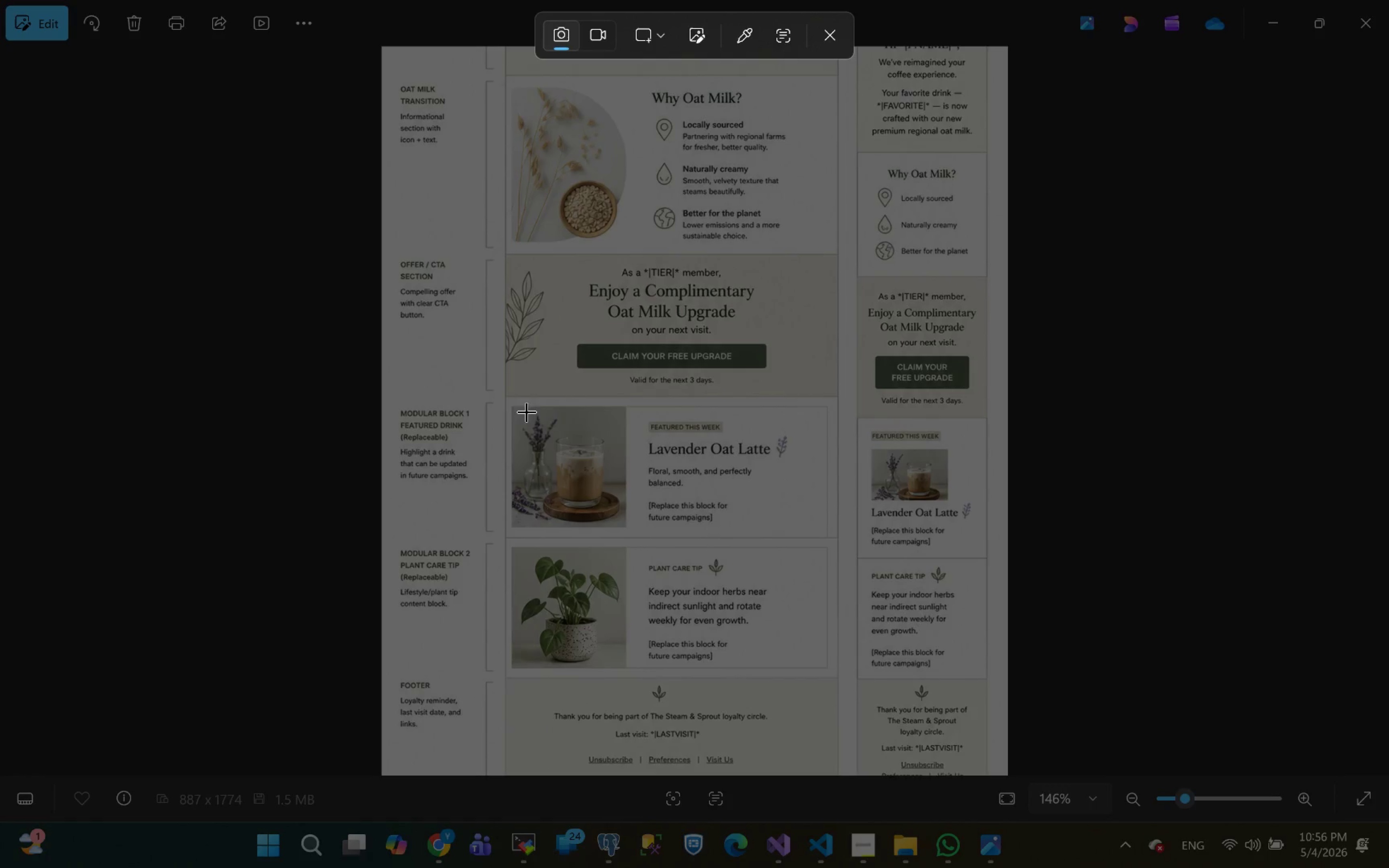 
left_click_drag(start_coordinate=[512, 405], to_coordinate=[831, 526])
 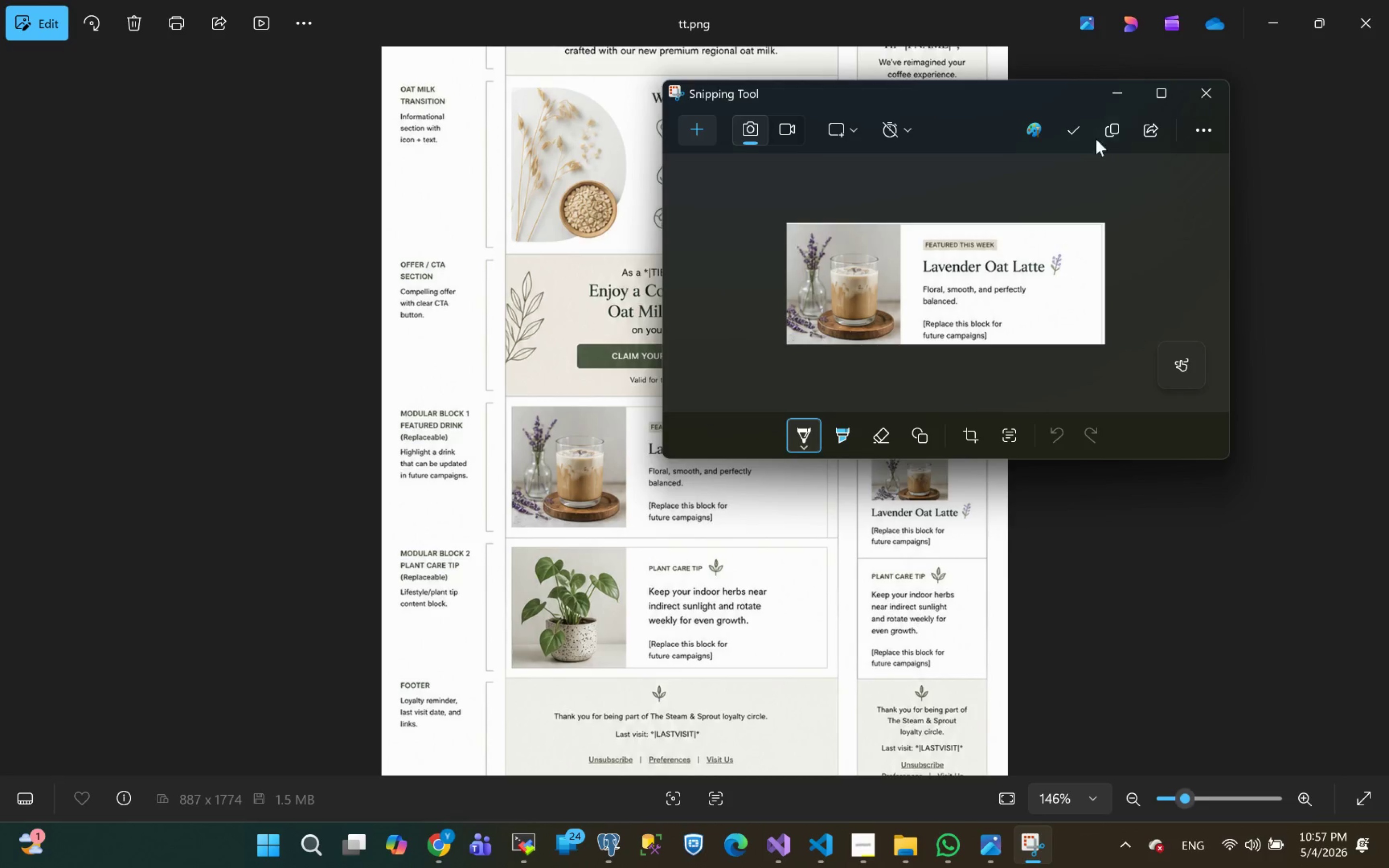 
left_click([1076, 133])
 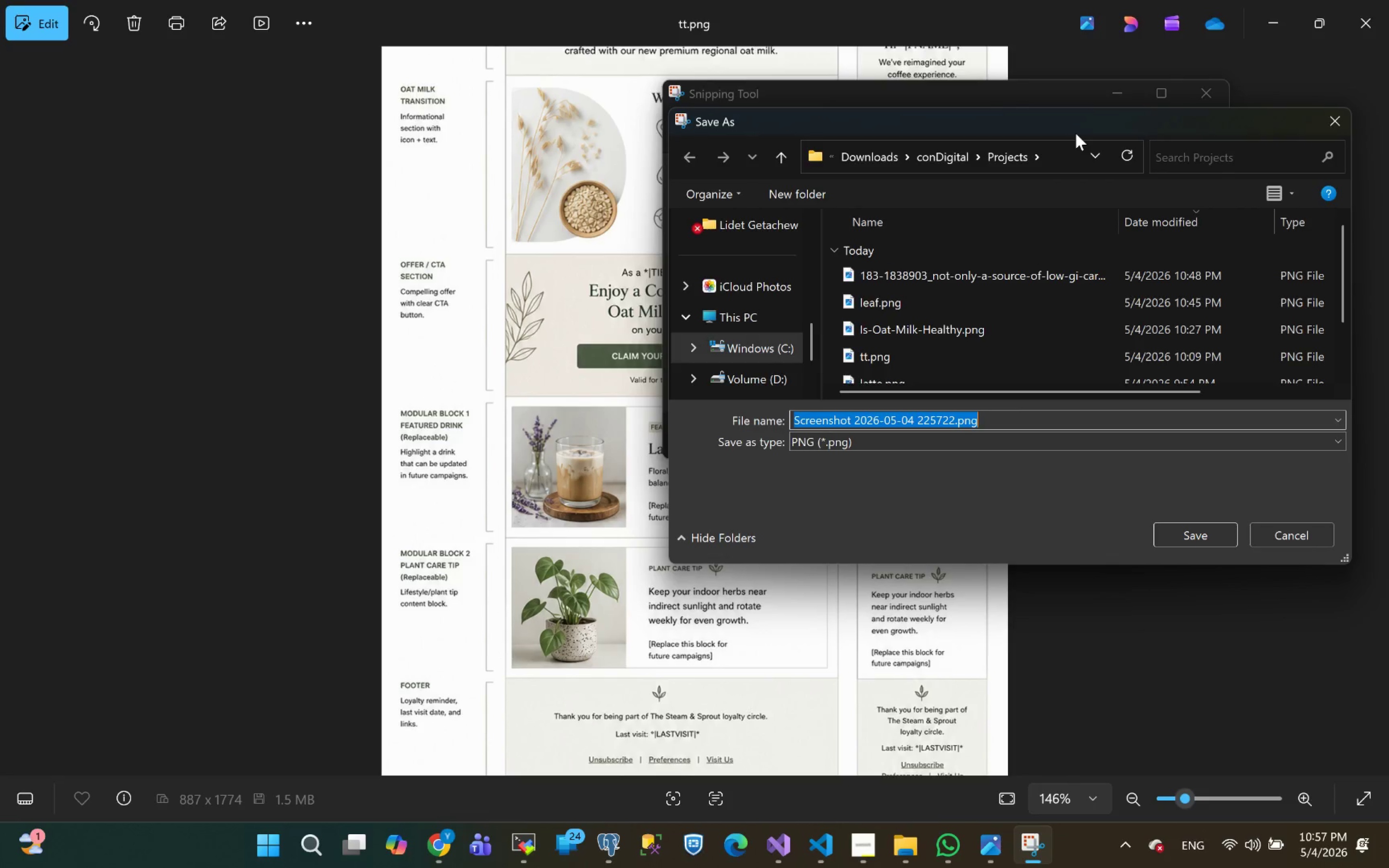 
type(i2)
 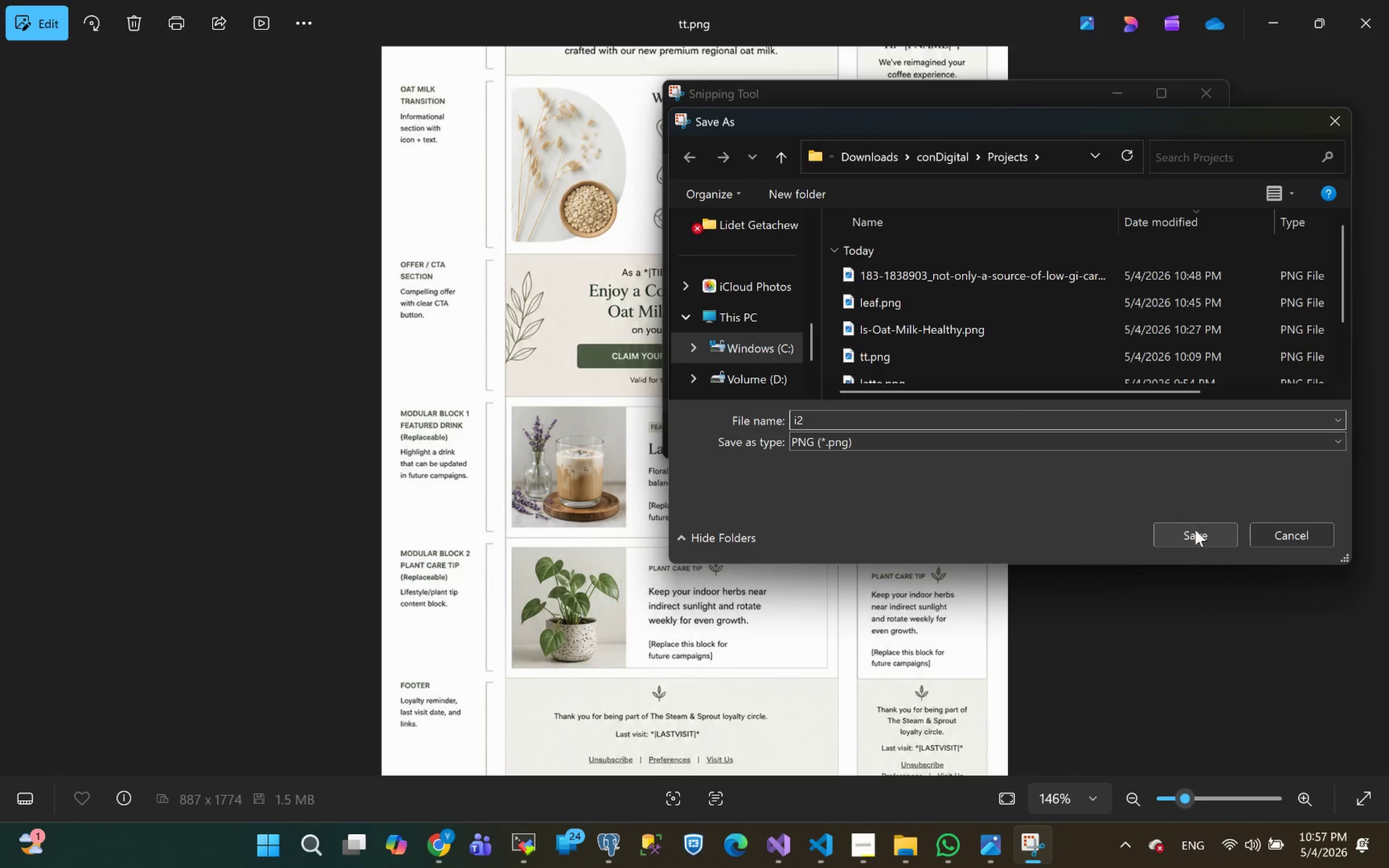 
left_click([1189, 538])
 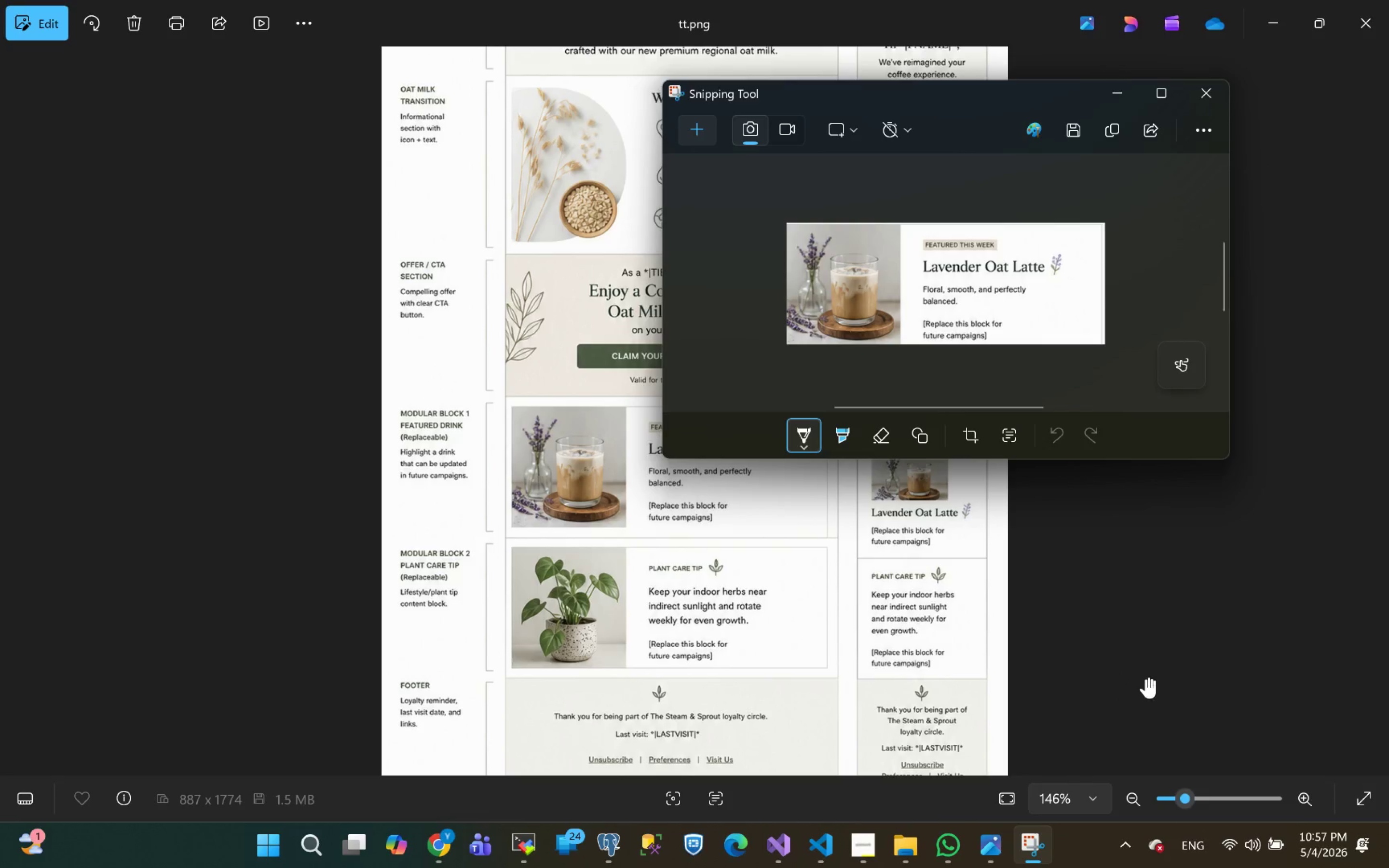 
left_click([1183, 649])
 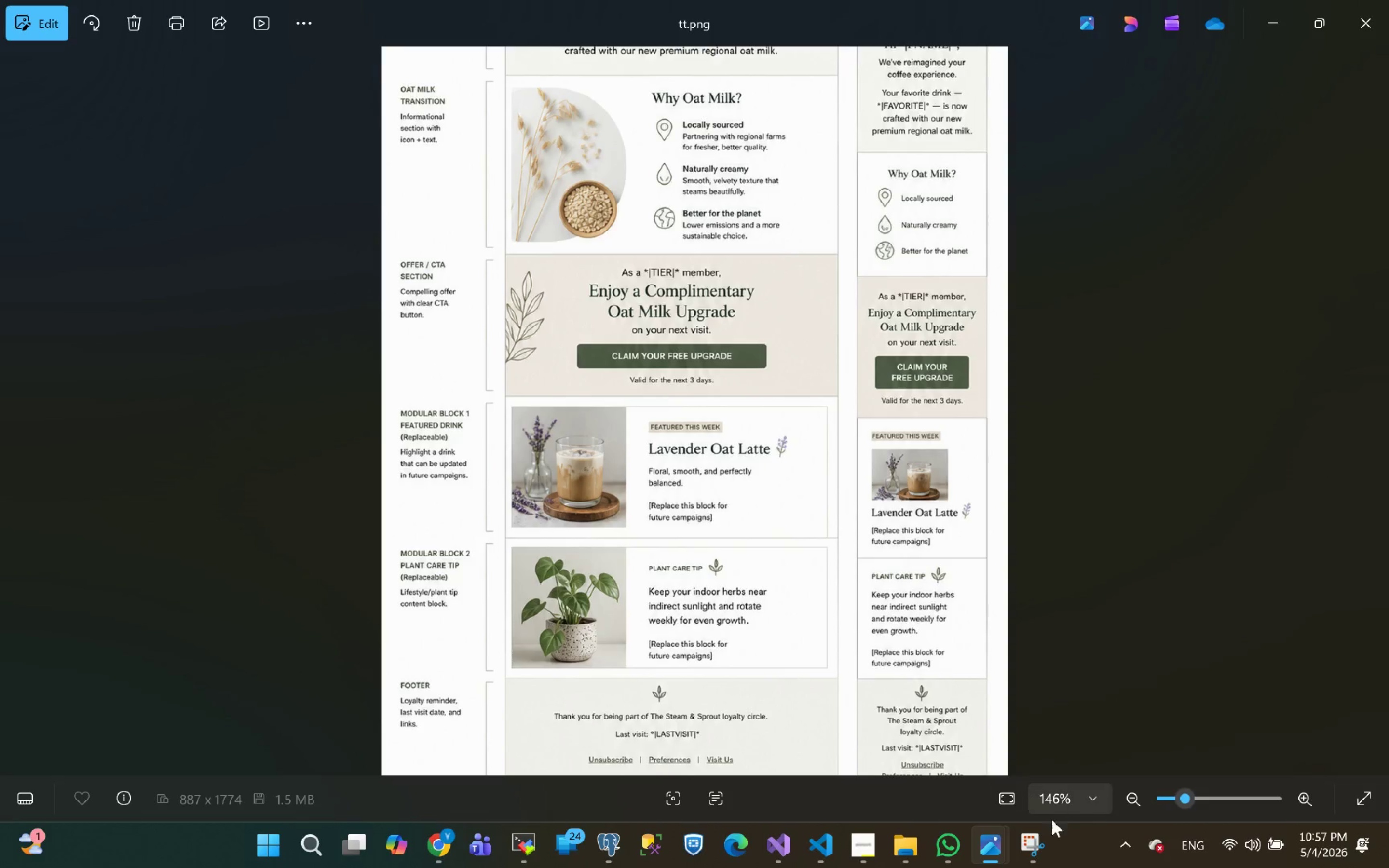 
left_click([1025, 842])
 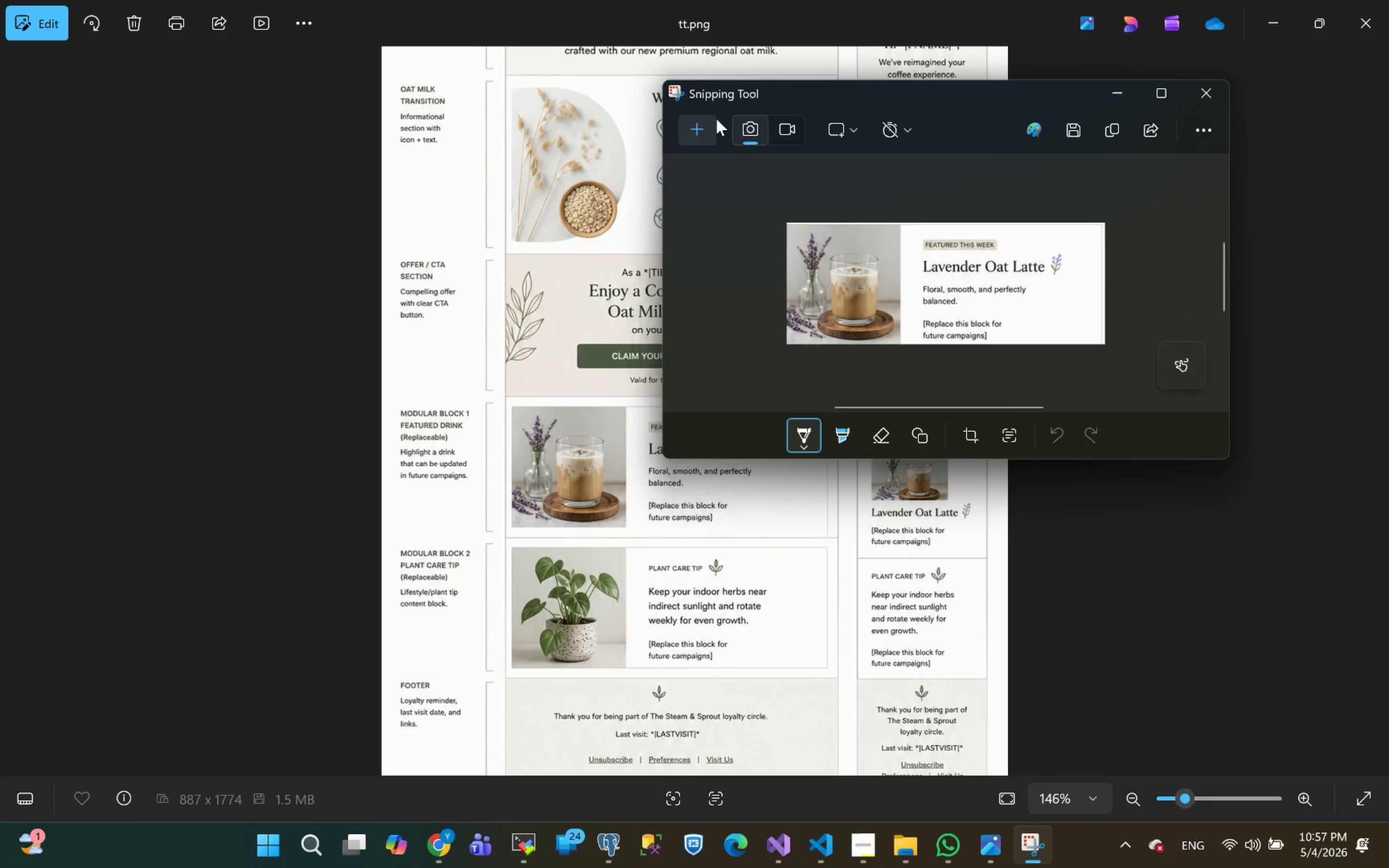 
left_click([696, 133])
 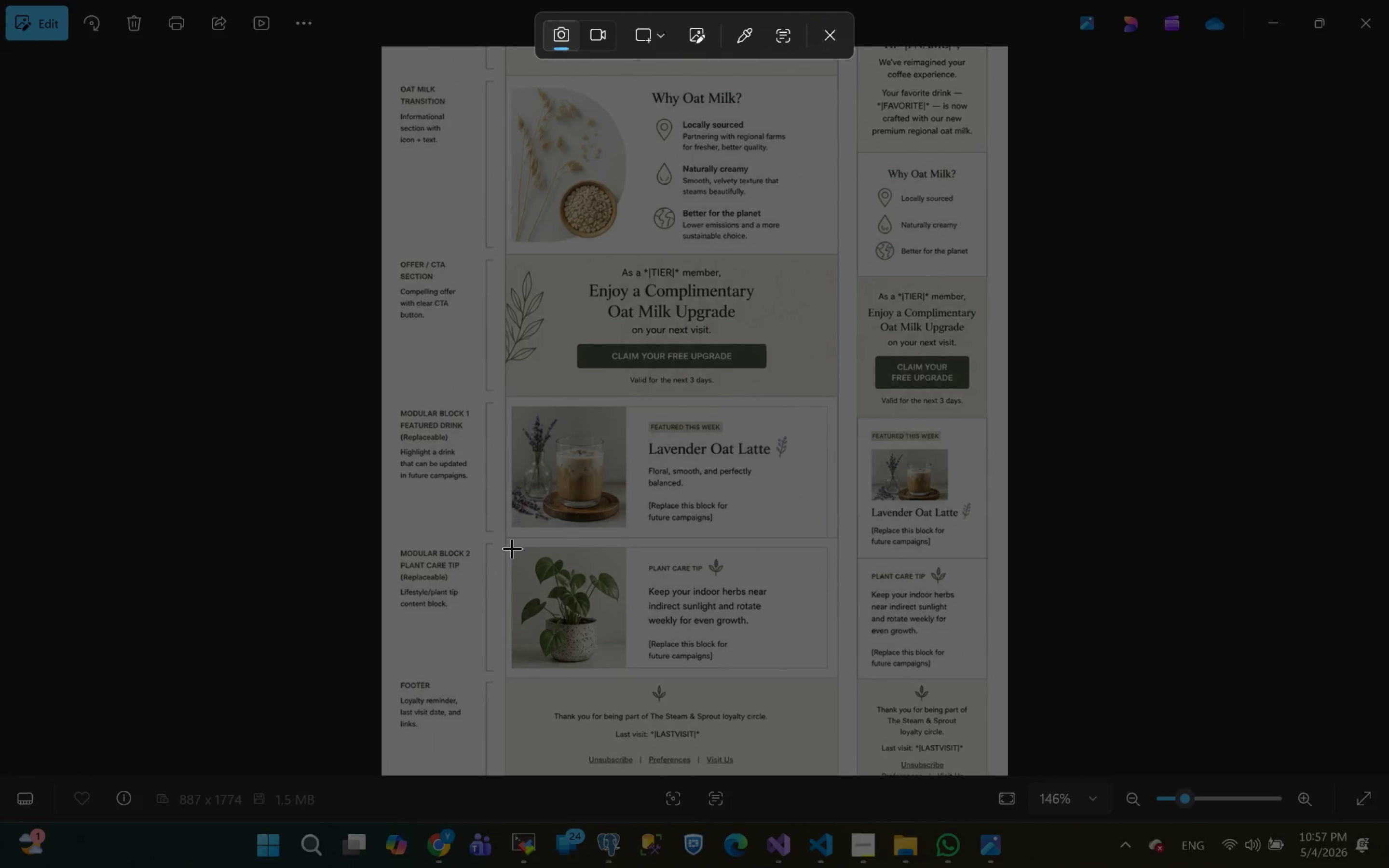 
left_click_drag(start_coordinate=[512, 546], to_coordinate=[828, 668])
 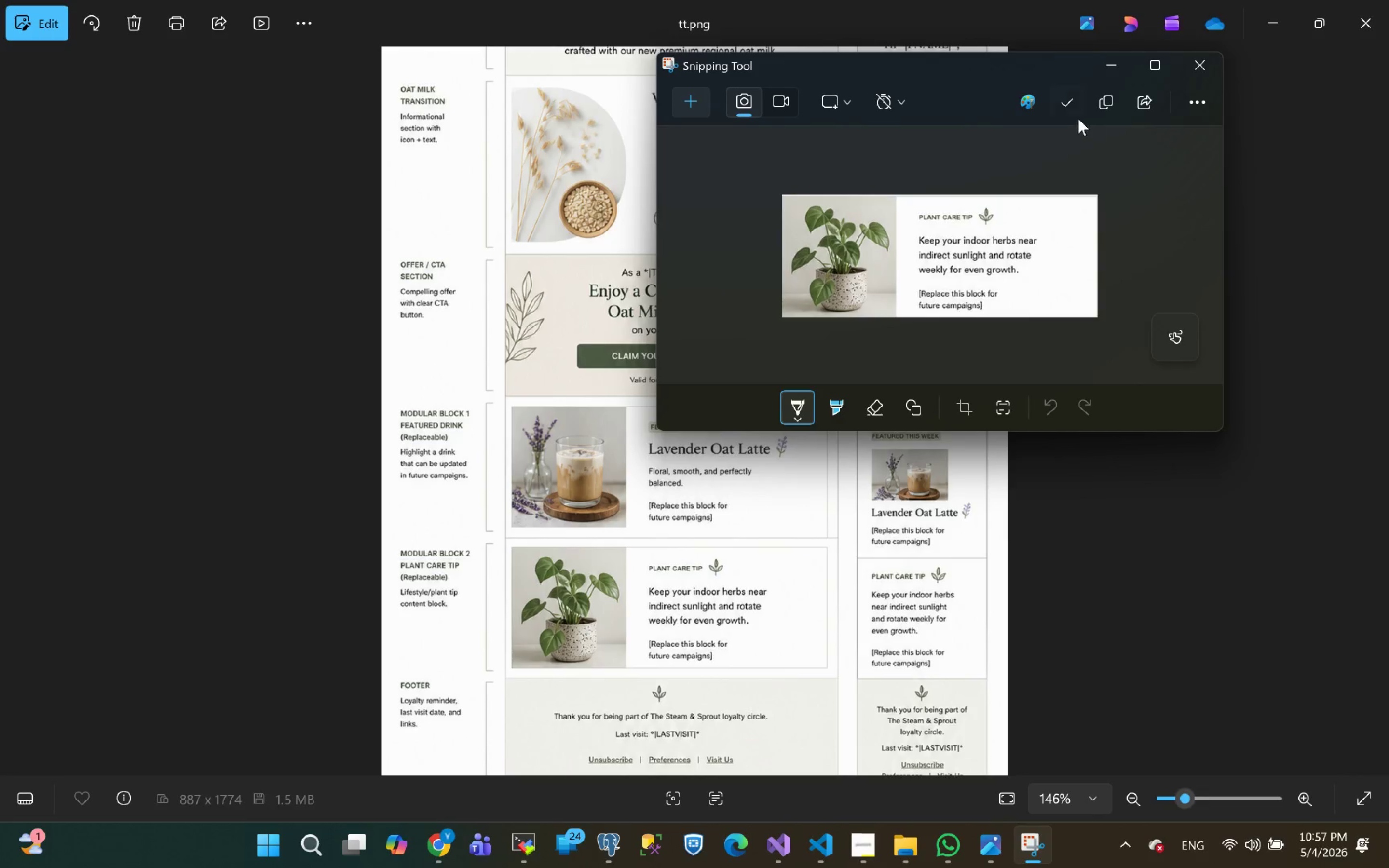 
left_click([1065, 107])
 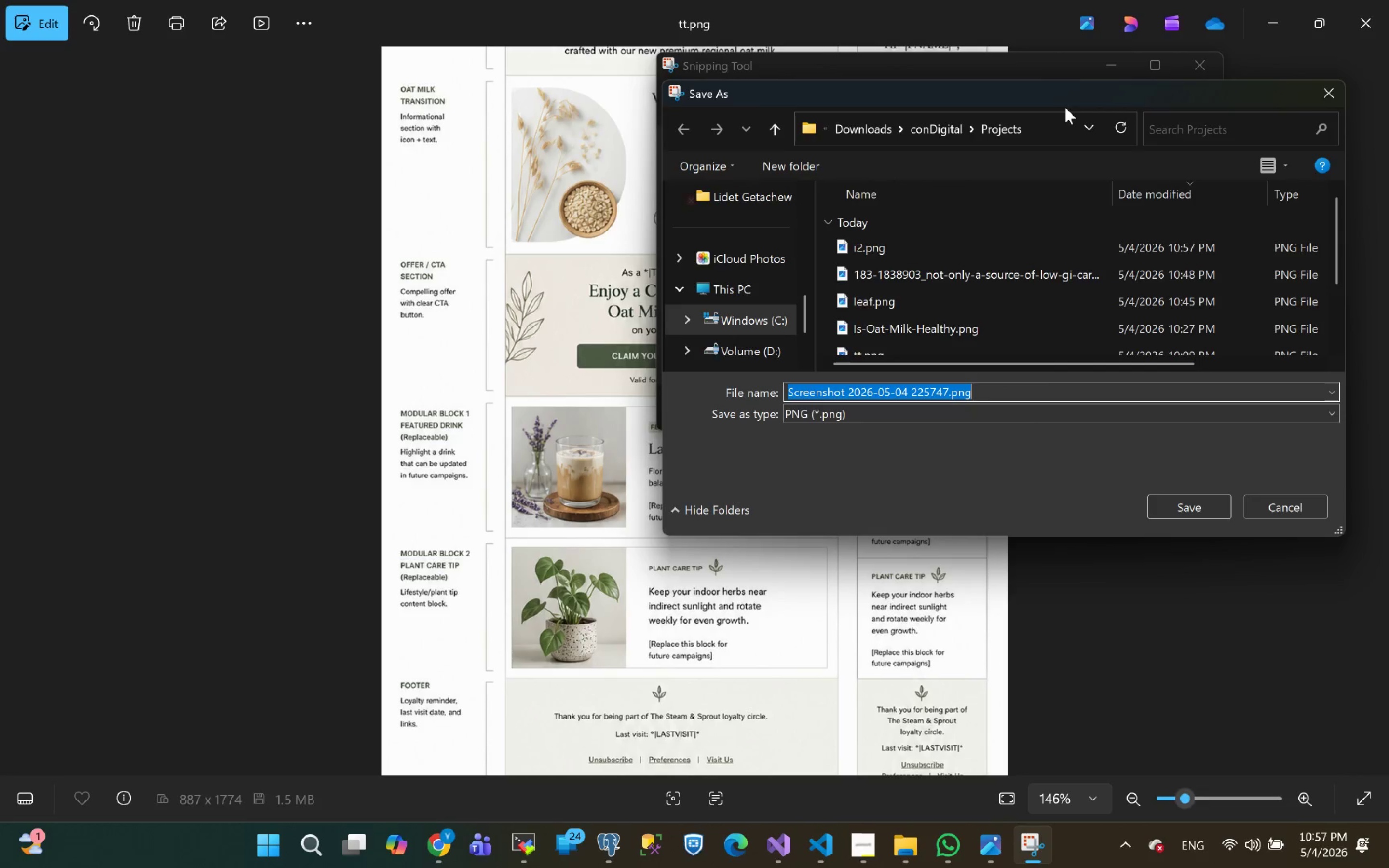 
type(i3)
 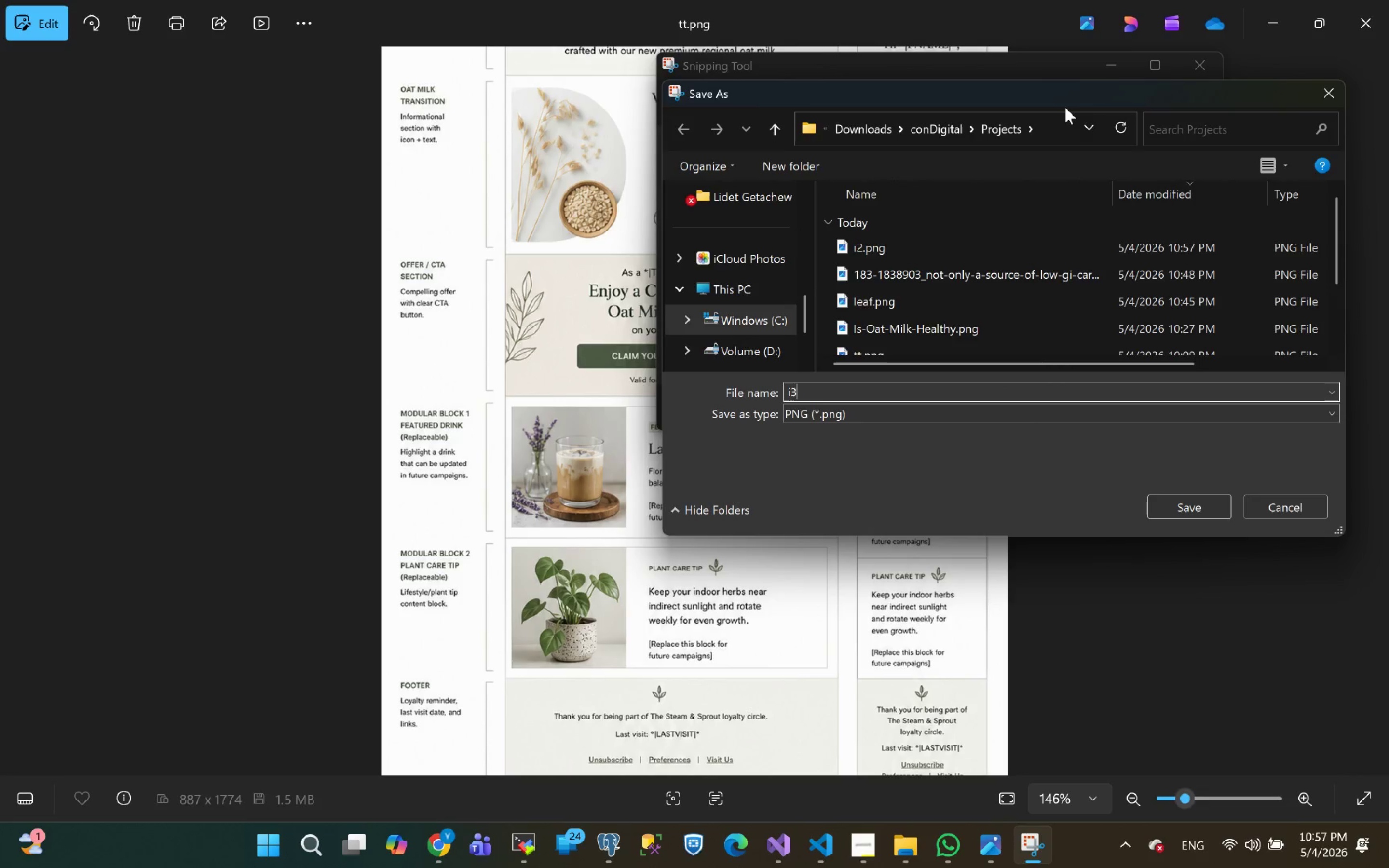 
key(Enter)
 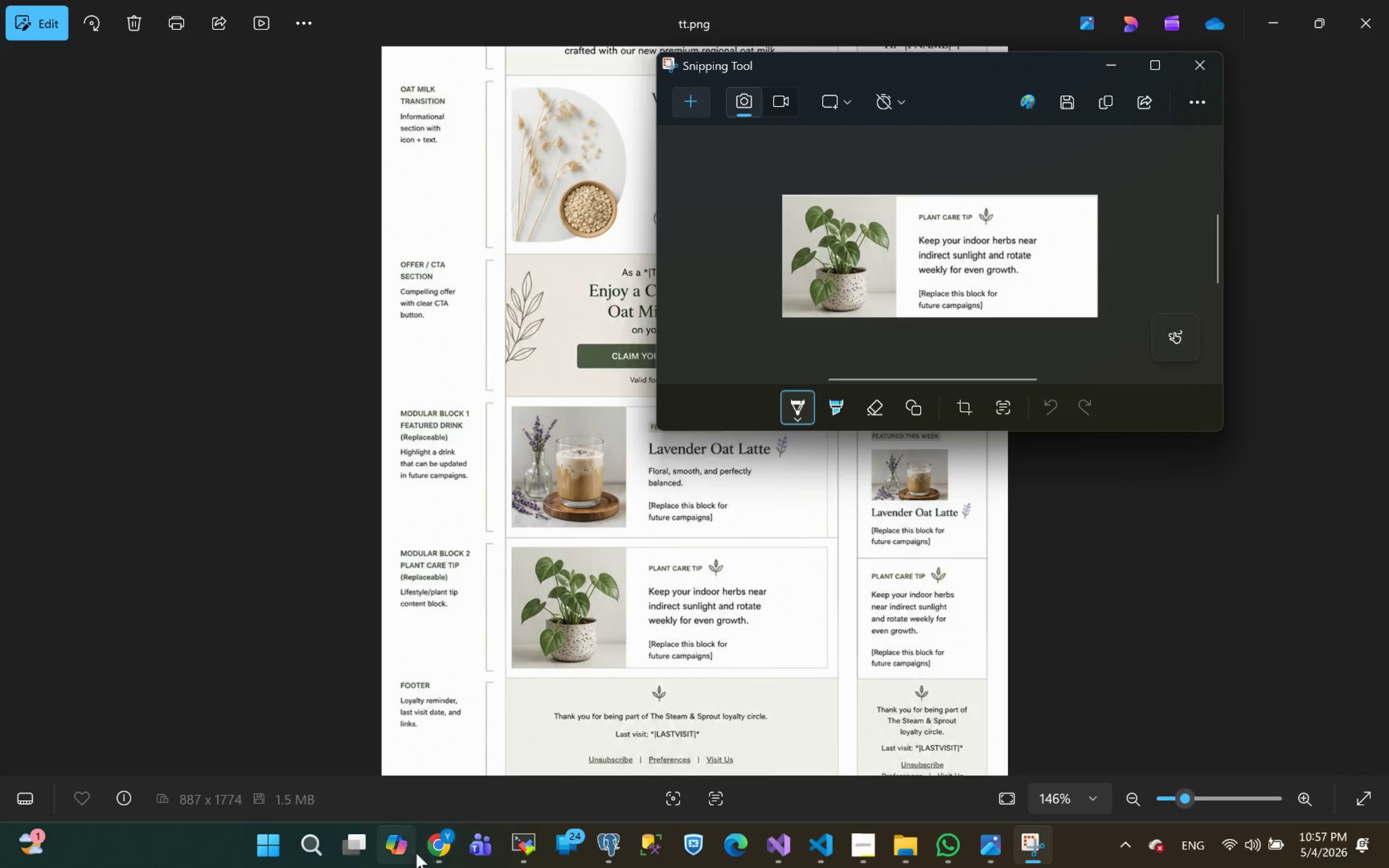 
left_click([437, 853])
 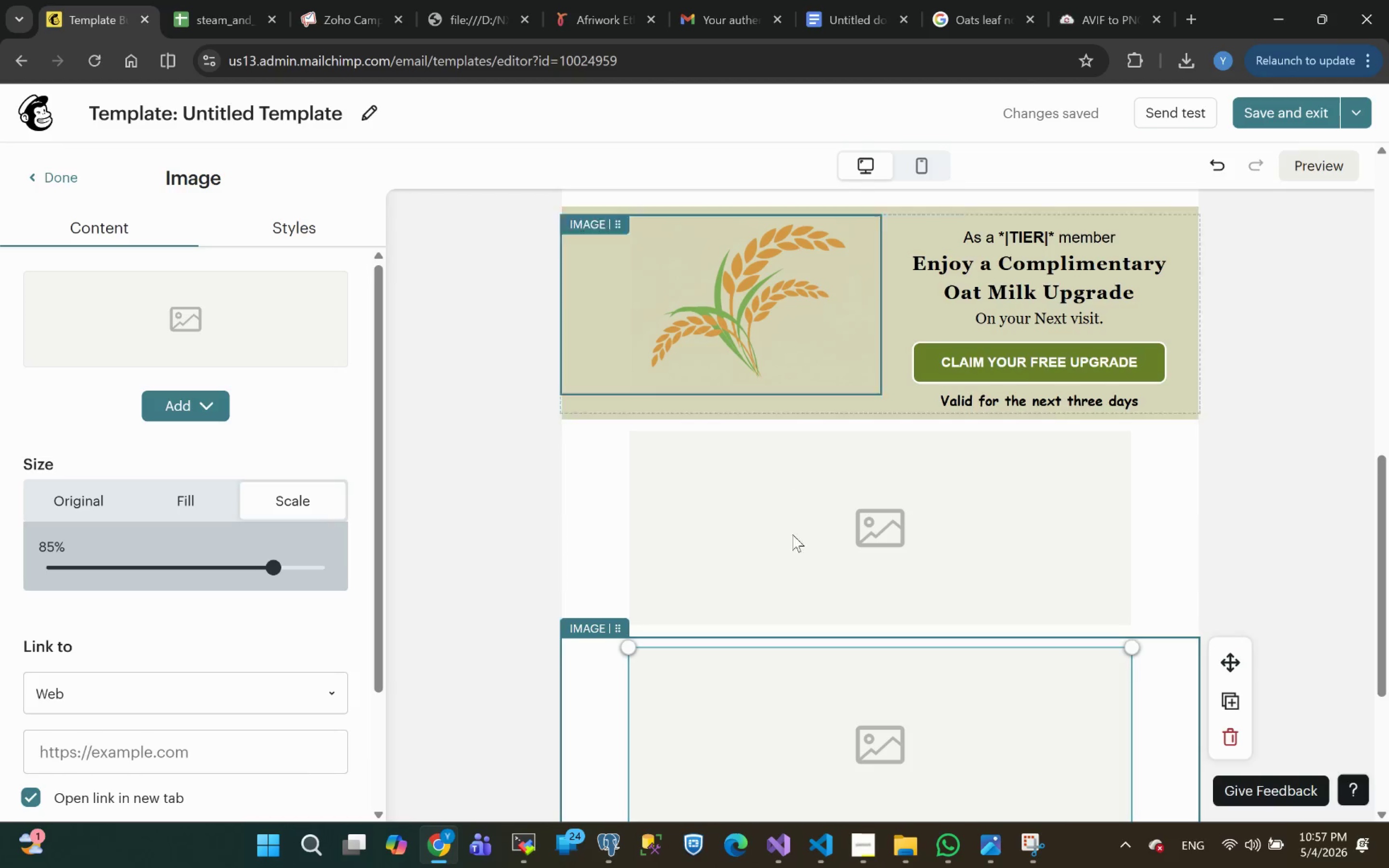 
left_click([786, 550])
 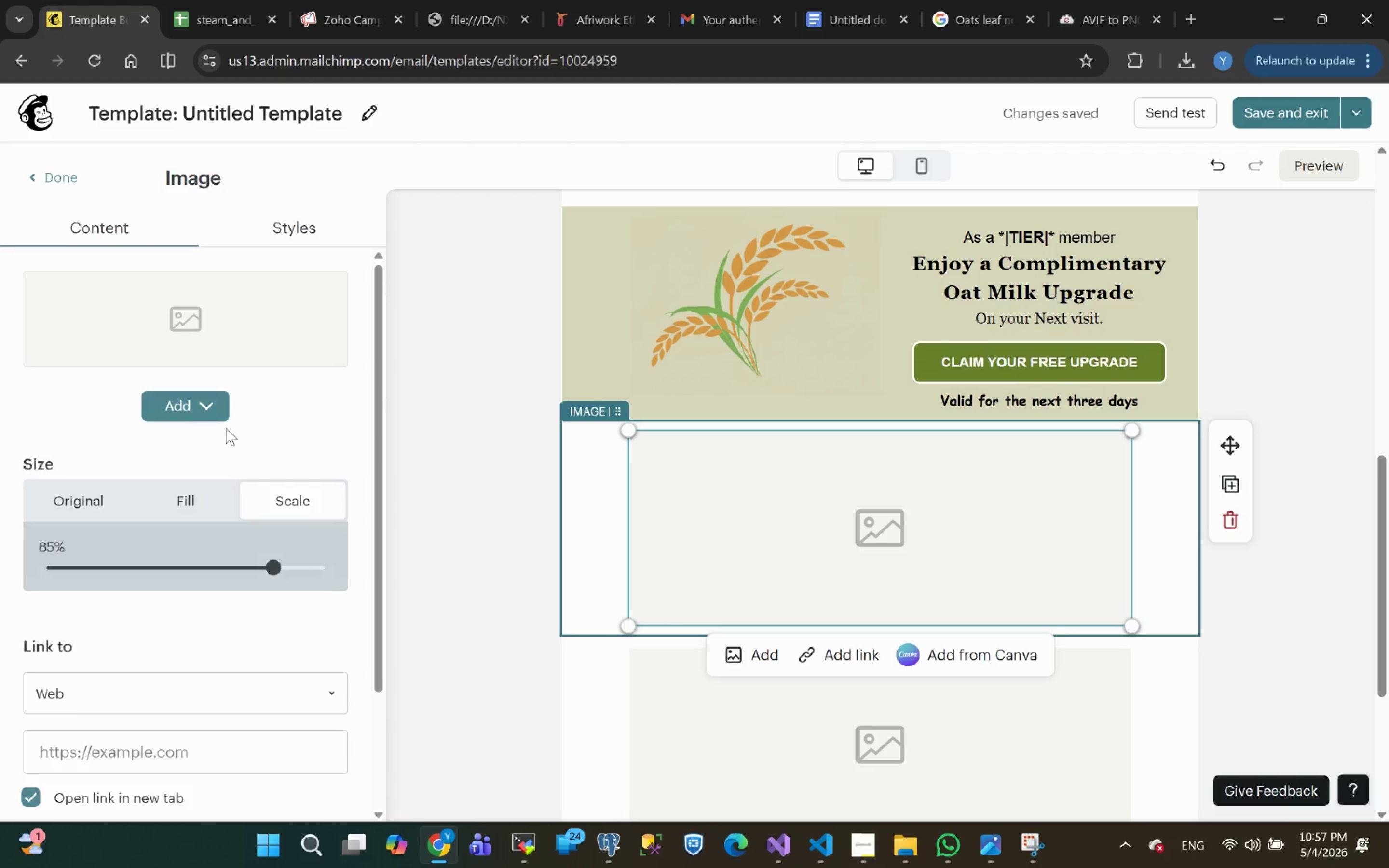 
left_click([185, 404])
 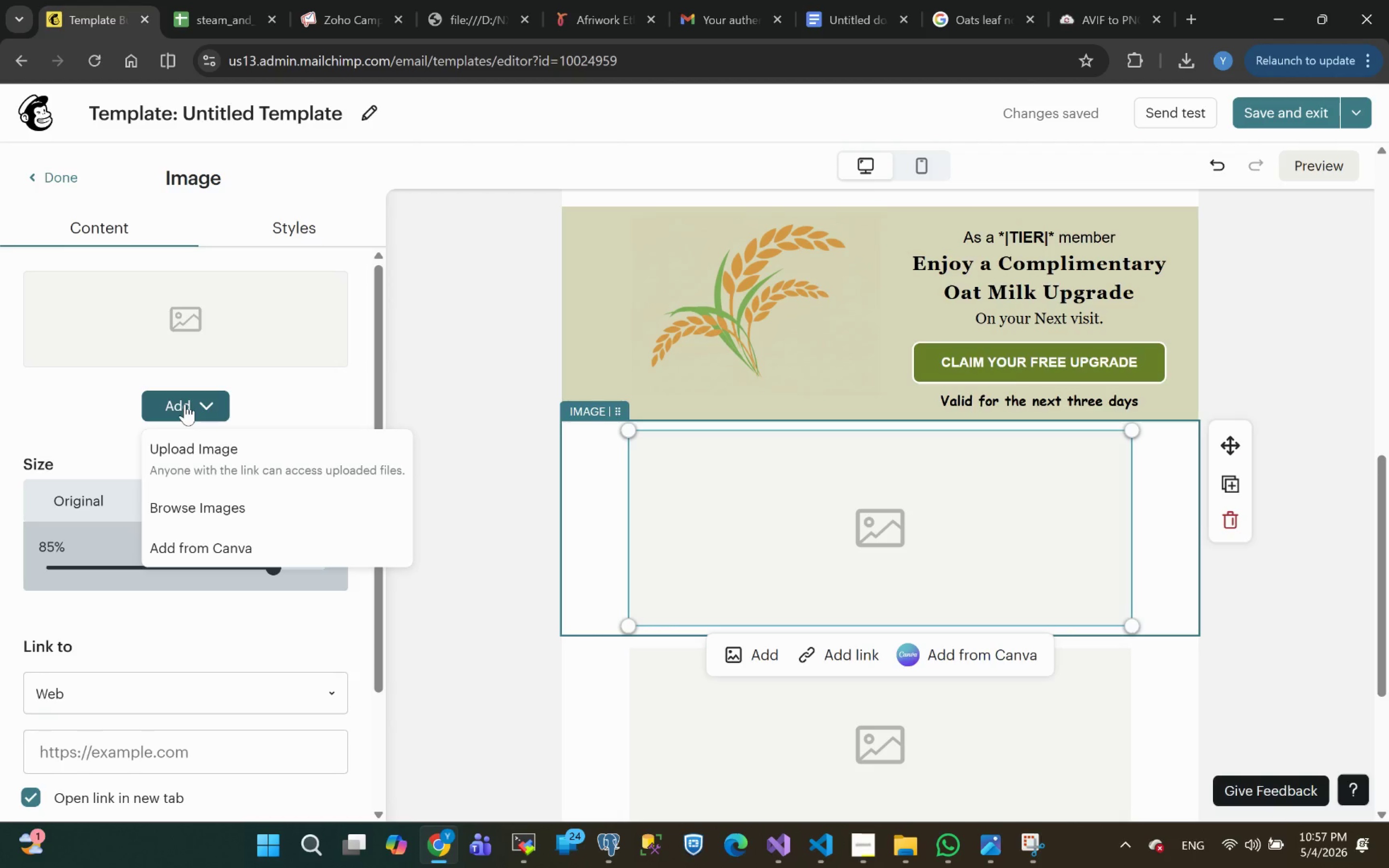 
left_click([198, 454])
 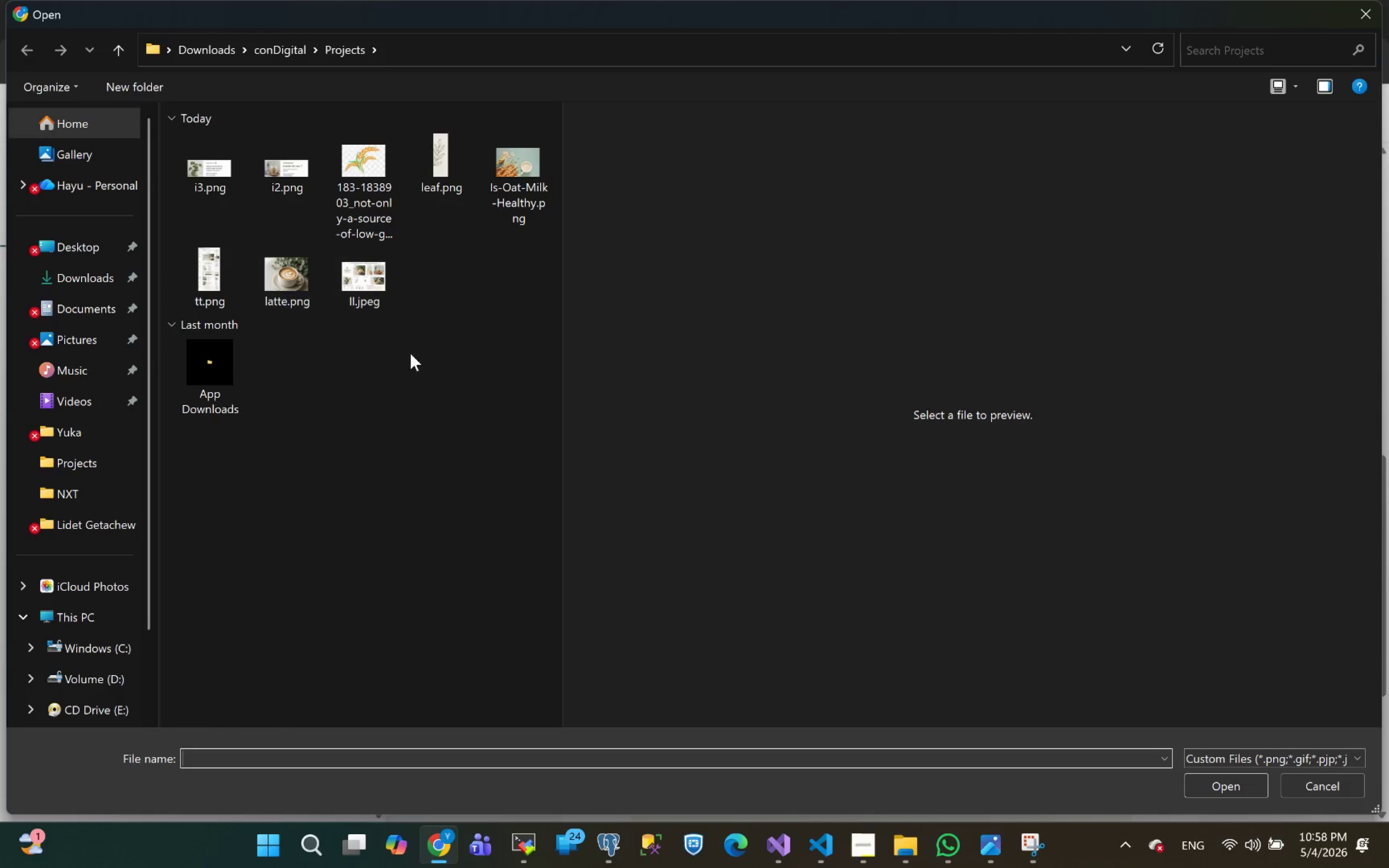 
left_click([300, 181])
 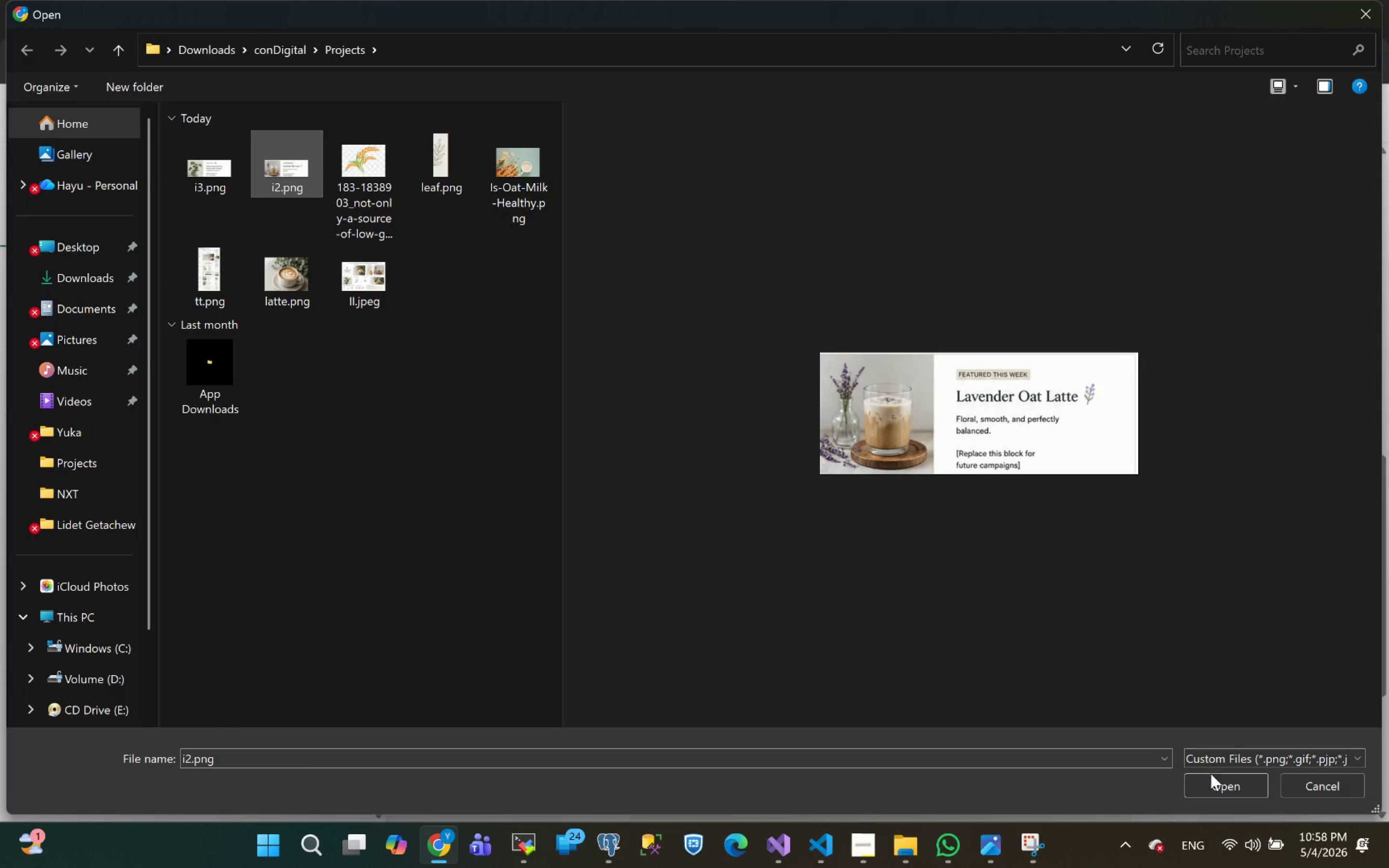 
left_click([1212, 785])
 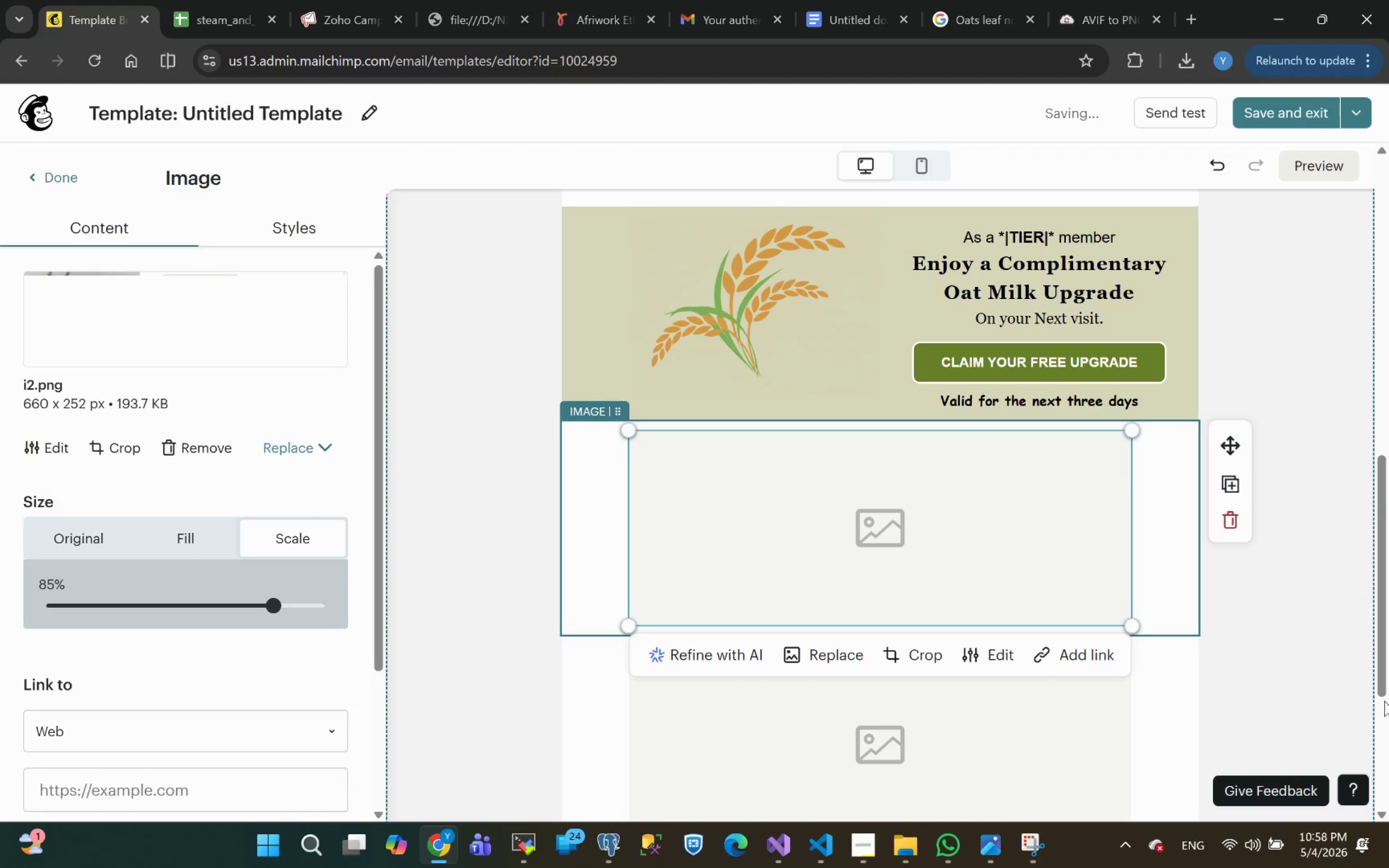 
wait(12.41)
 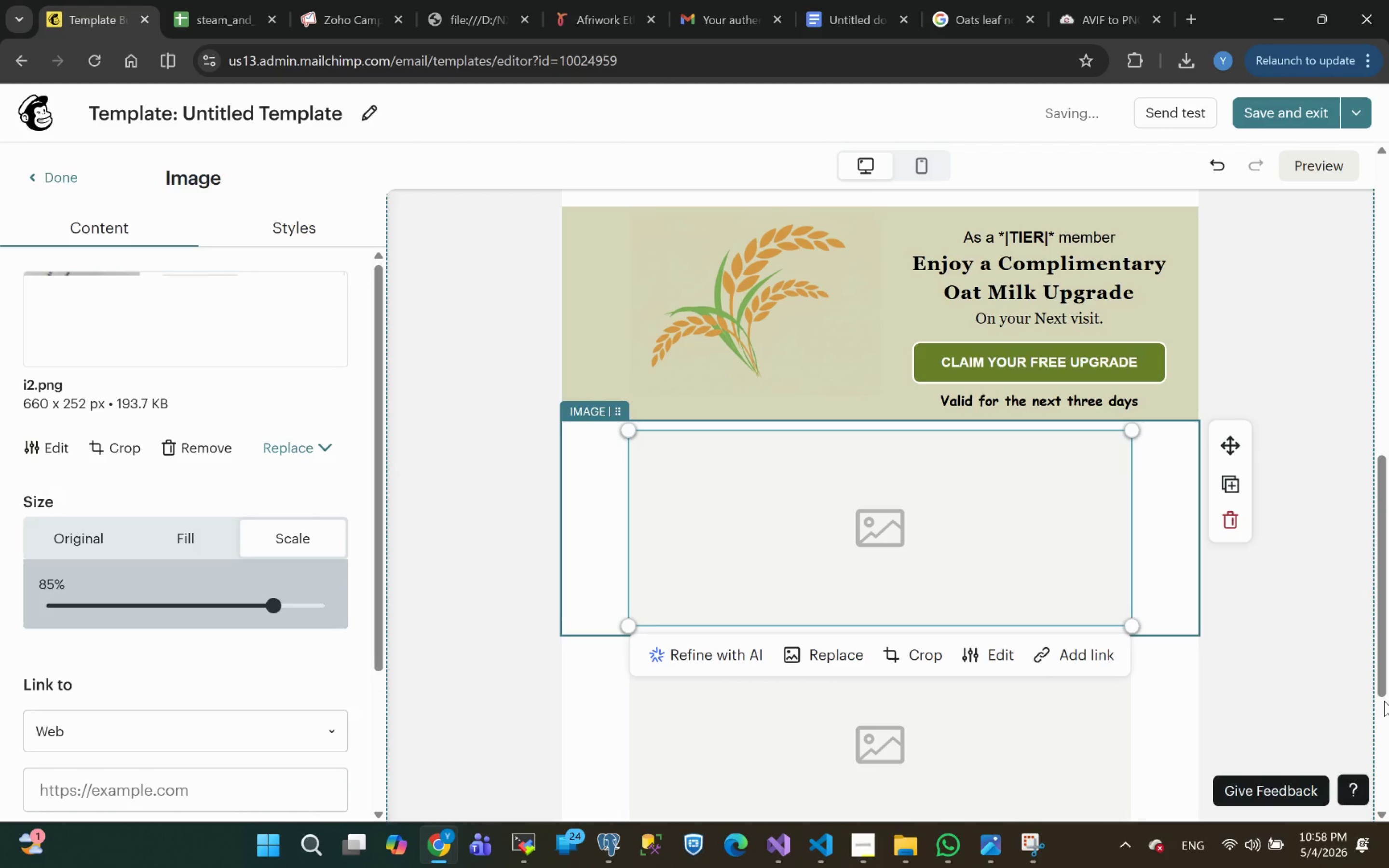 
left_click([922, 656])
 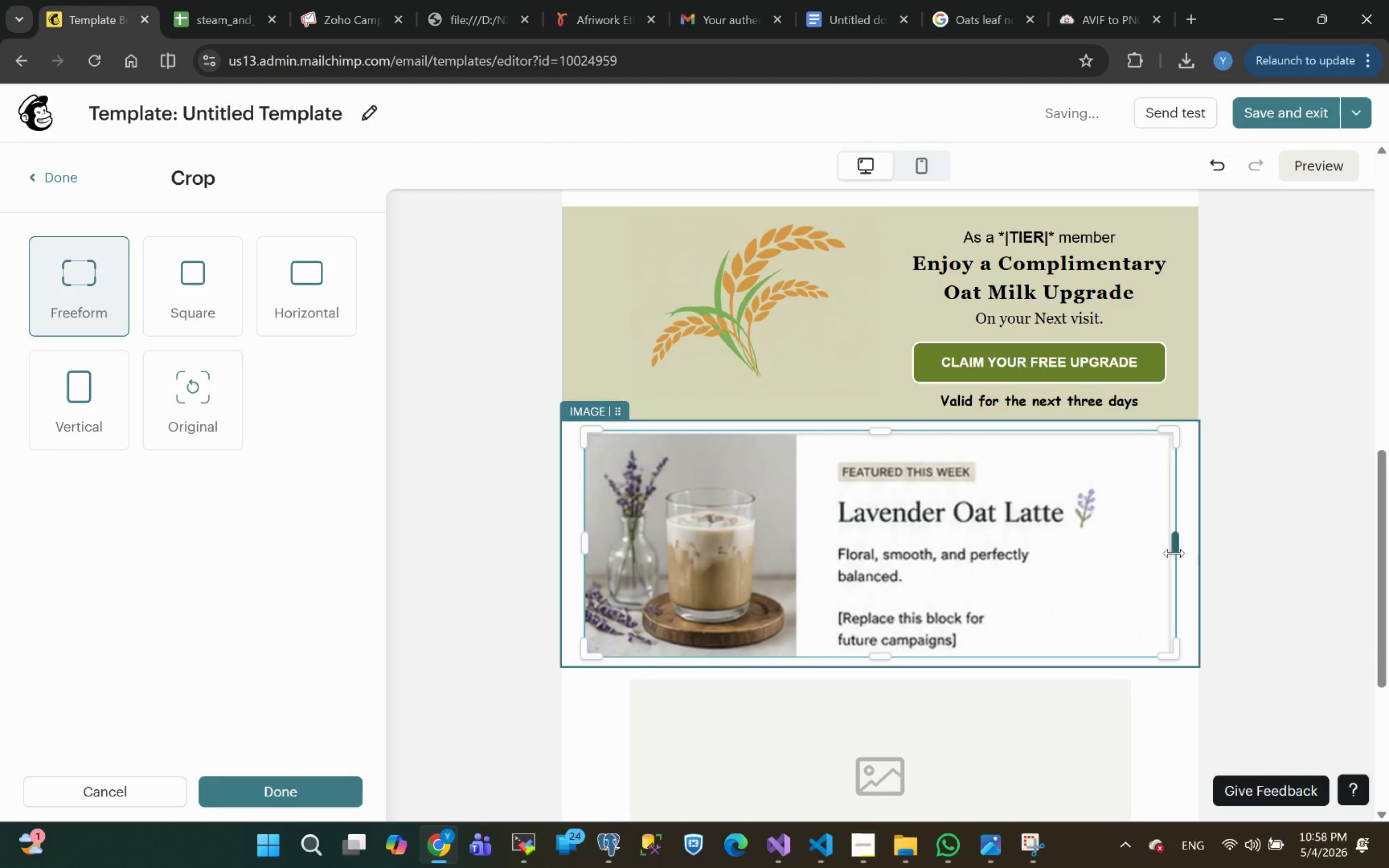 
left_click_drag(start_coordinate=[1173, 545], to_coordinate=[1170, 550])
 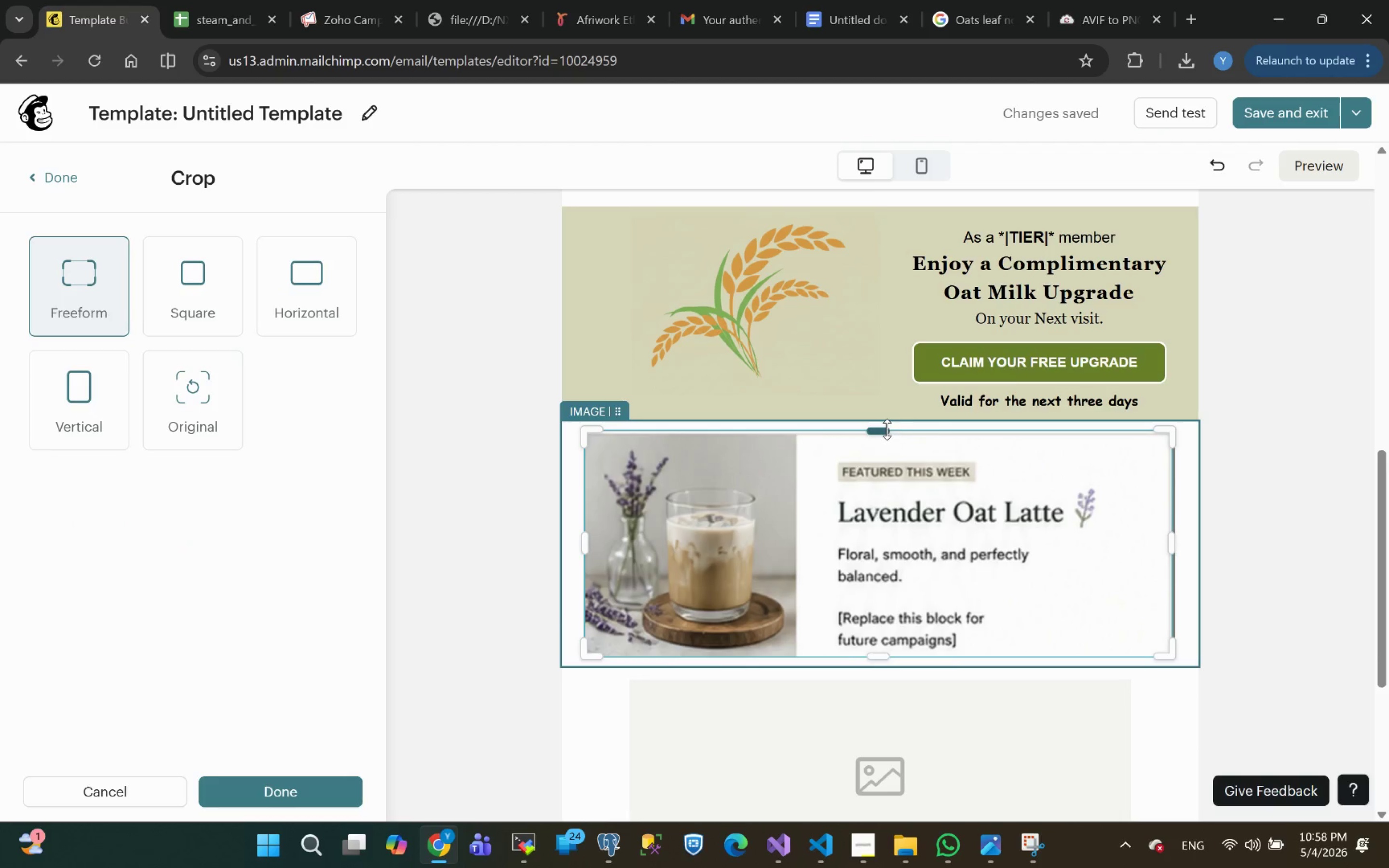 
left_click_drag(start_coordinate=[885, 430], to_coordinate=[885, 434])
 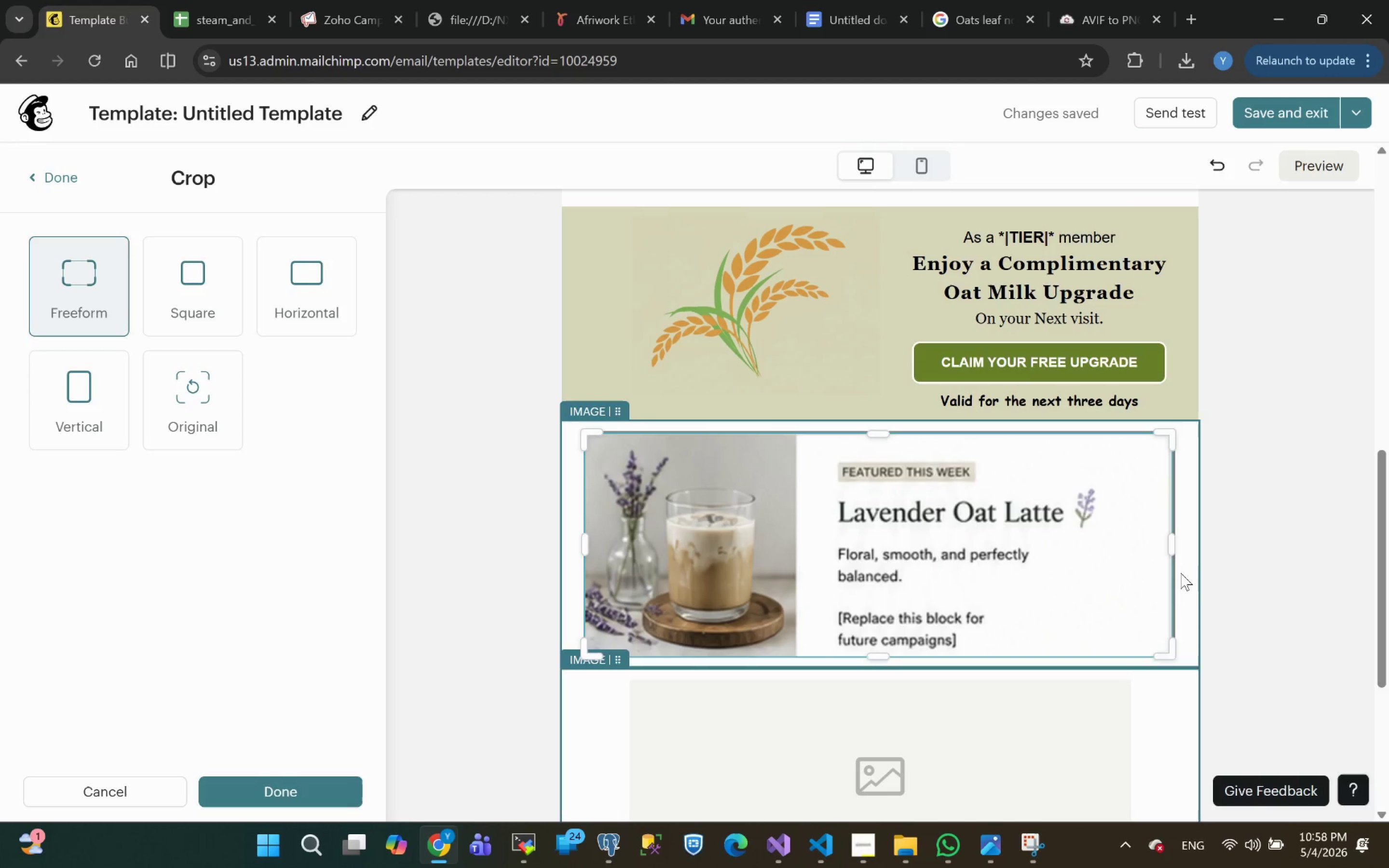 
left_click([1231, 622])
 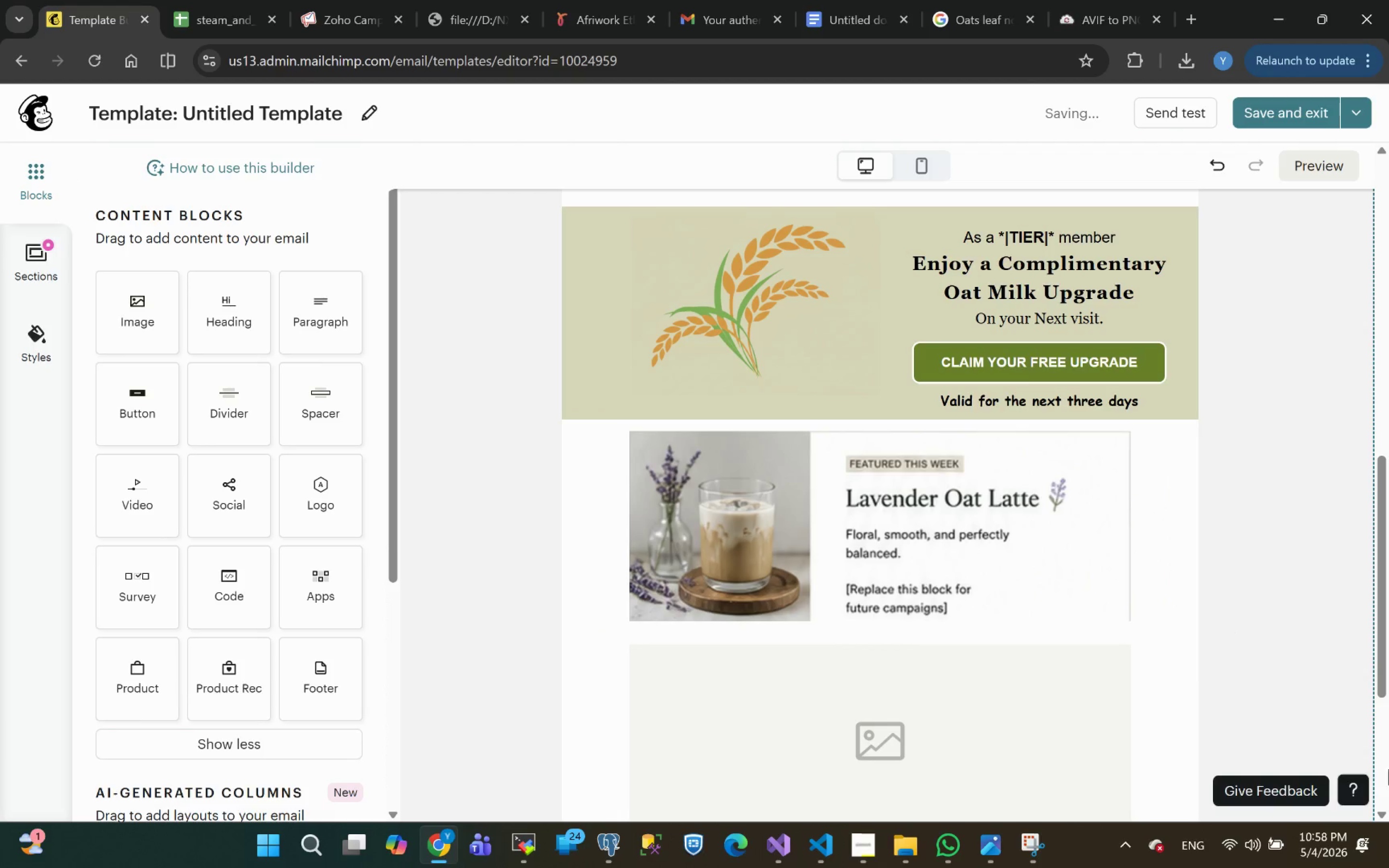 
left_click([1064, 478])
 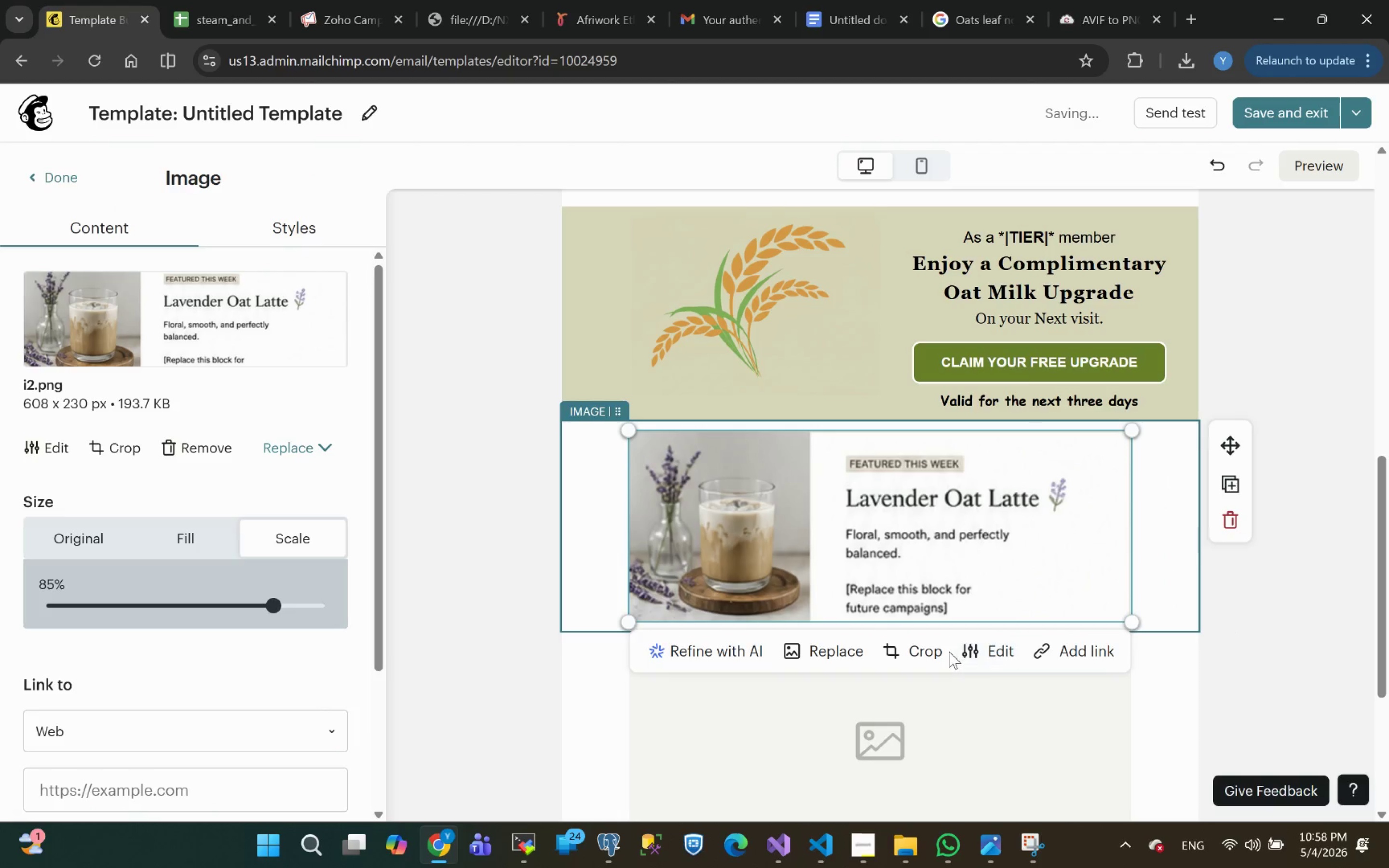 
left_click([927, 653])
 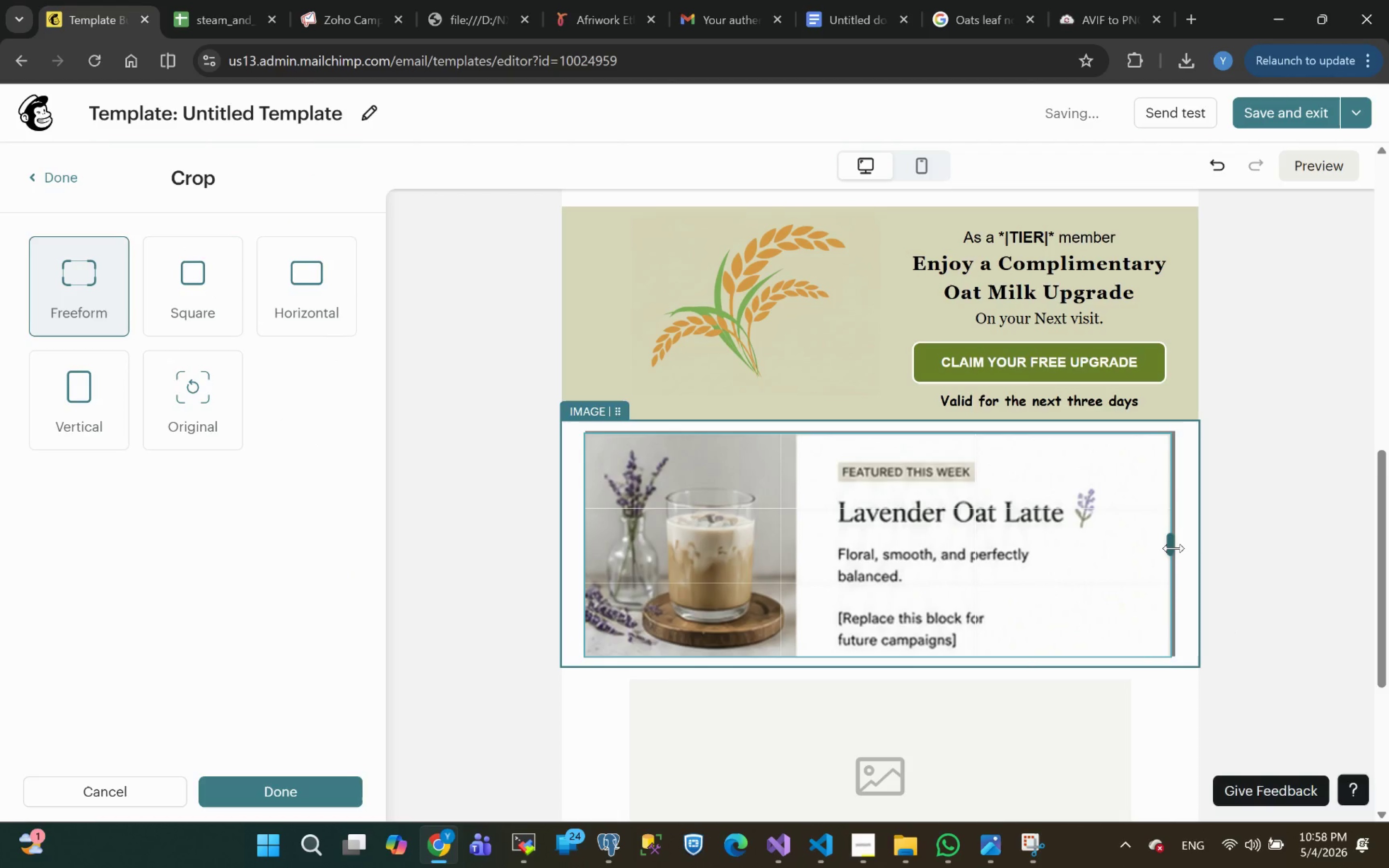 
left_click([1266, 572])
 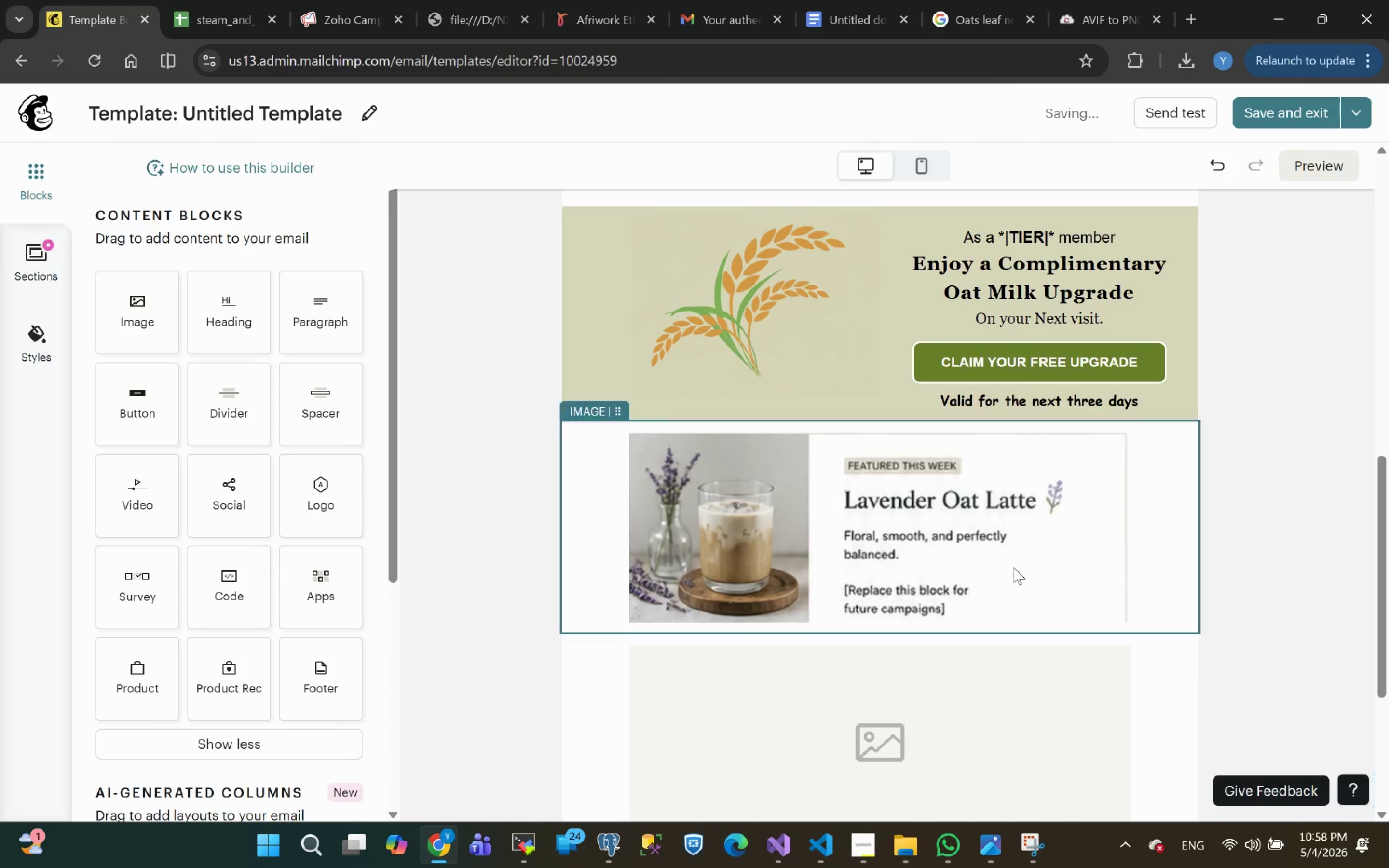 
left_click([1009, 563])
 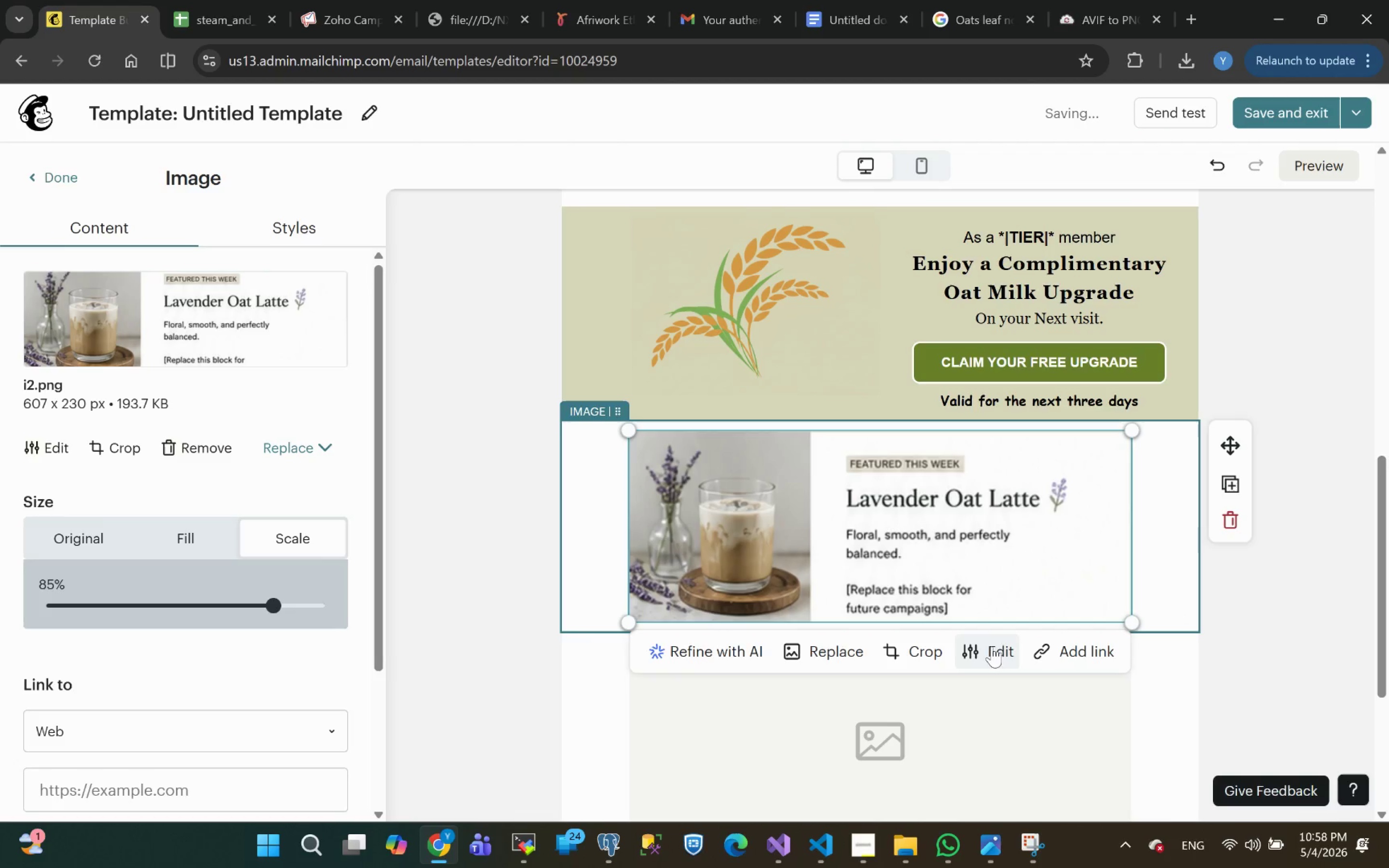 
left_click([935, 644])
 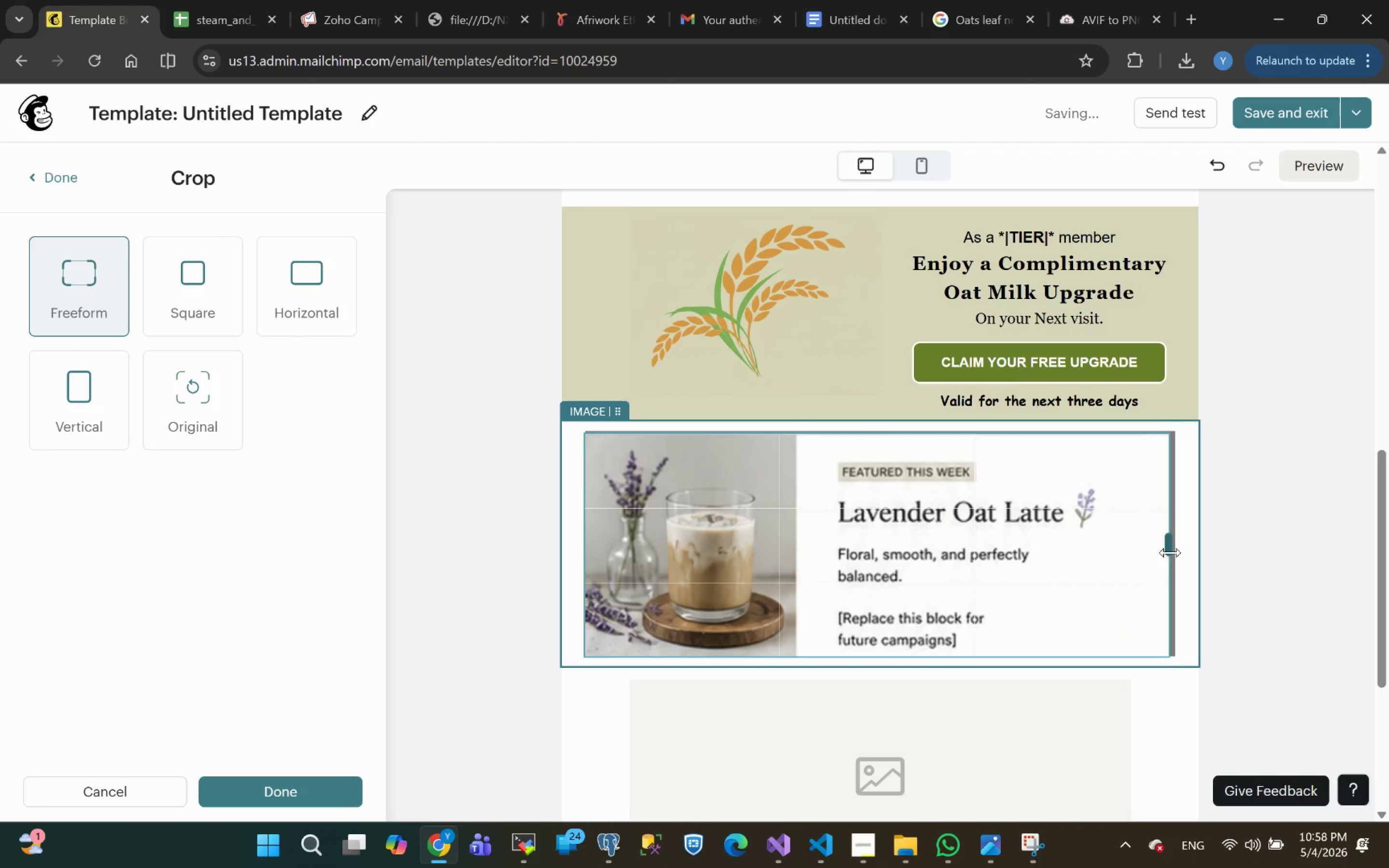 
left_click([1259, 549])
 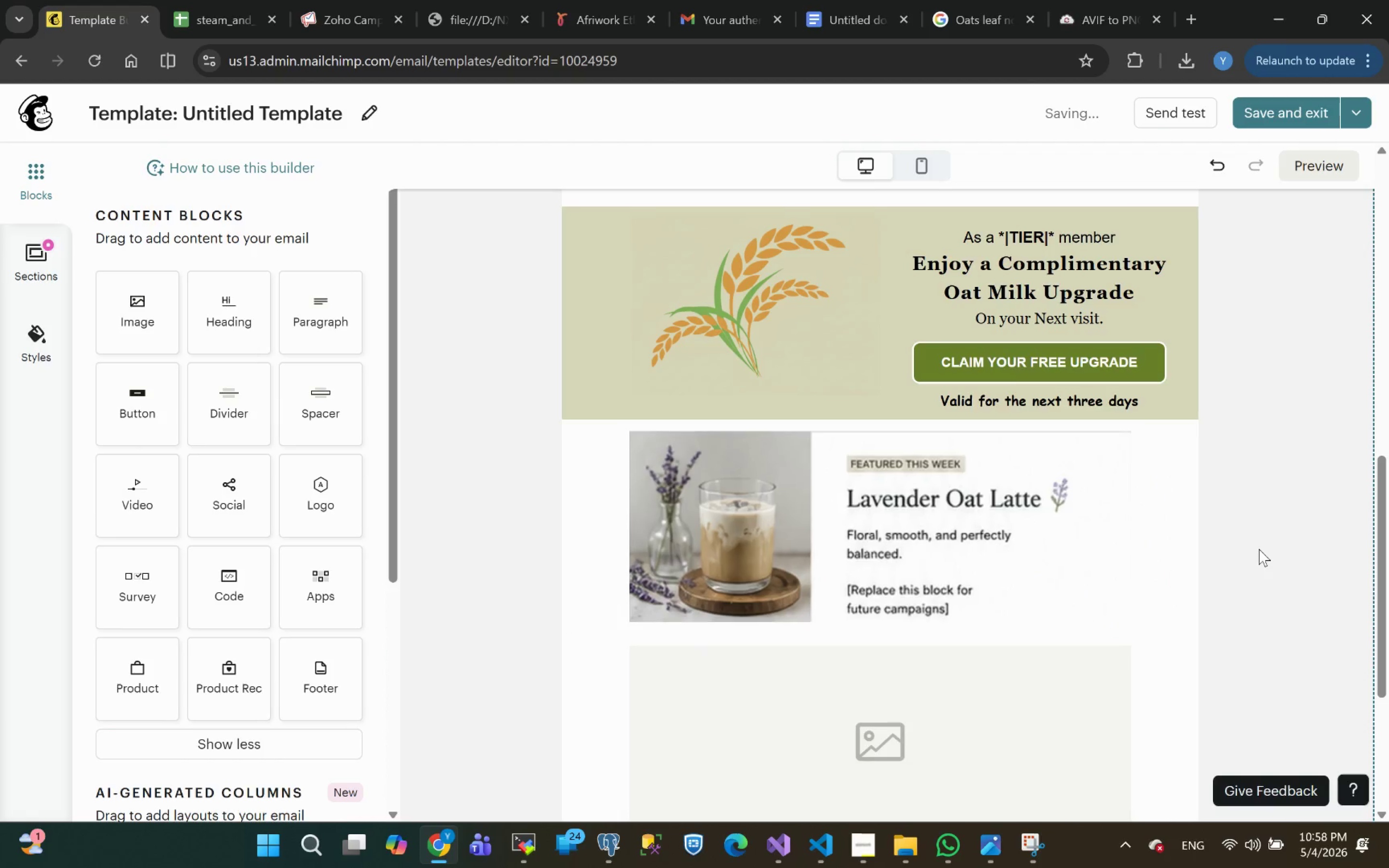 
key(Control+Z)
 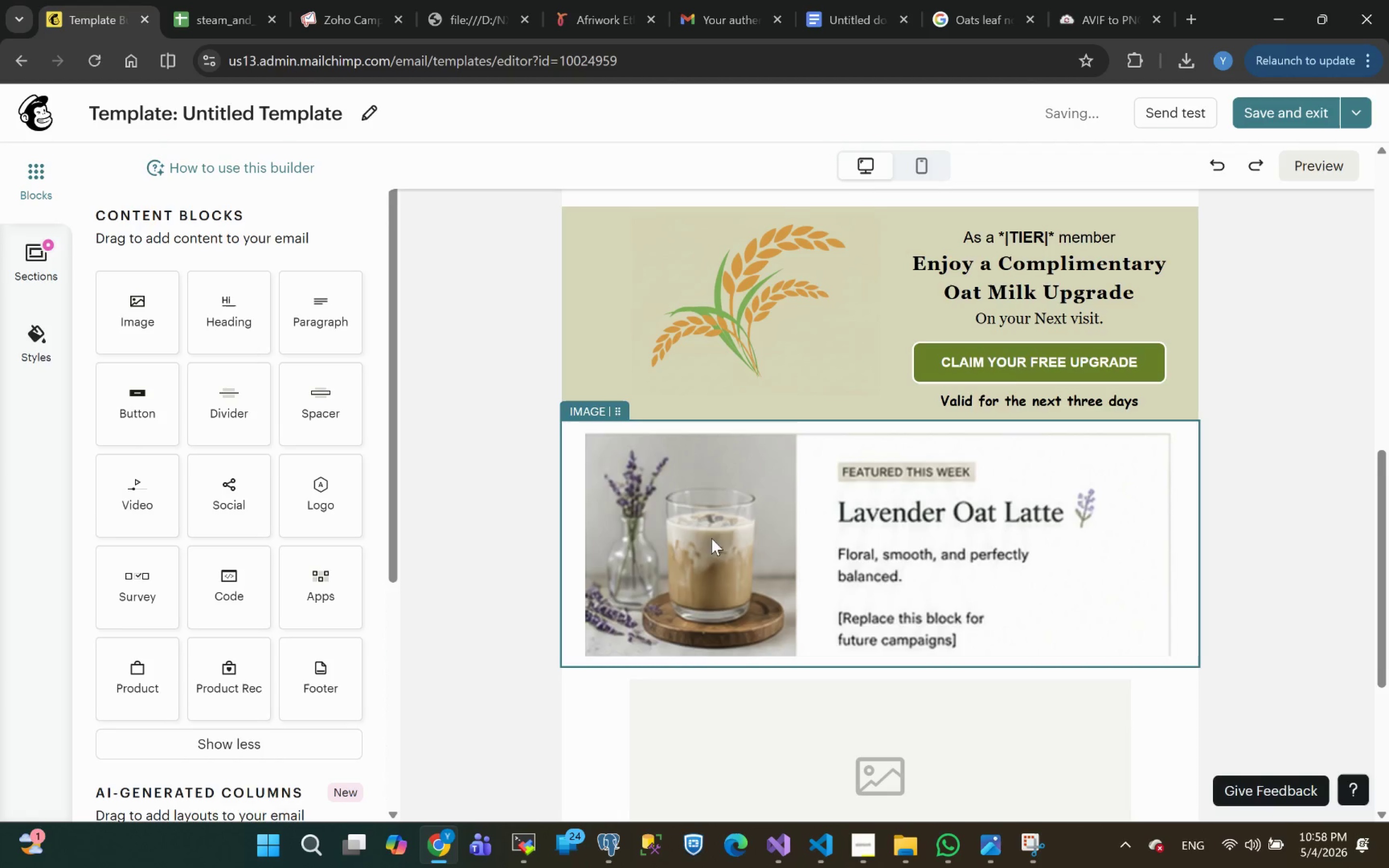 
left_click([779, 554])
 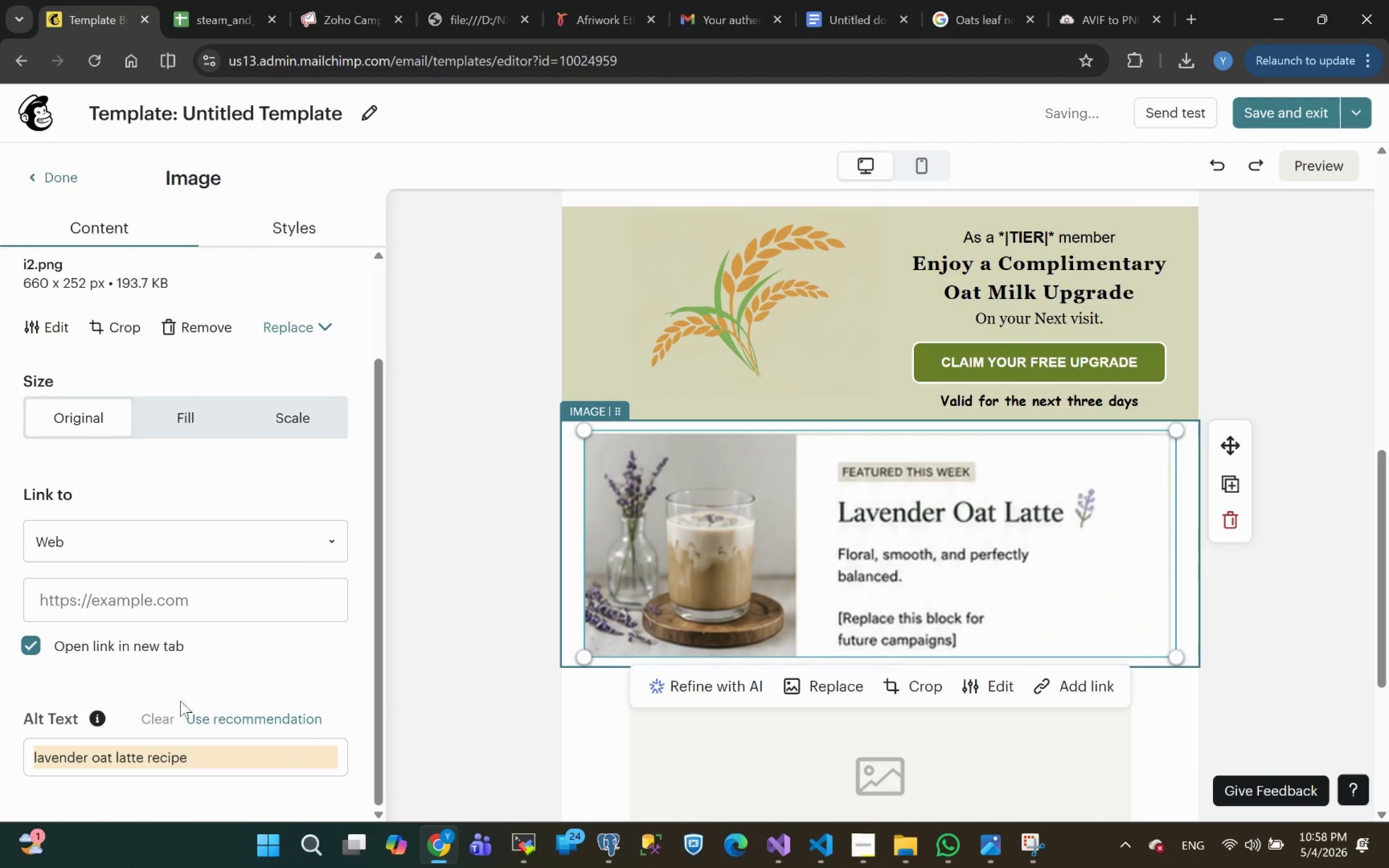 
wait(6.0)
 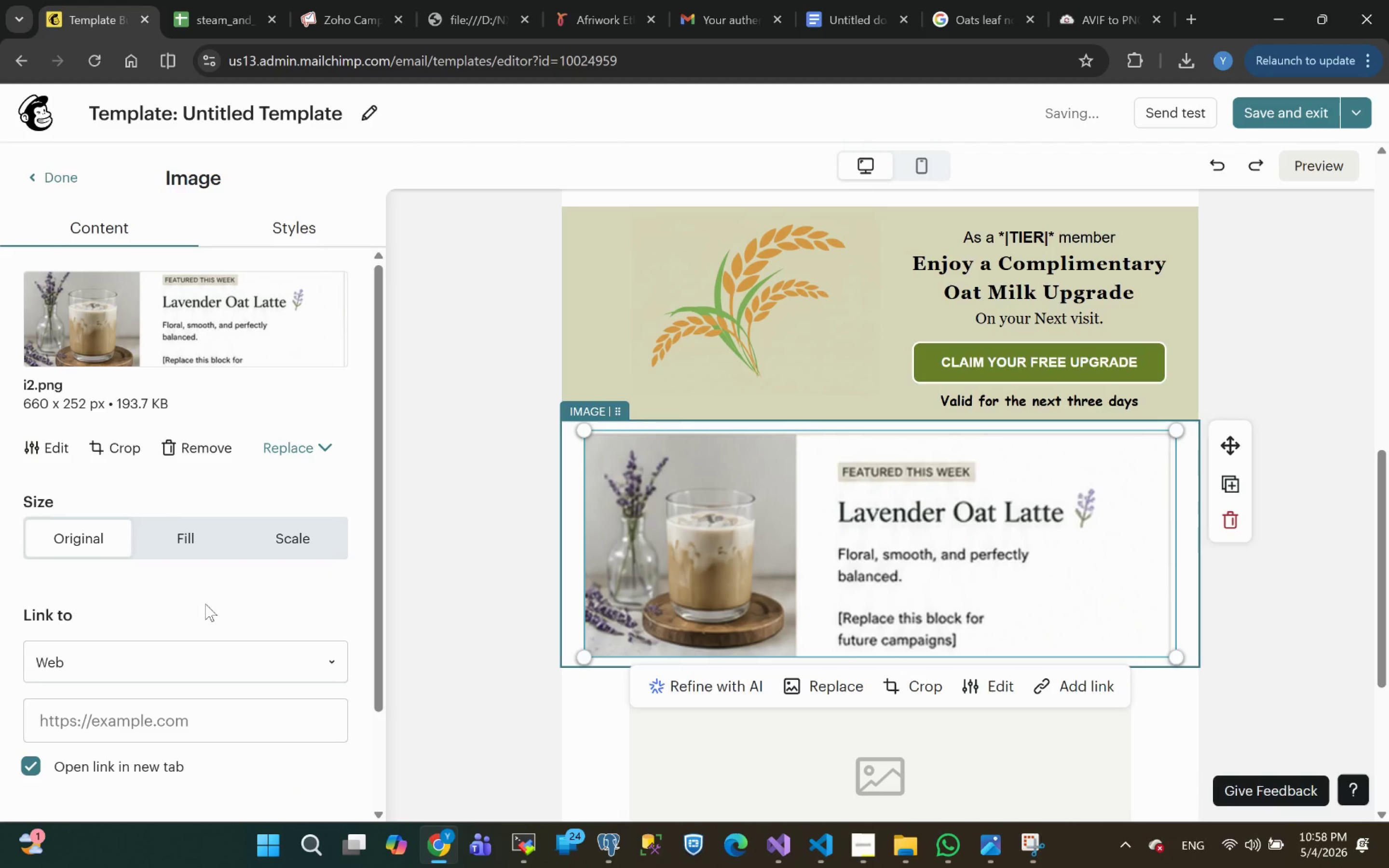 
left_click([304, 228])
 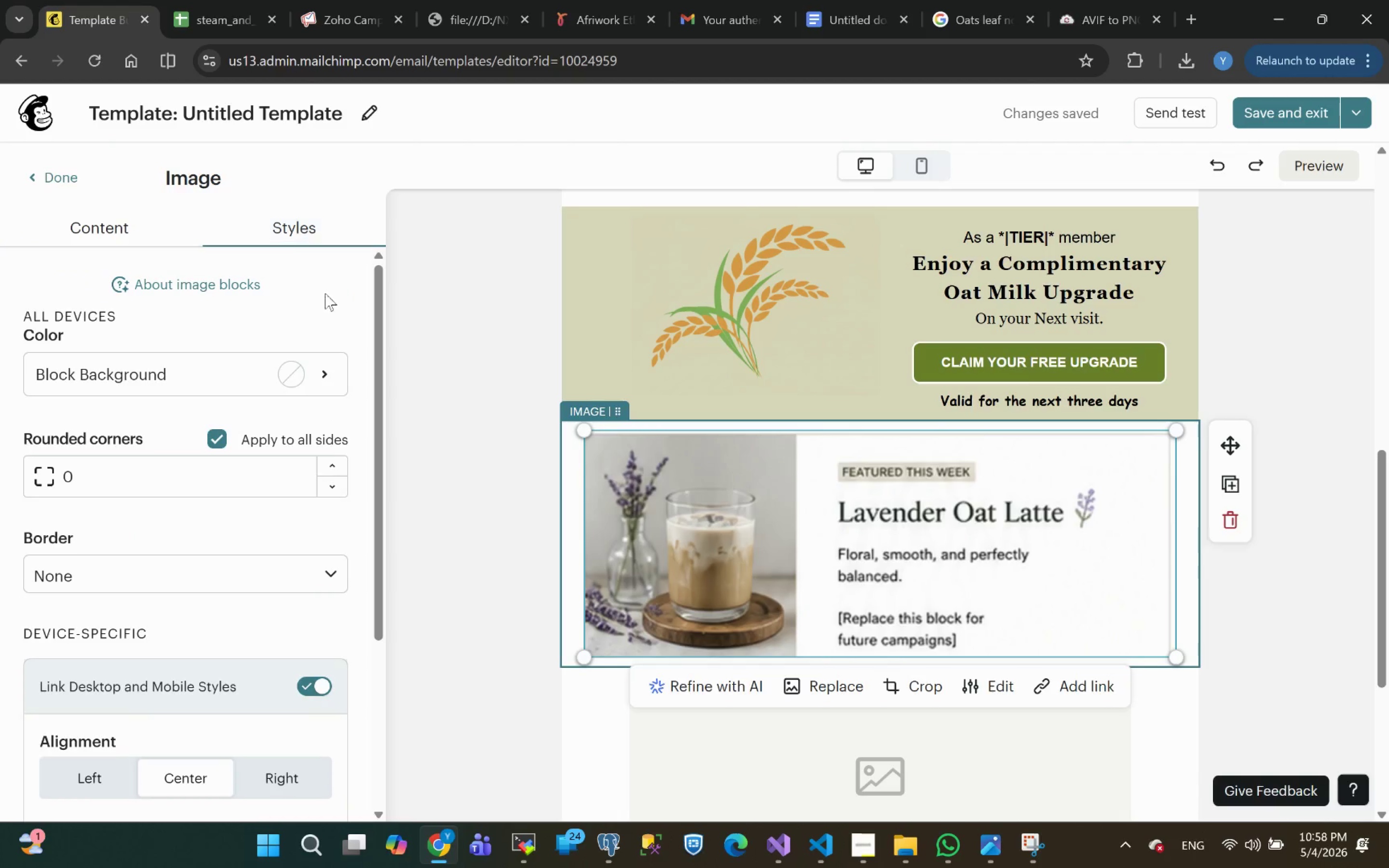 
mouse_move([161, 552])
 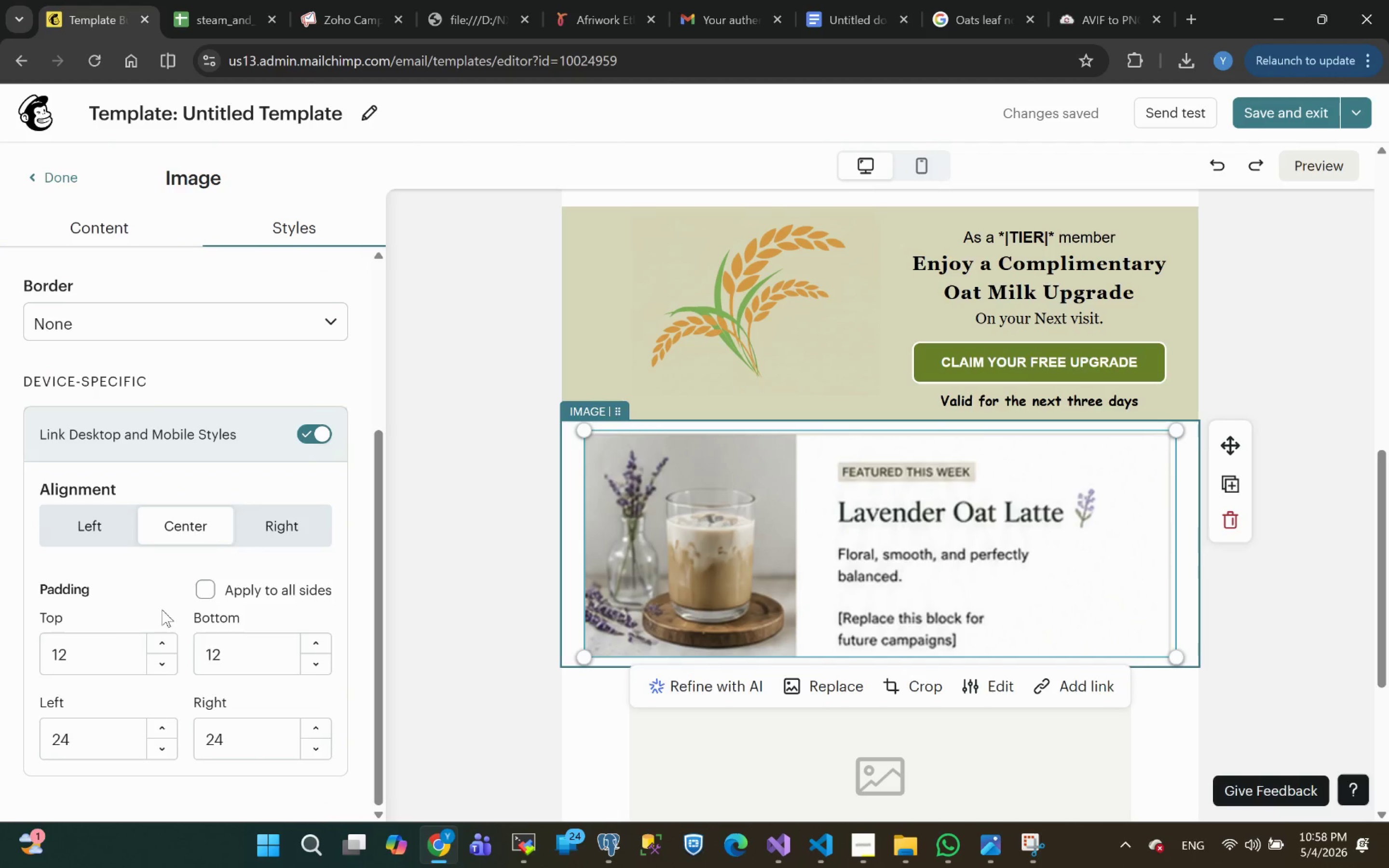 
left_click([206, 587])
 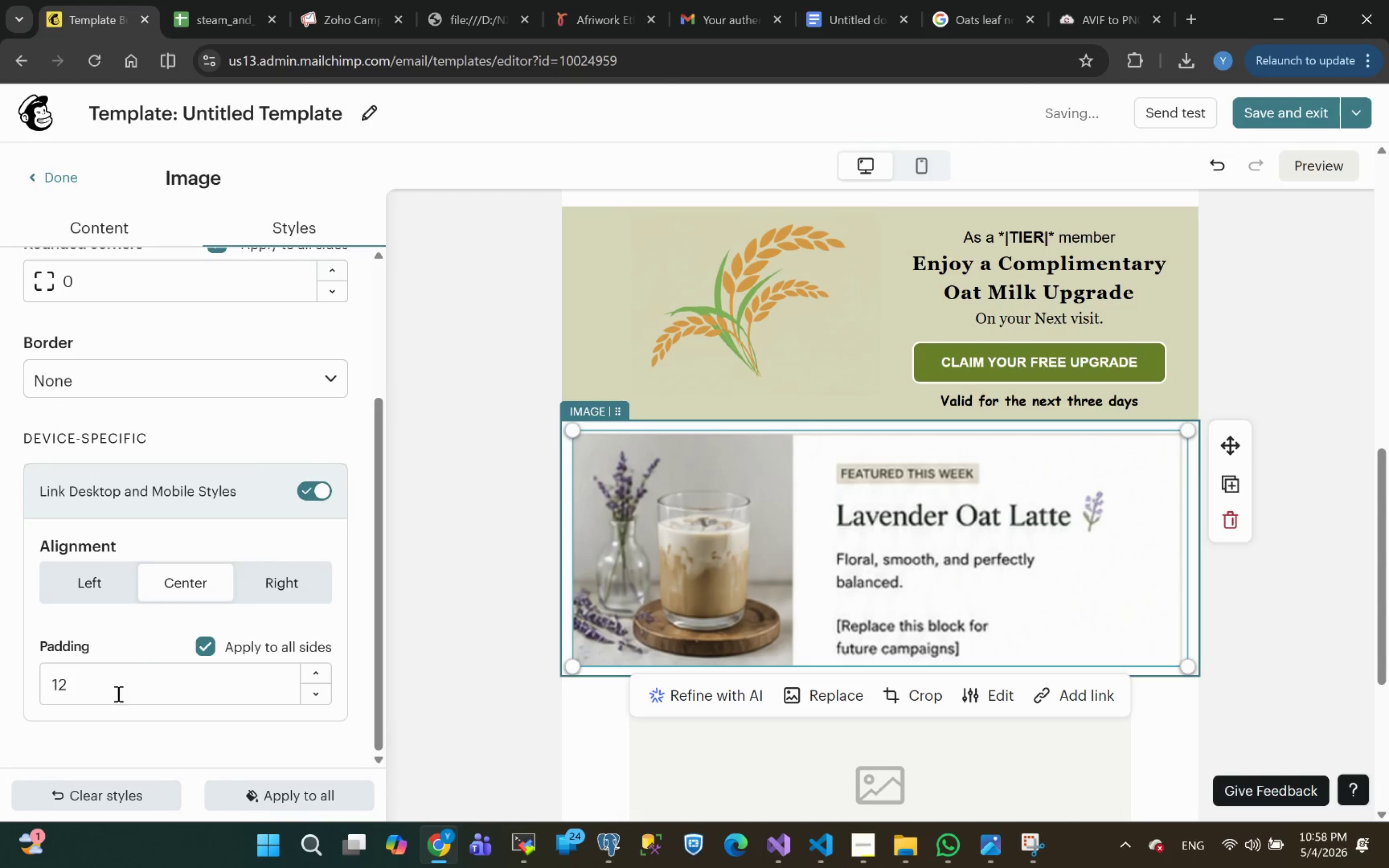 
left_click_drag(start_coordinate=[112, 688], to_coordinate=[0, 714])
 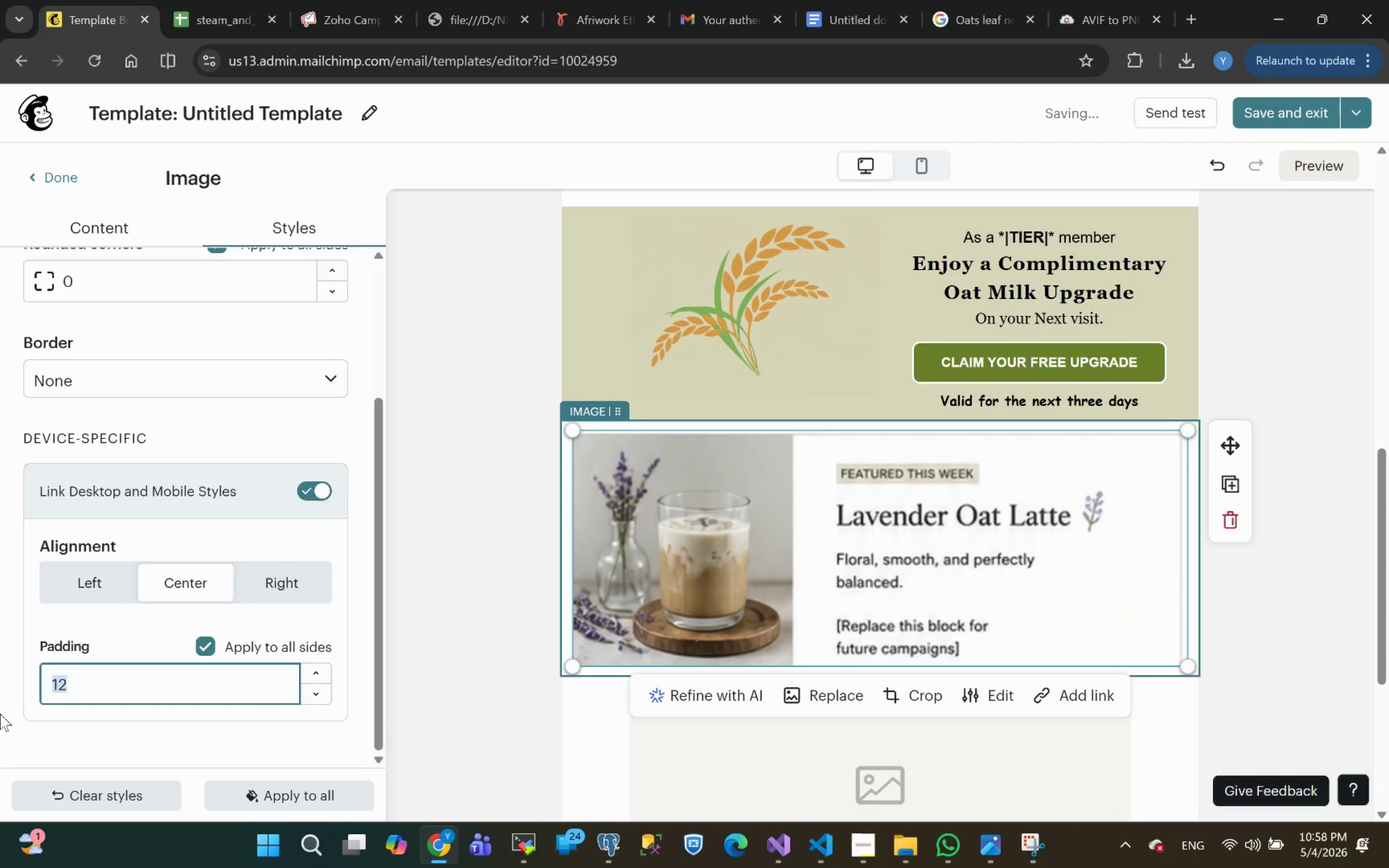 
key(0)
 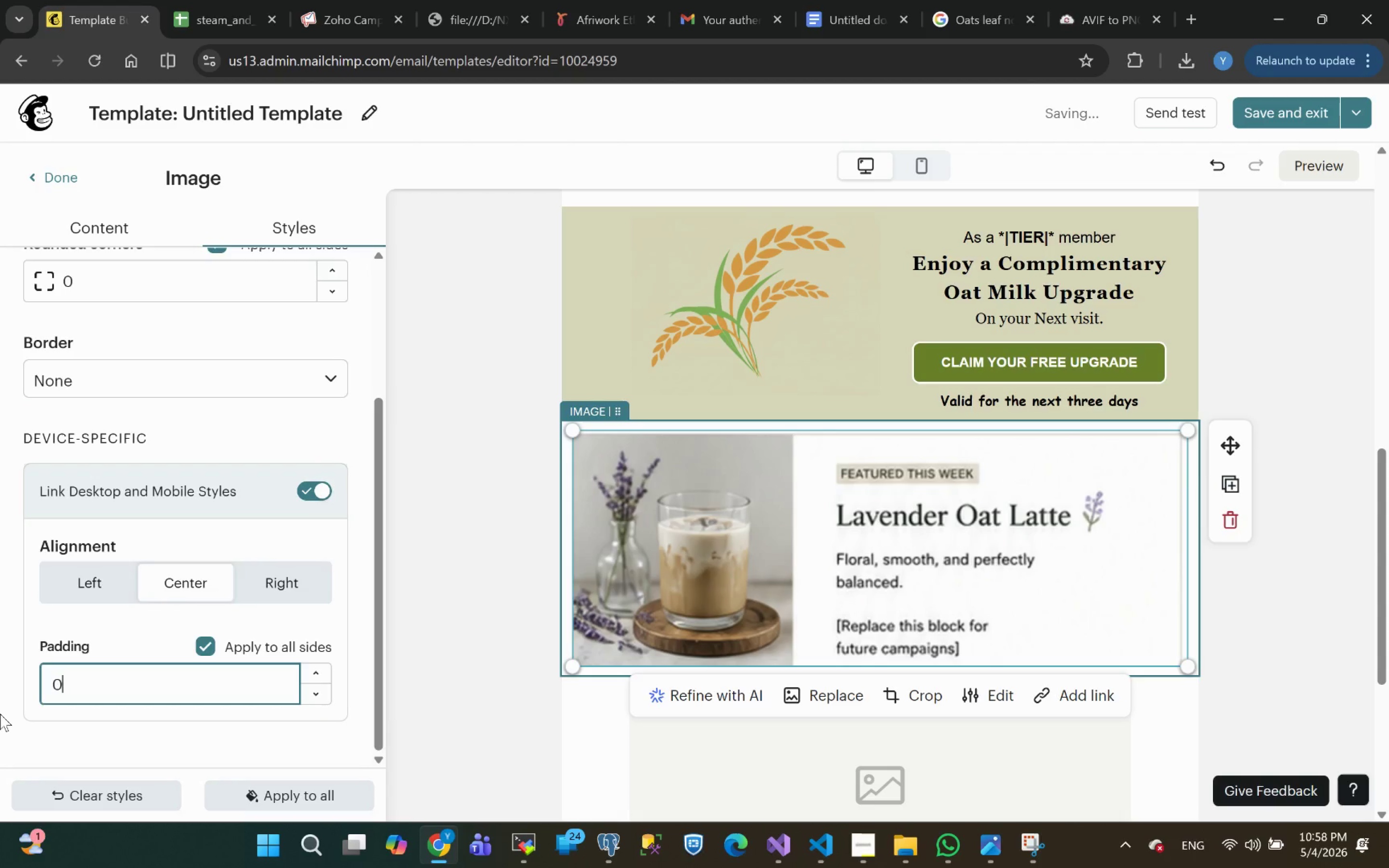 
key(Enter)
 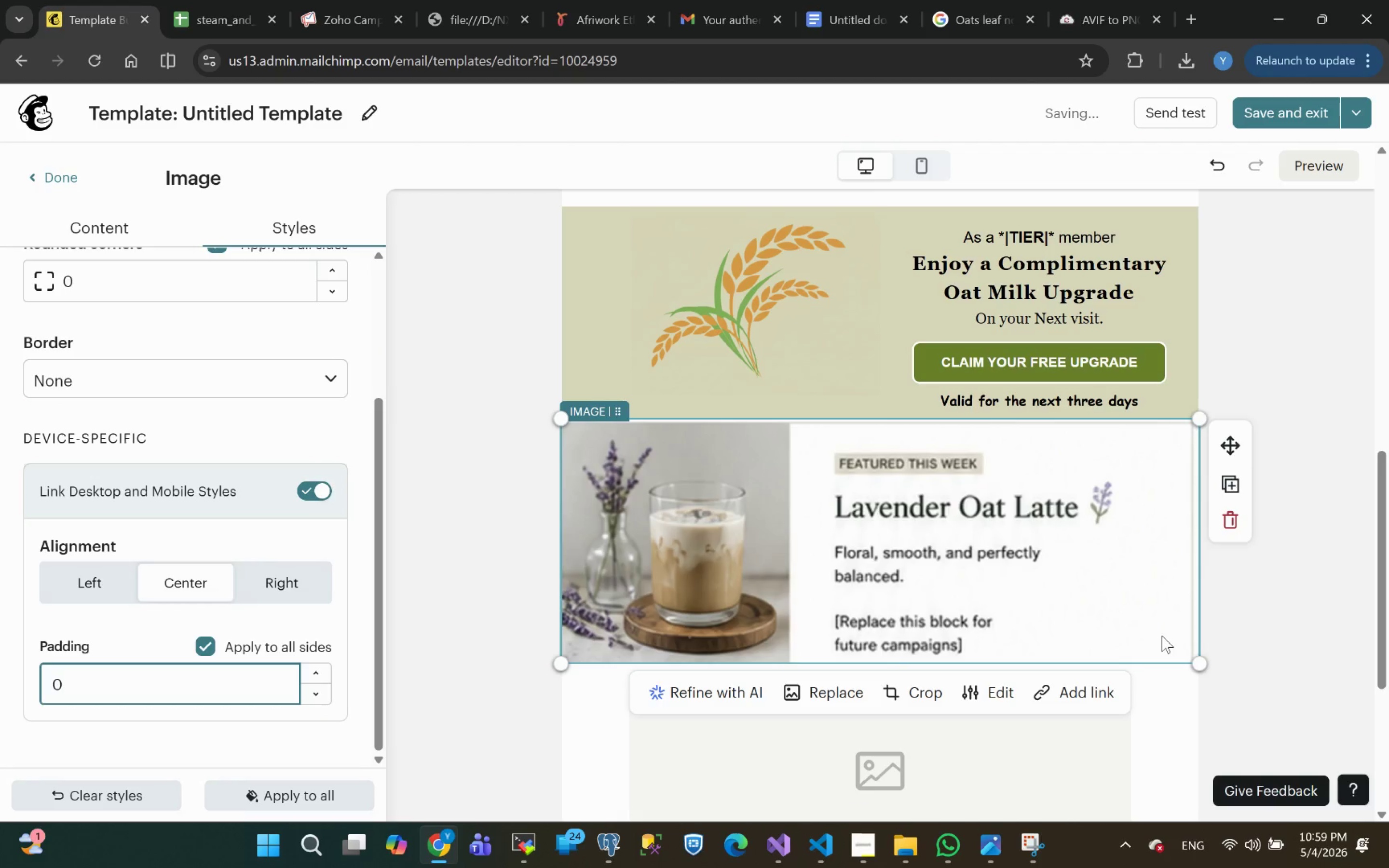 
left_click([1252, 589])
 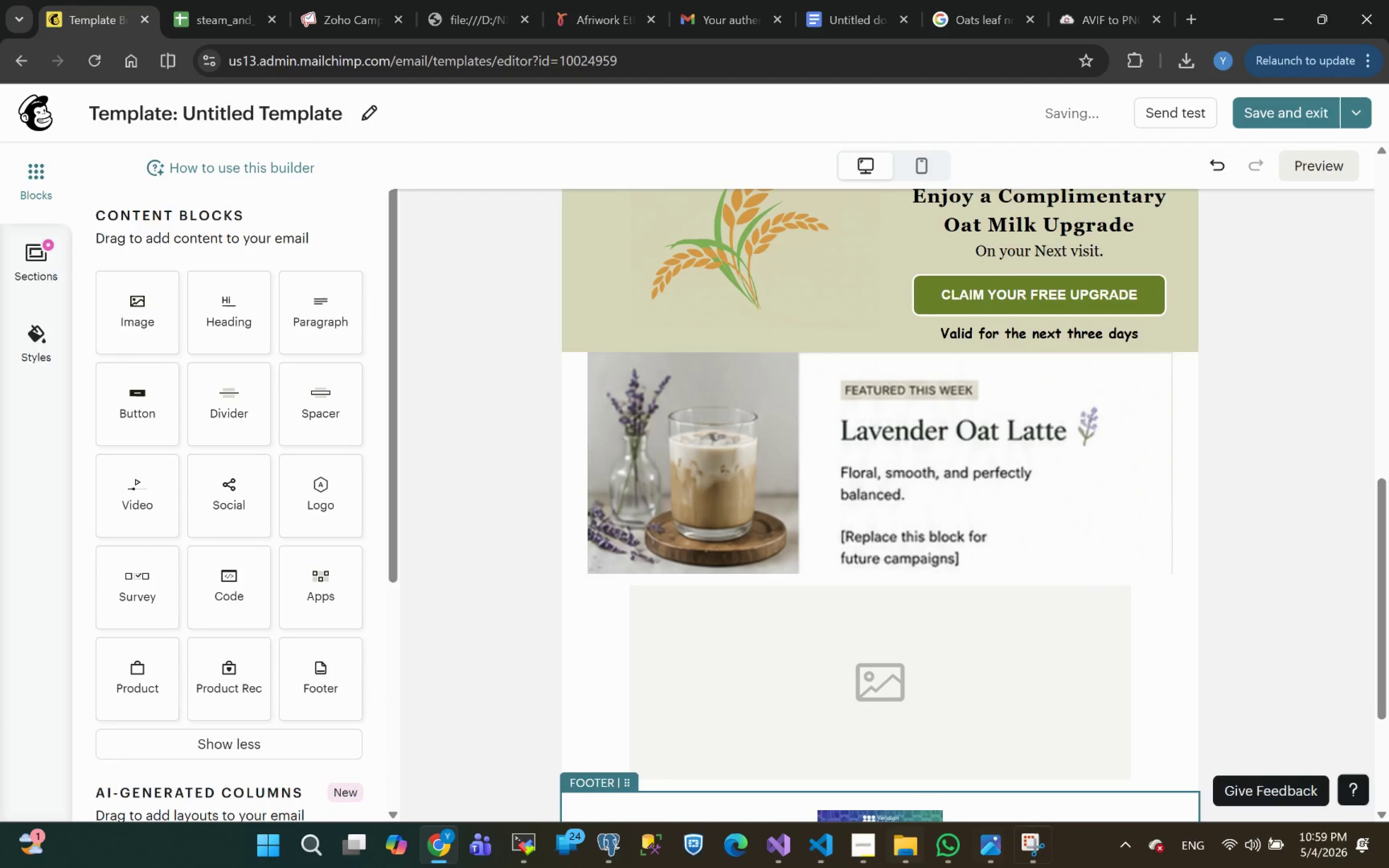 
wait(5.64)
 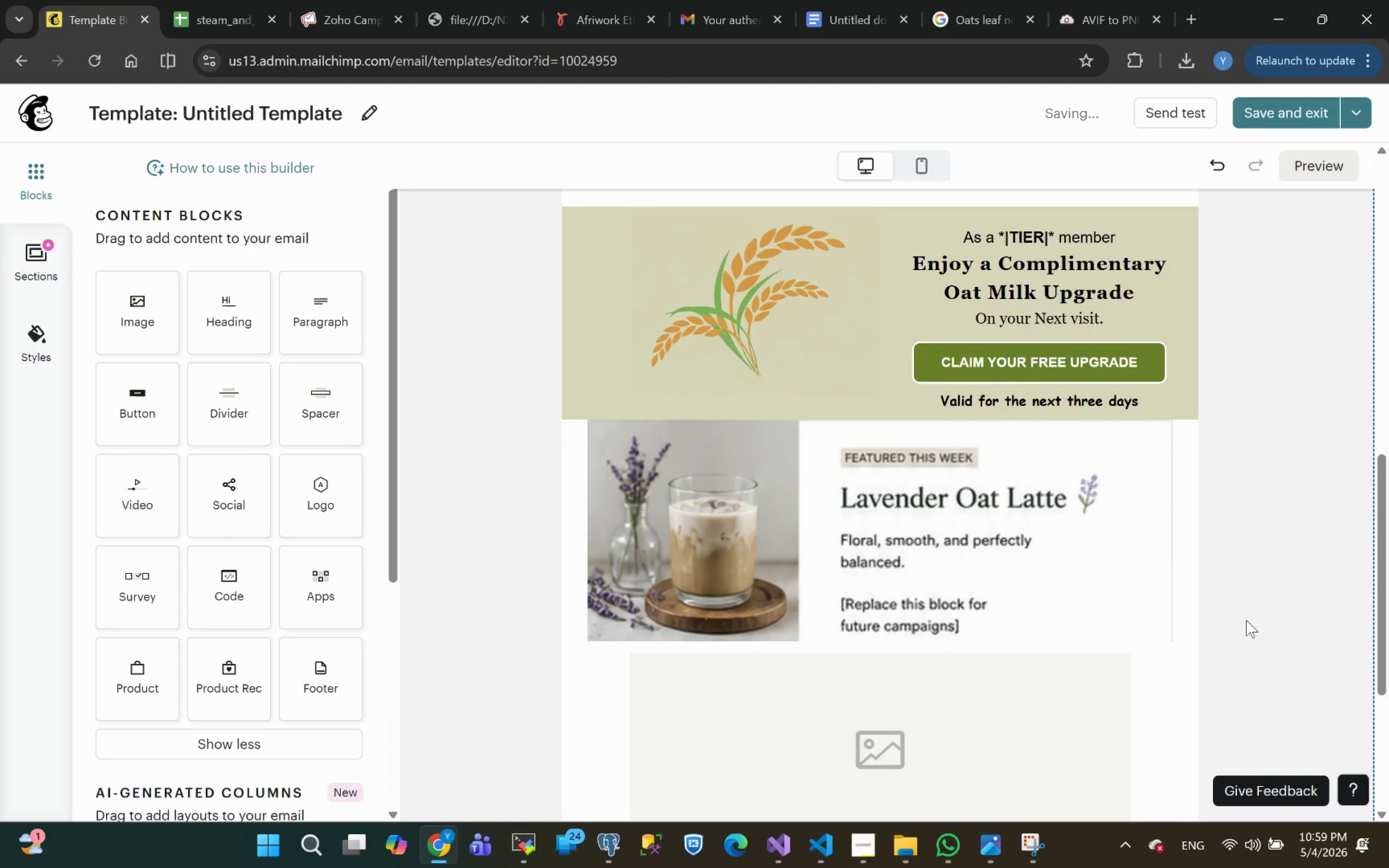 
left_click([746, 688])
 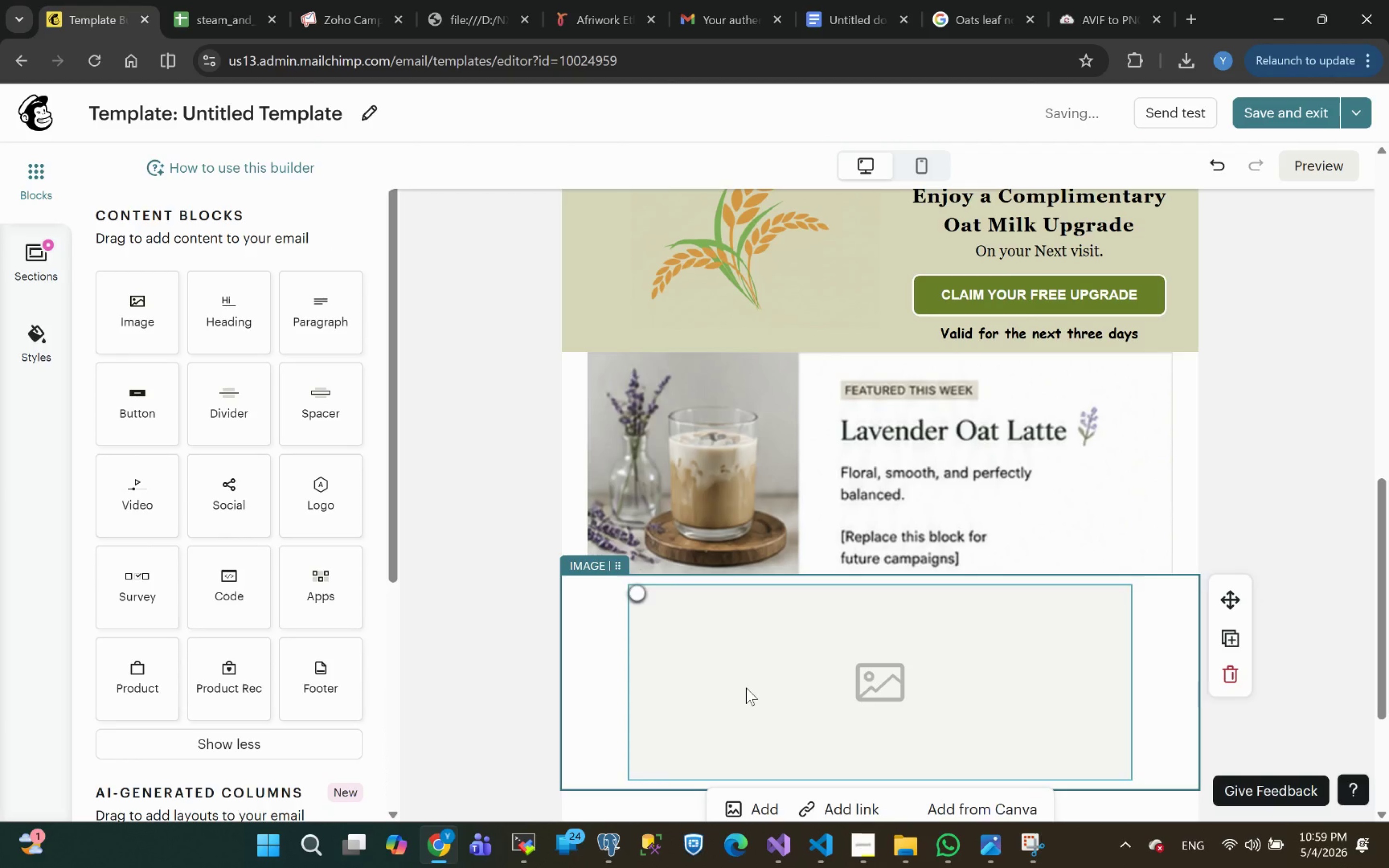 
left_click([746, 688])
 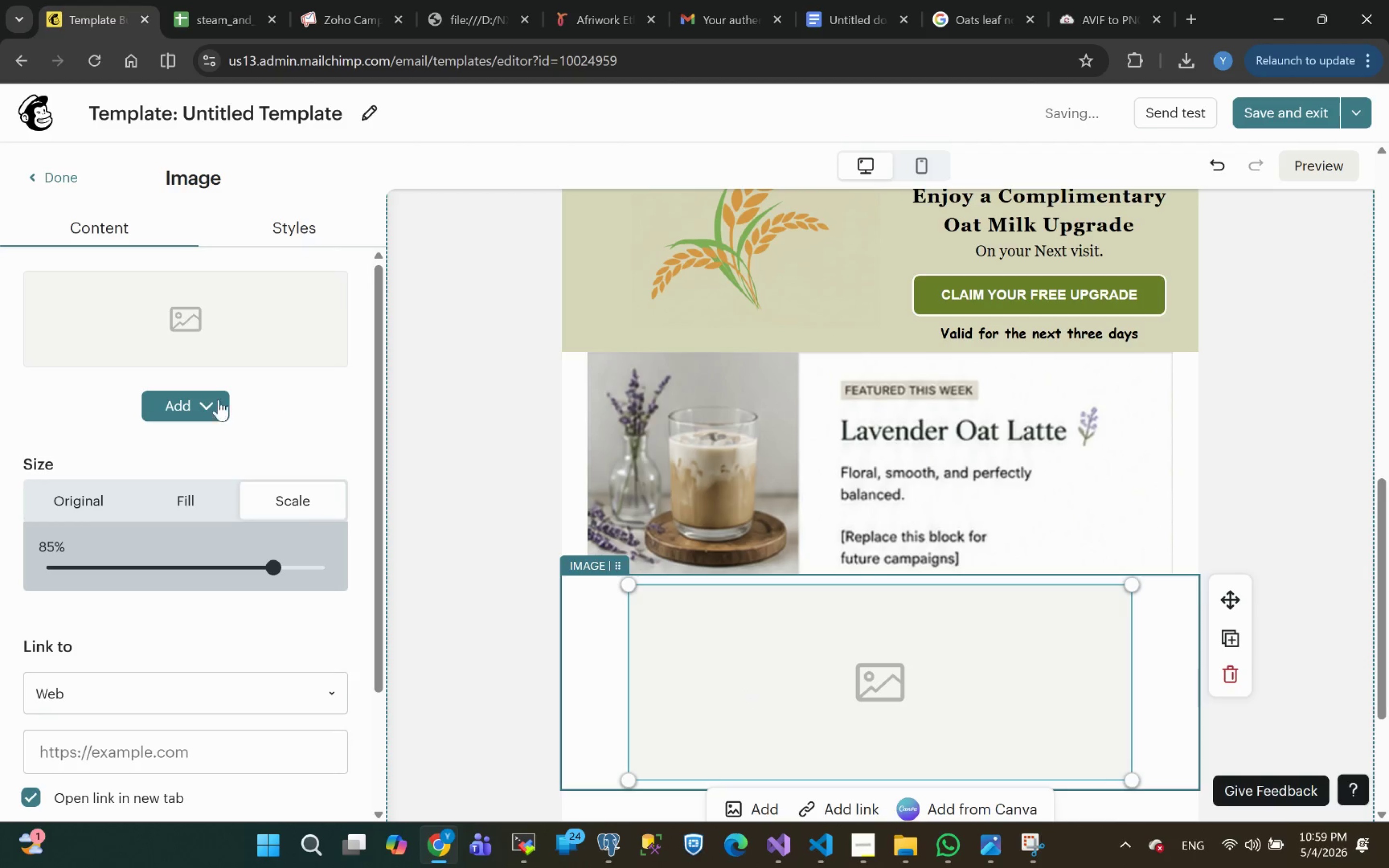 
left_click([184, 399])
 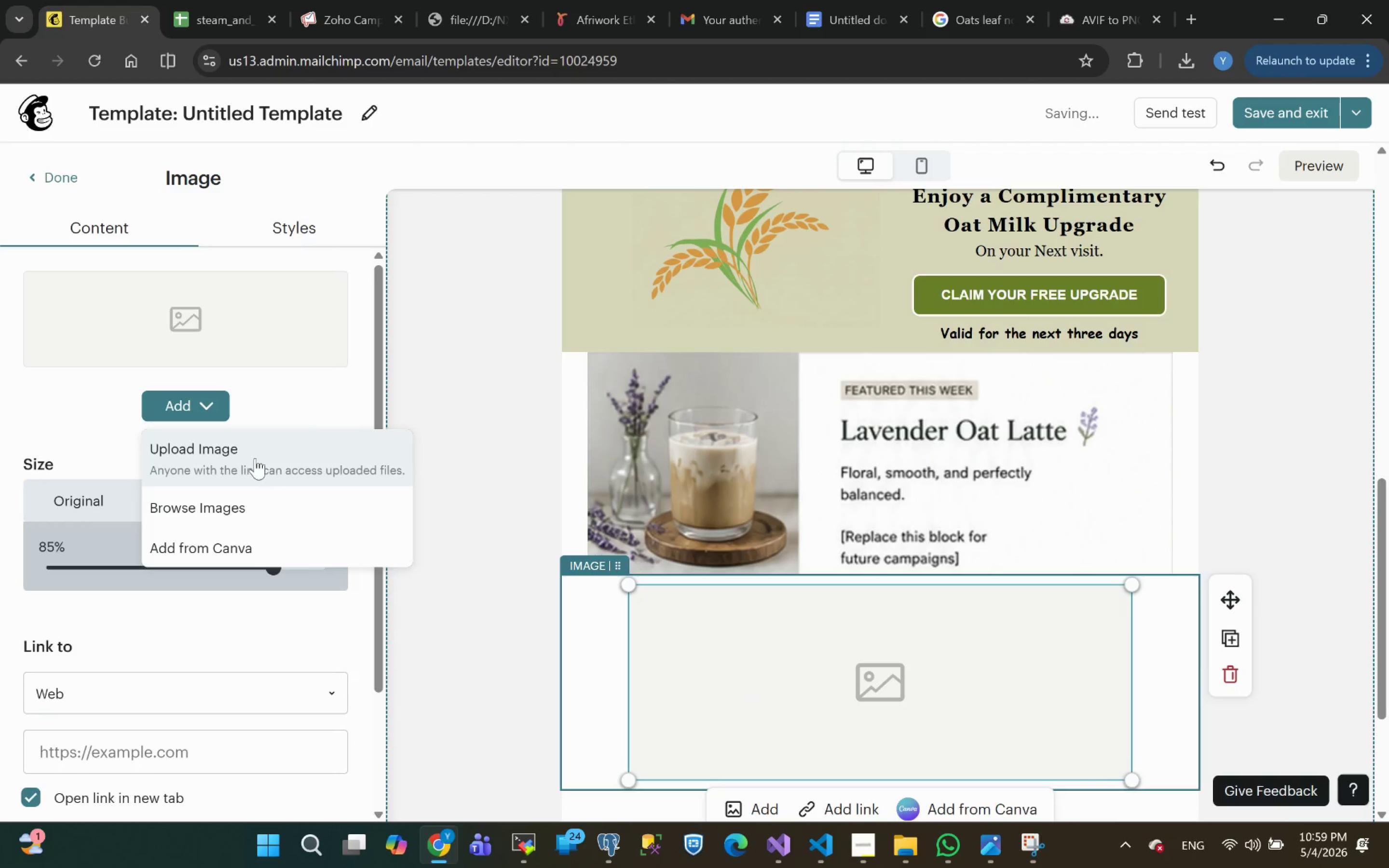 
left_click([220, 447])
 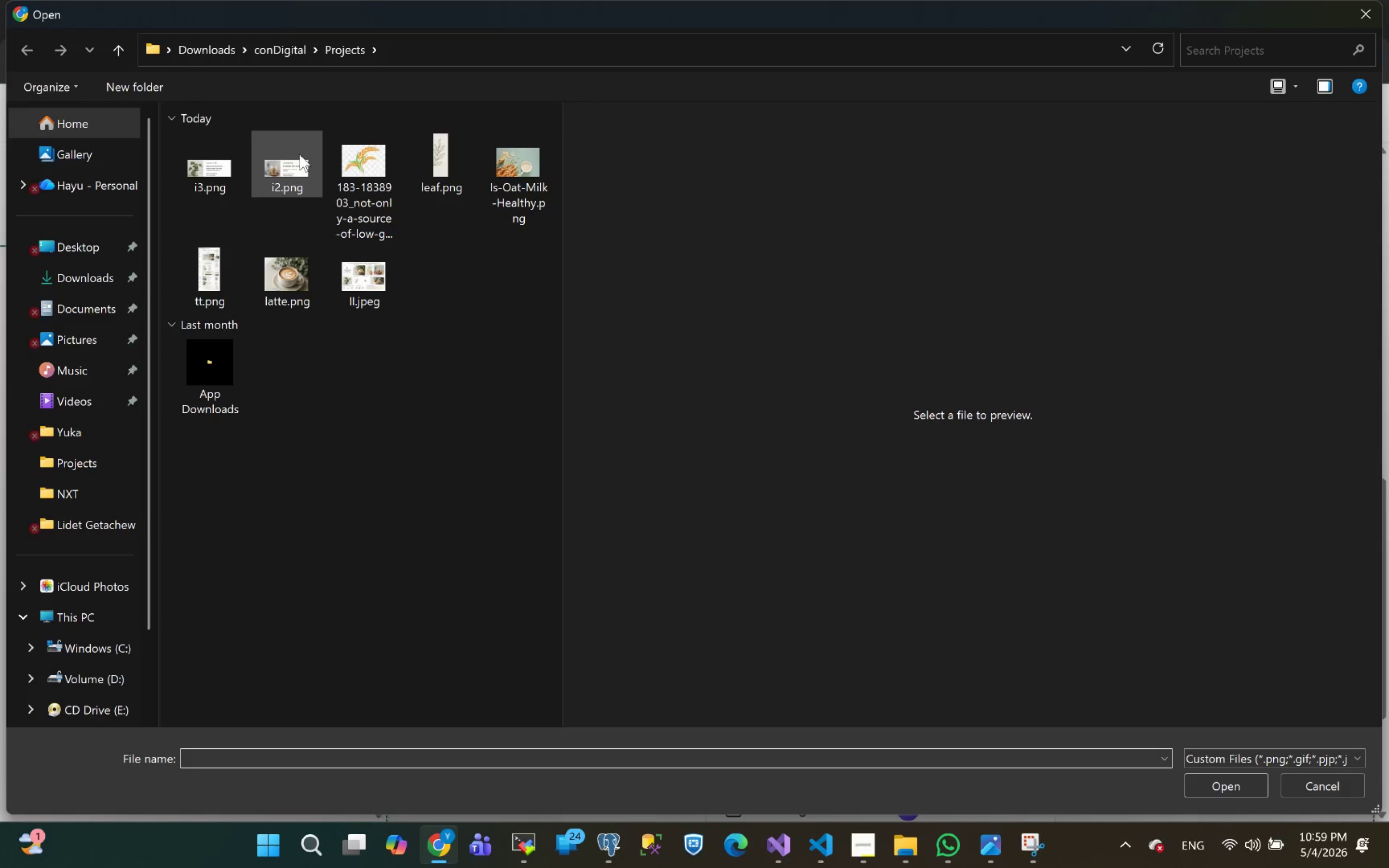 
left_click([204, 182])
 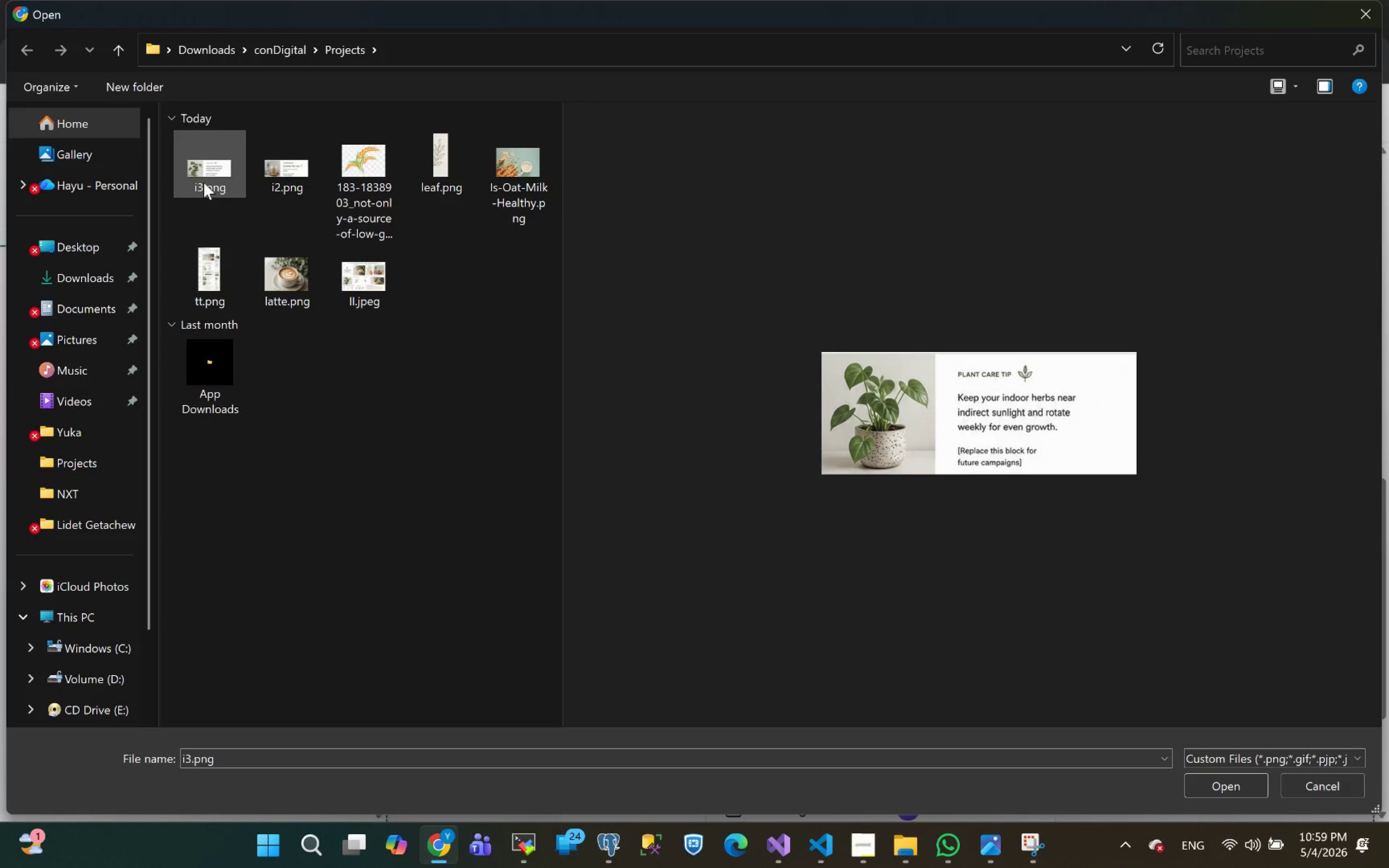 
wait(15.3)
 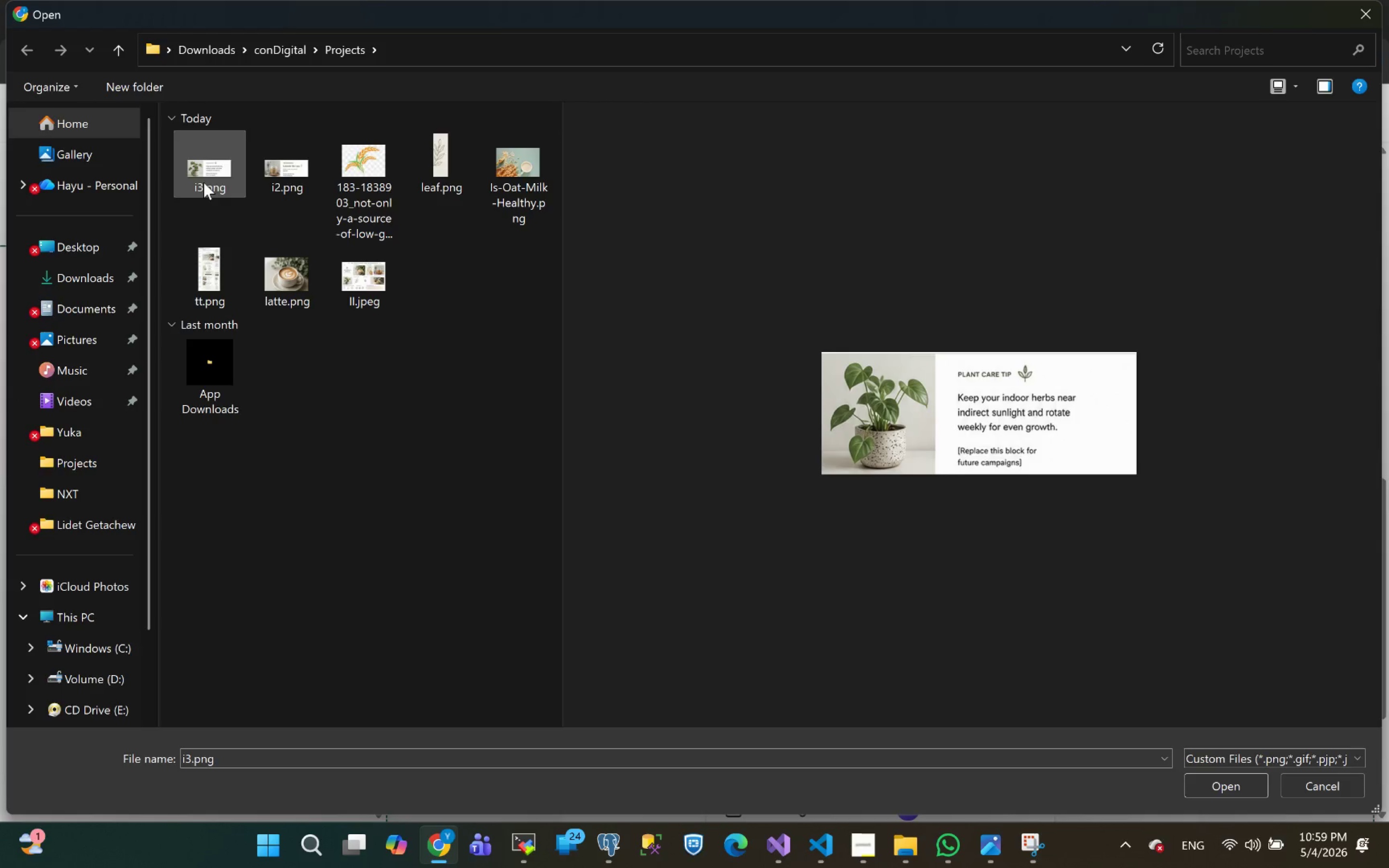 
left_click([1209, 794])
 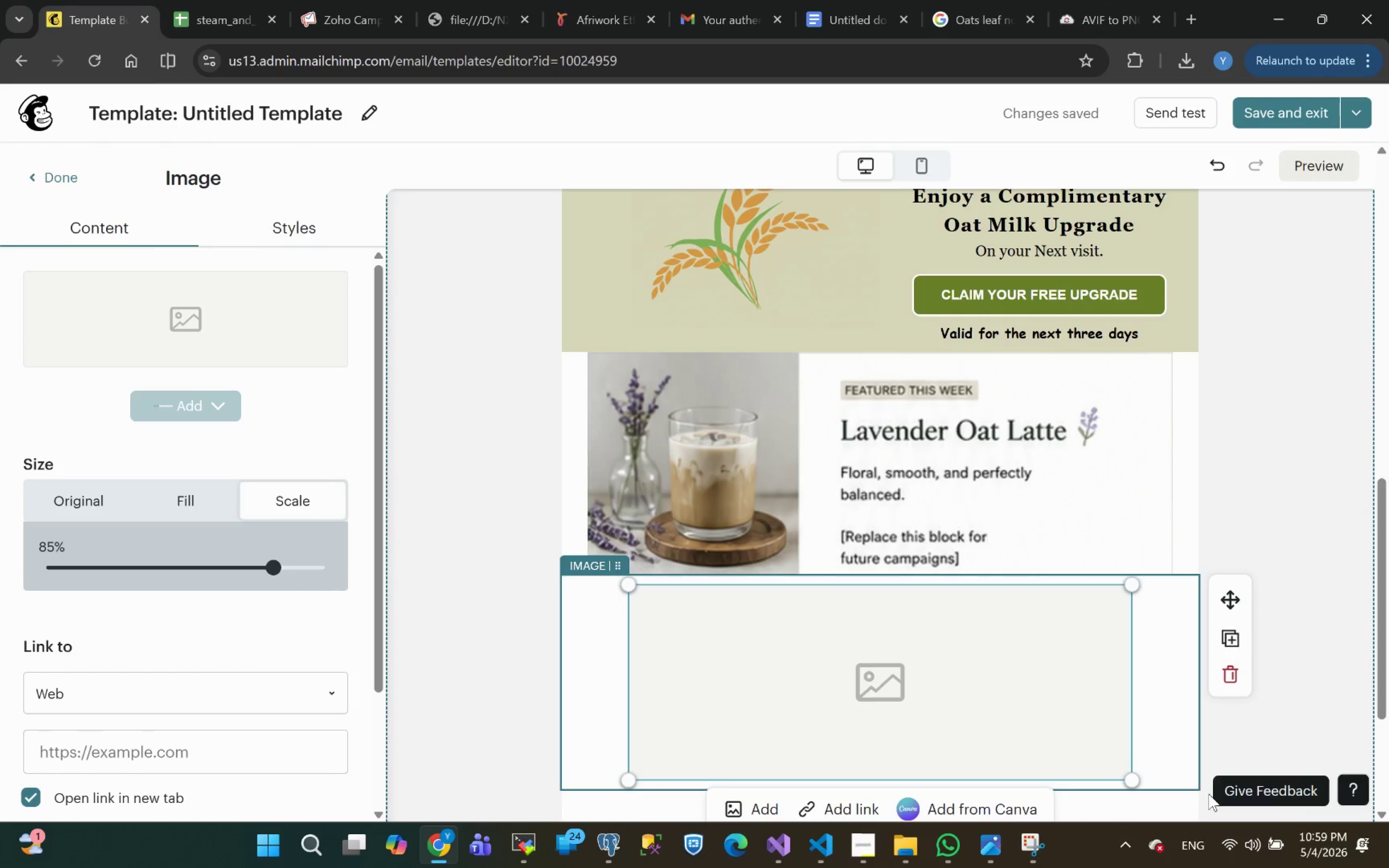 
wait(8.61)
 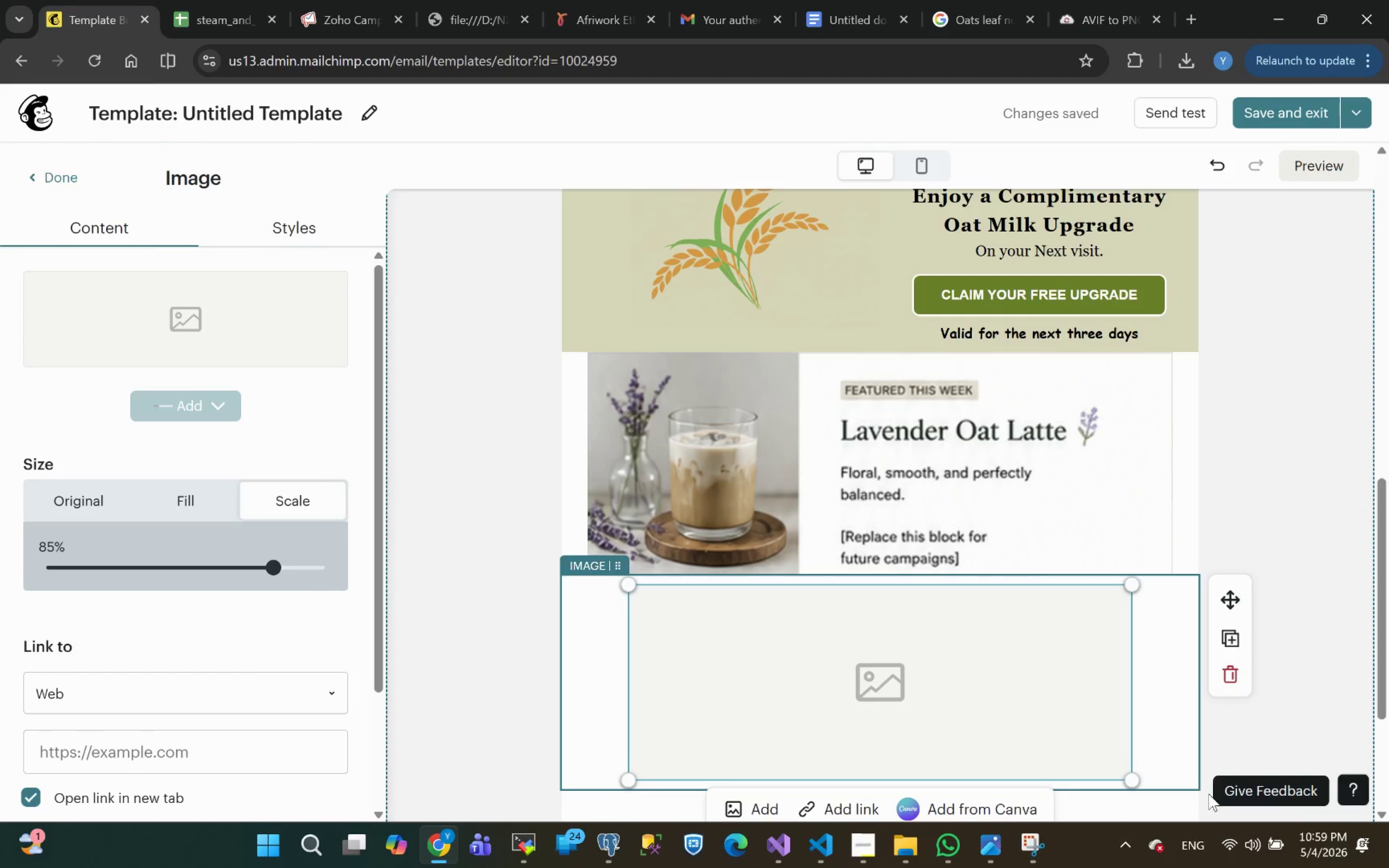 
mouse_move([1173, 847])
 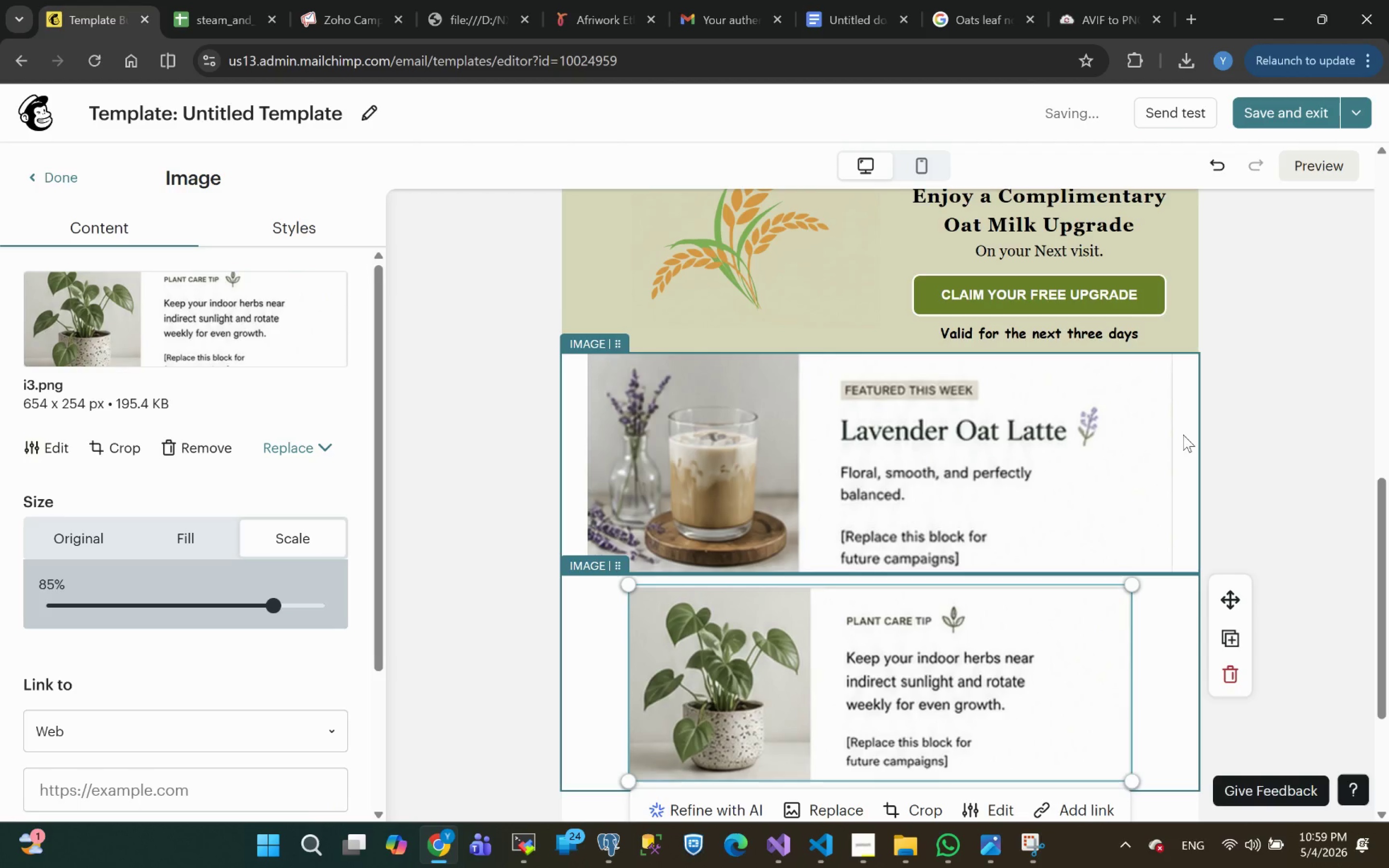 
left_click([1183, 434])
 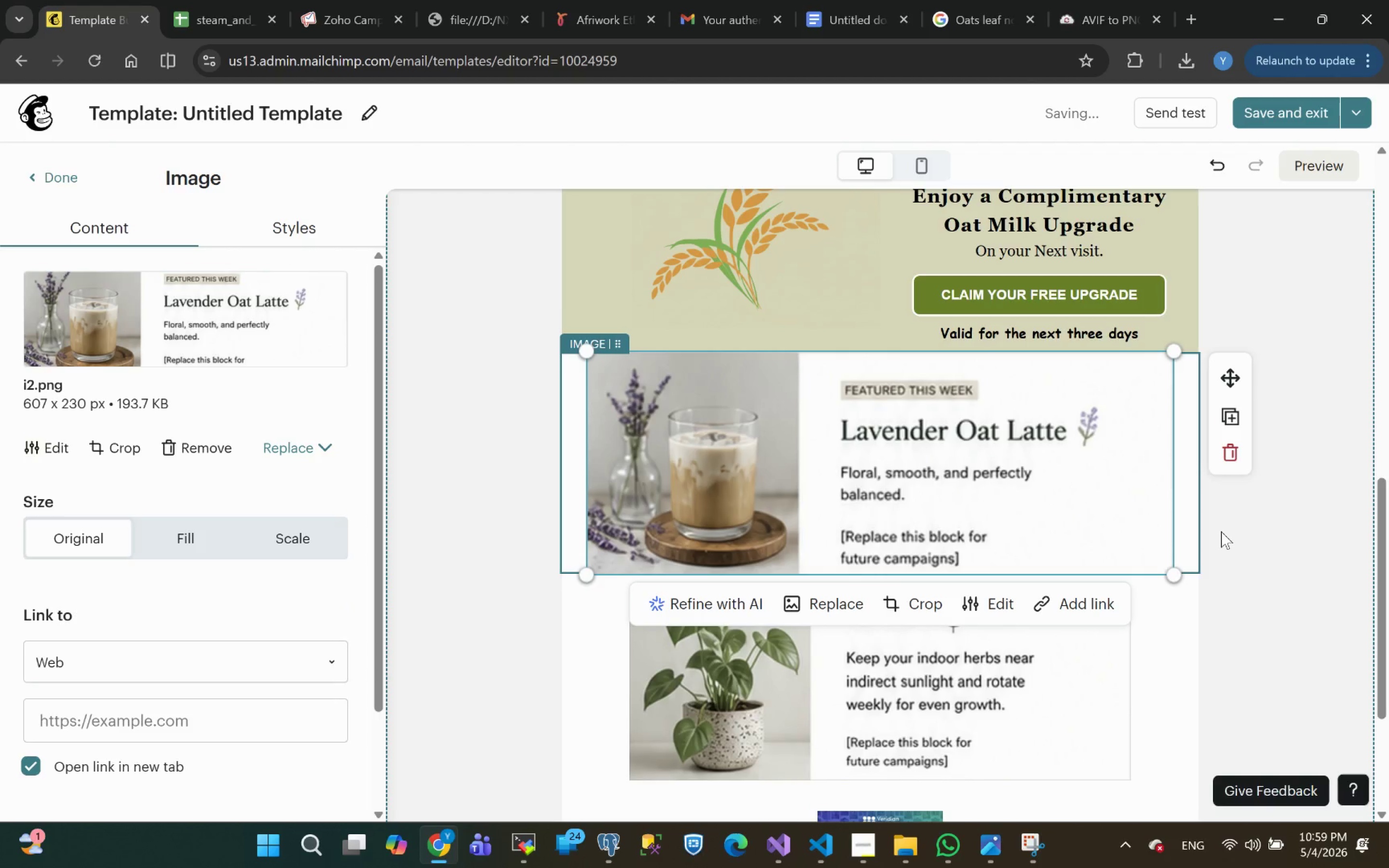 
wait(10.39)
 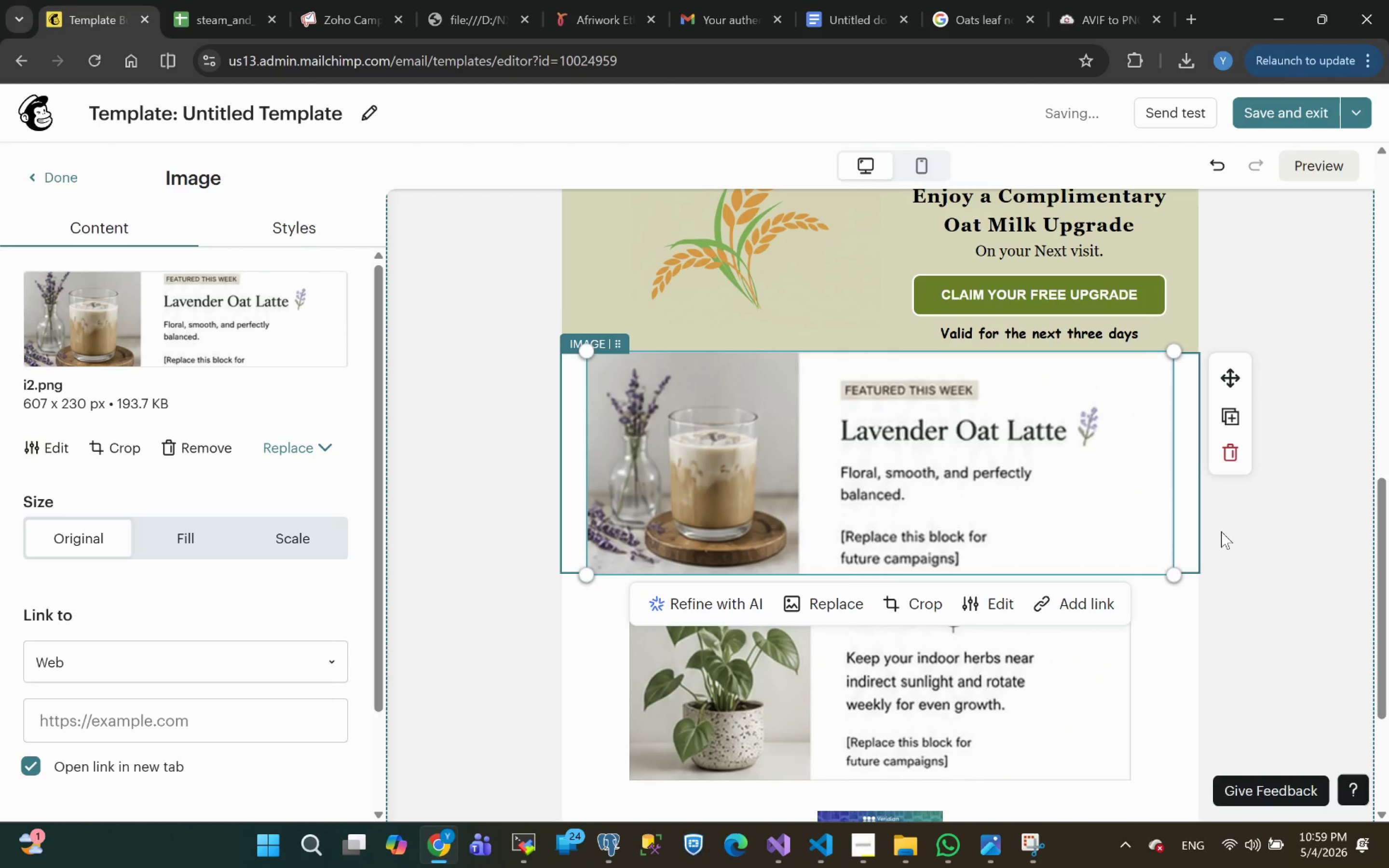 
left_click([193, 531])
 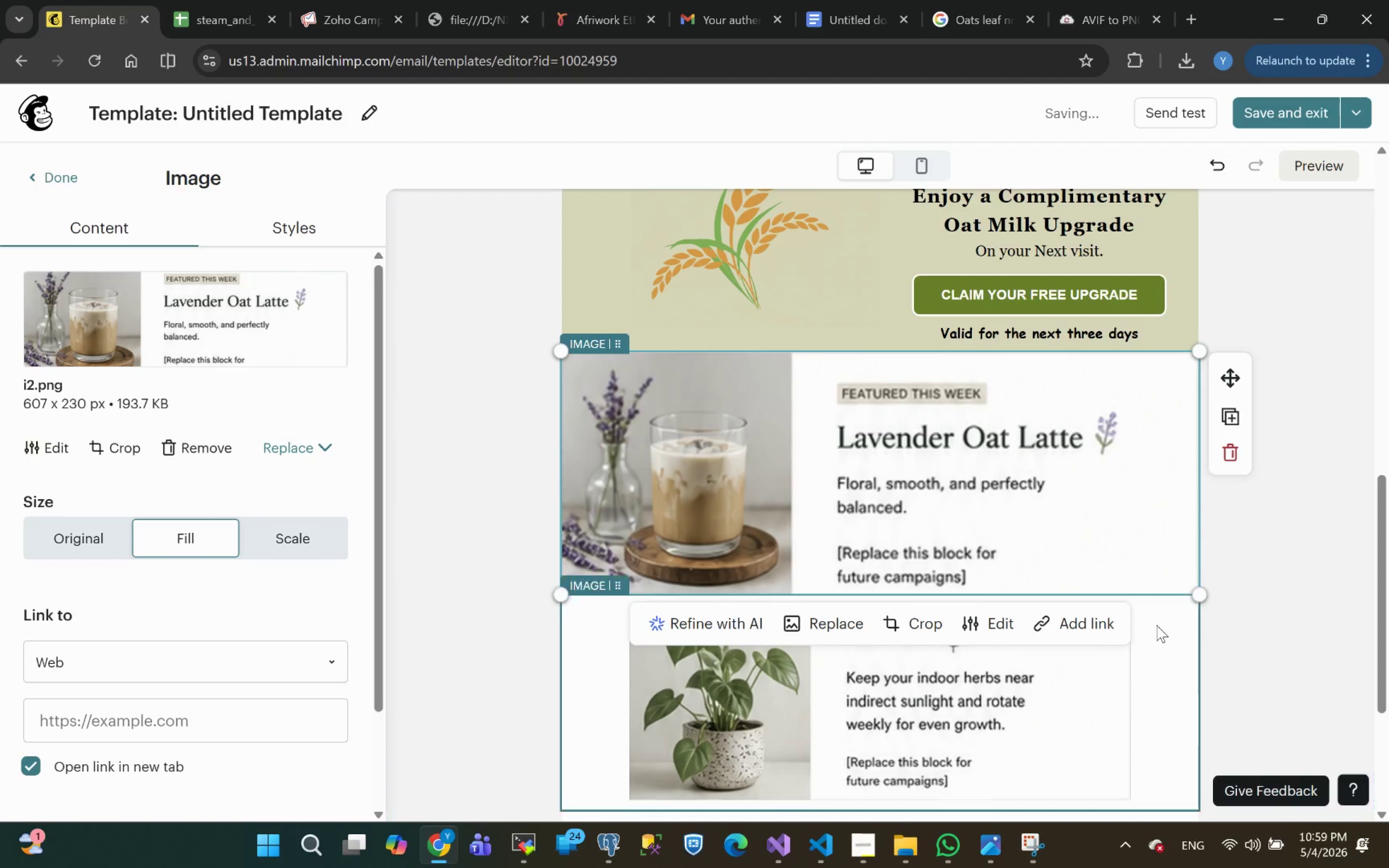 
left_click([1283, 547])
 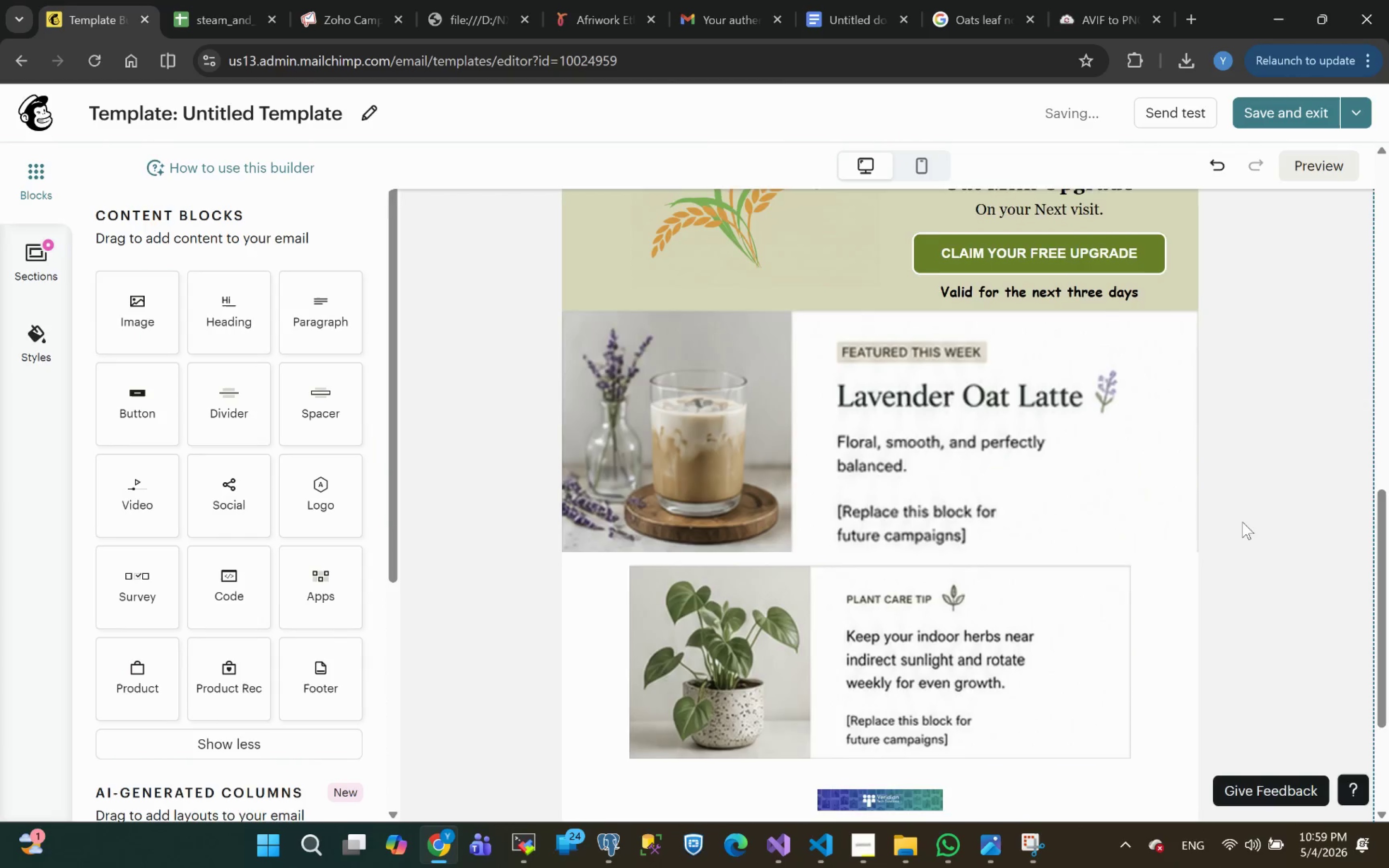 
wait(5.05)
 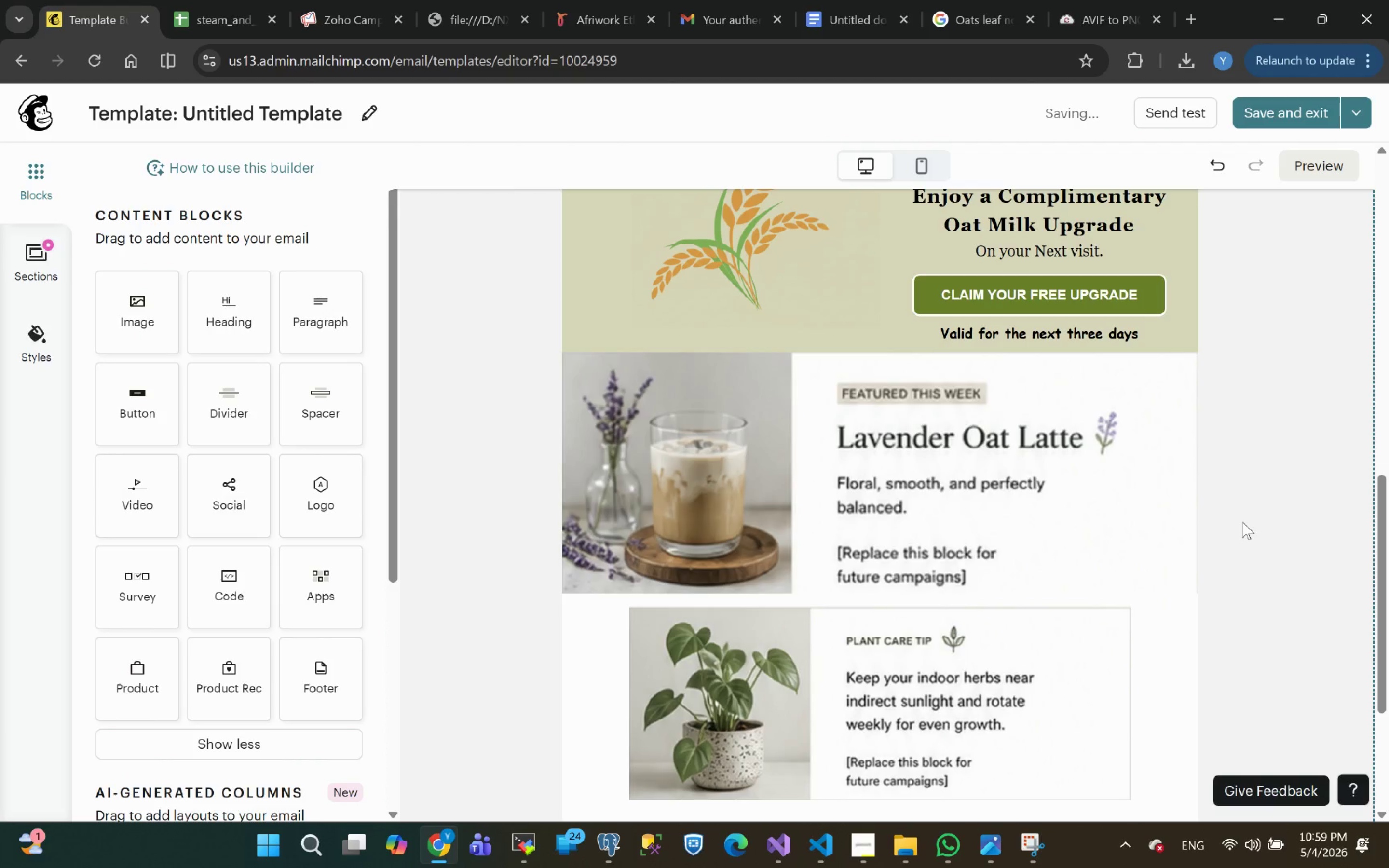 
left_click([954, 519])
 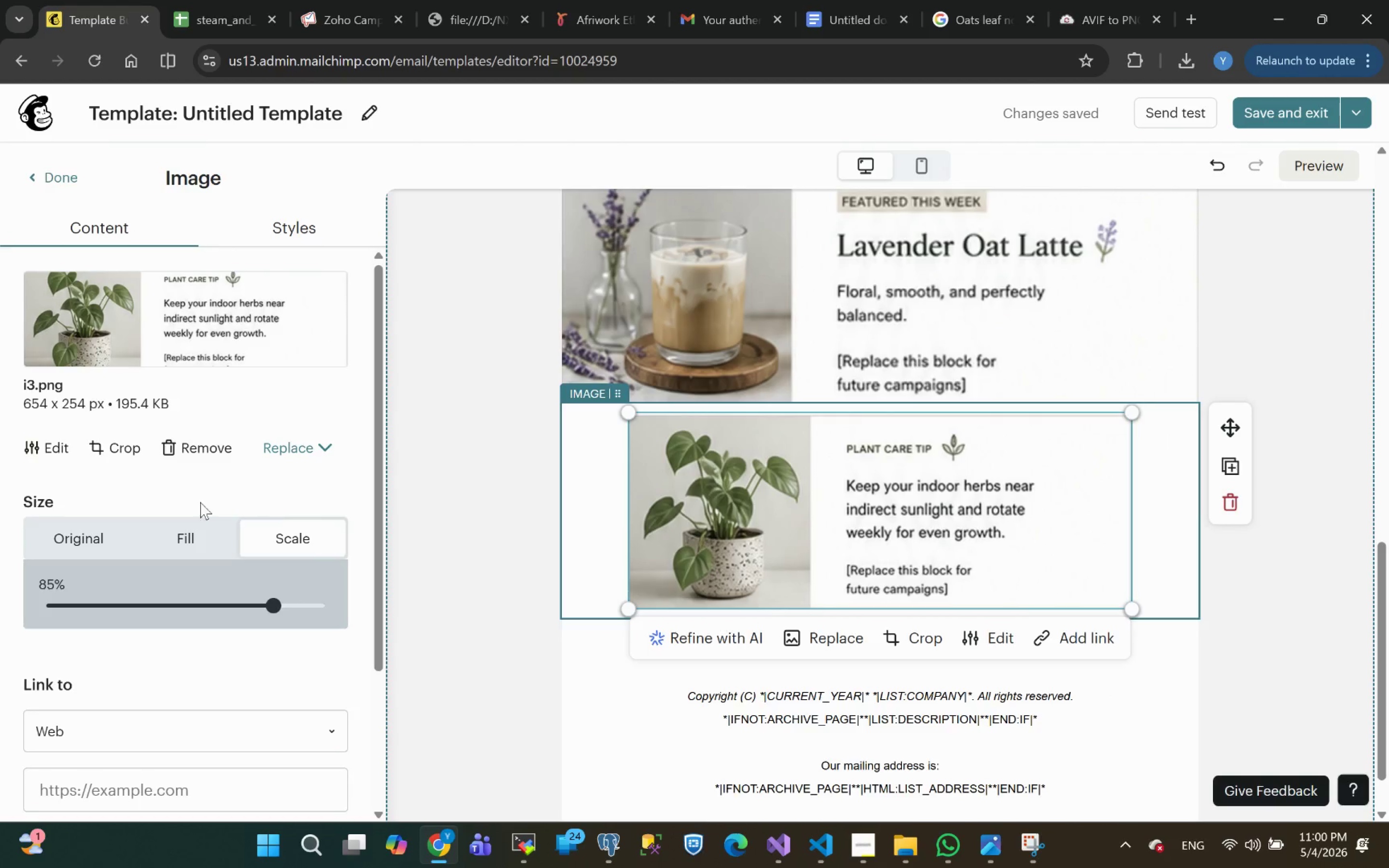 
left_click([190, 533])
 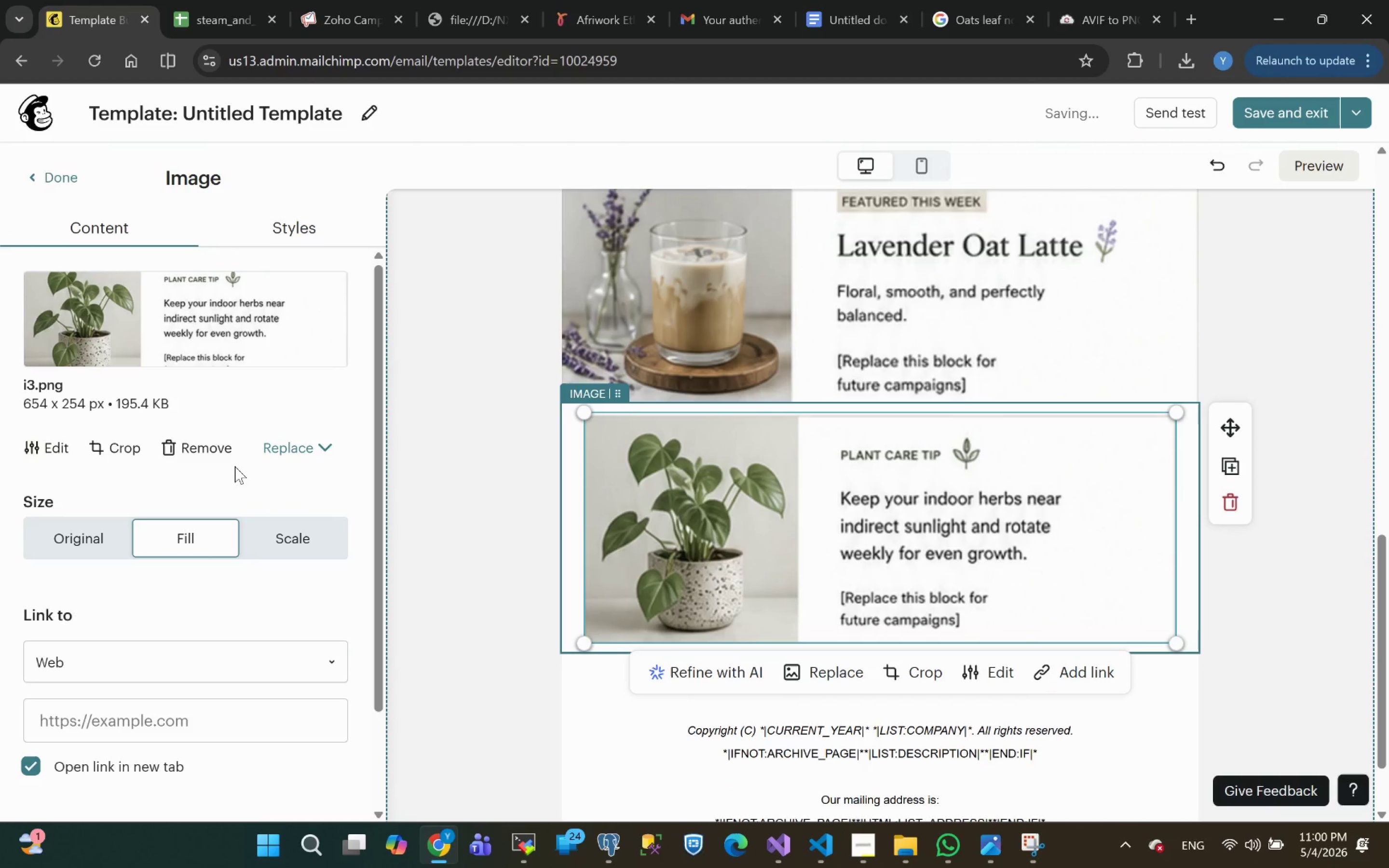 
left_click([284, 237])